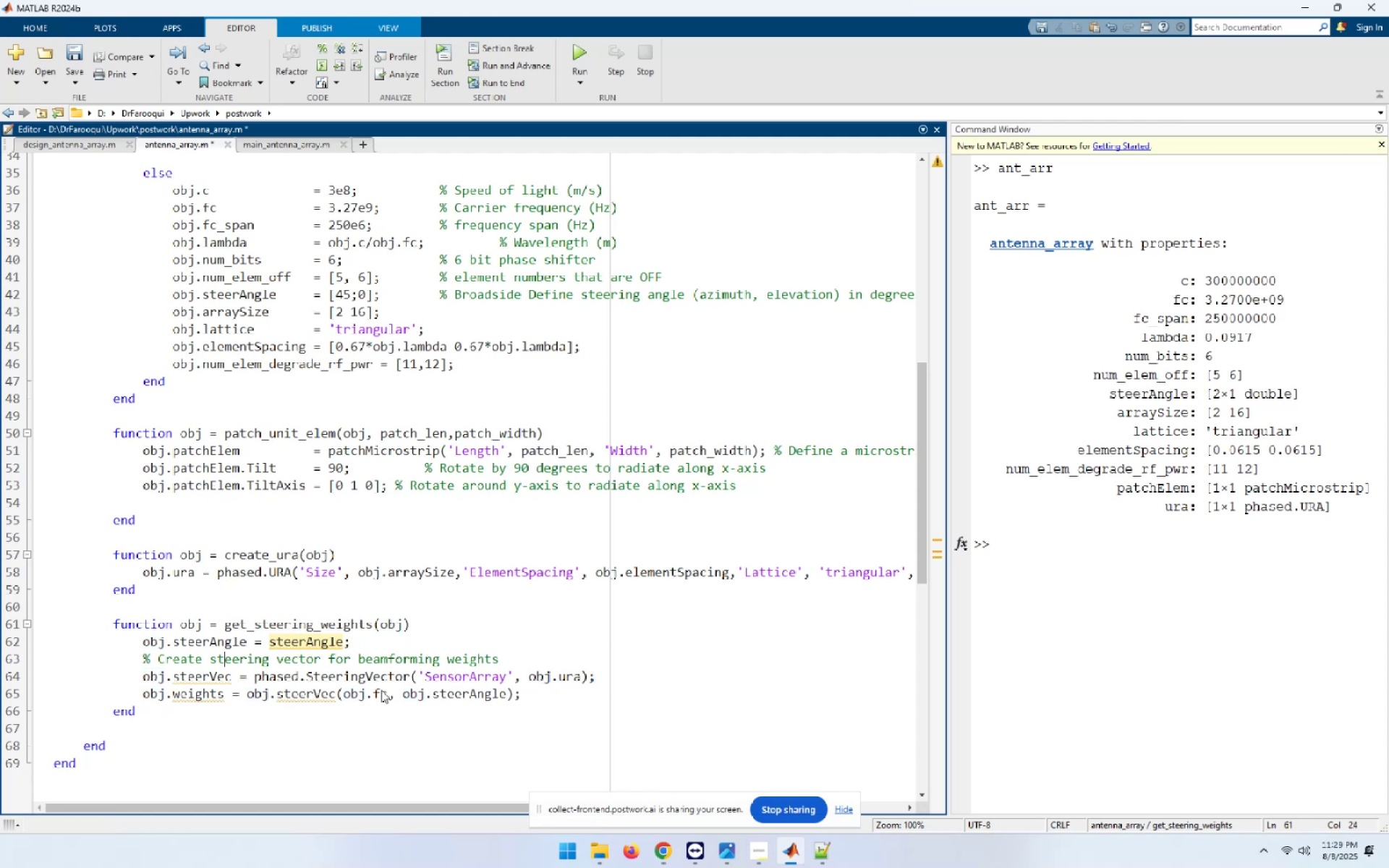 
key(ArrowDown)
 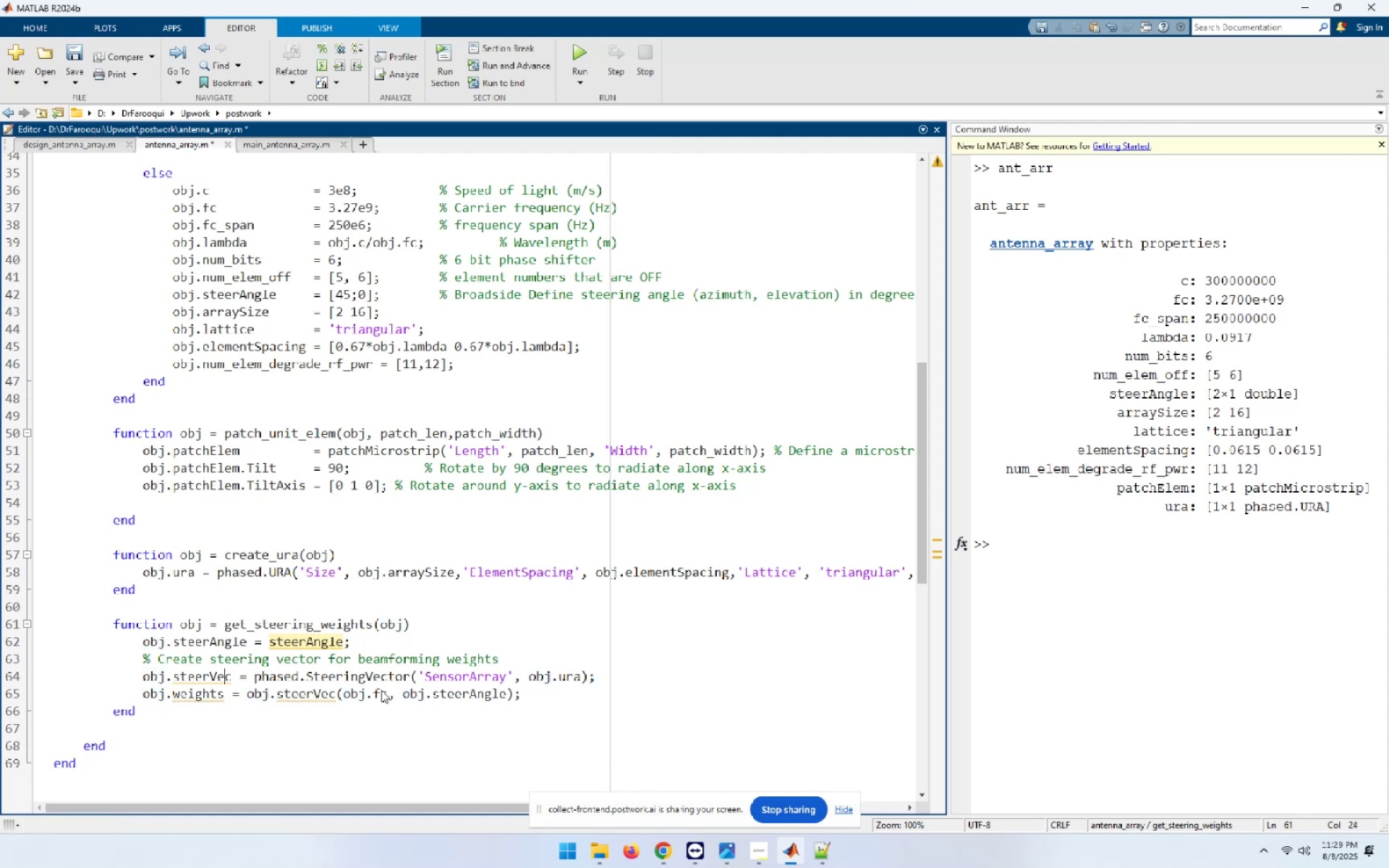 
key(ArrowDown)
 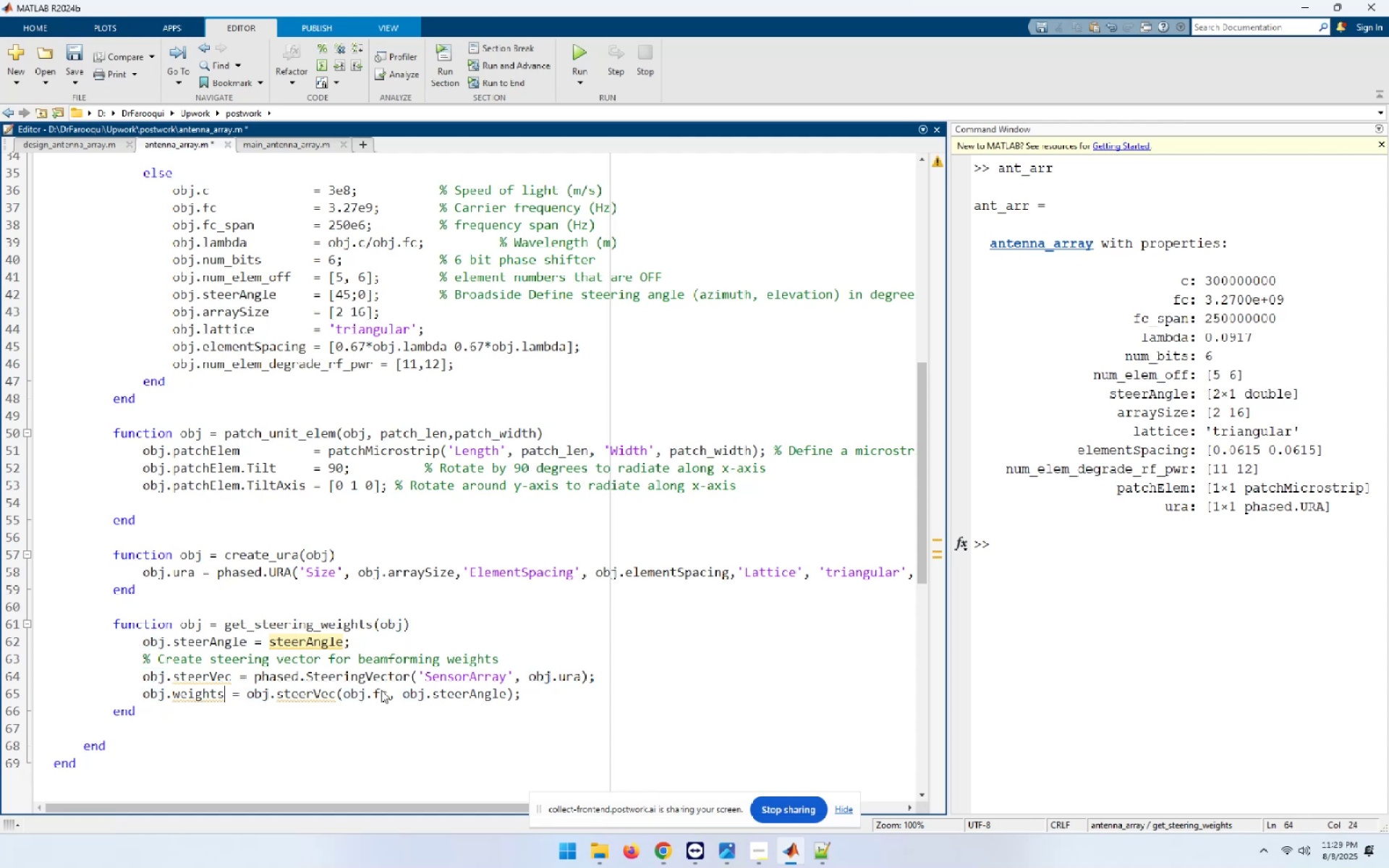 
key(Shift+Home)
 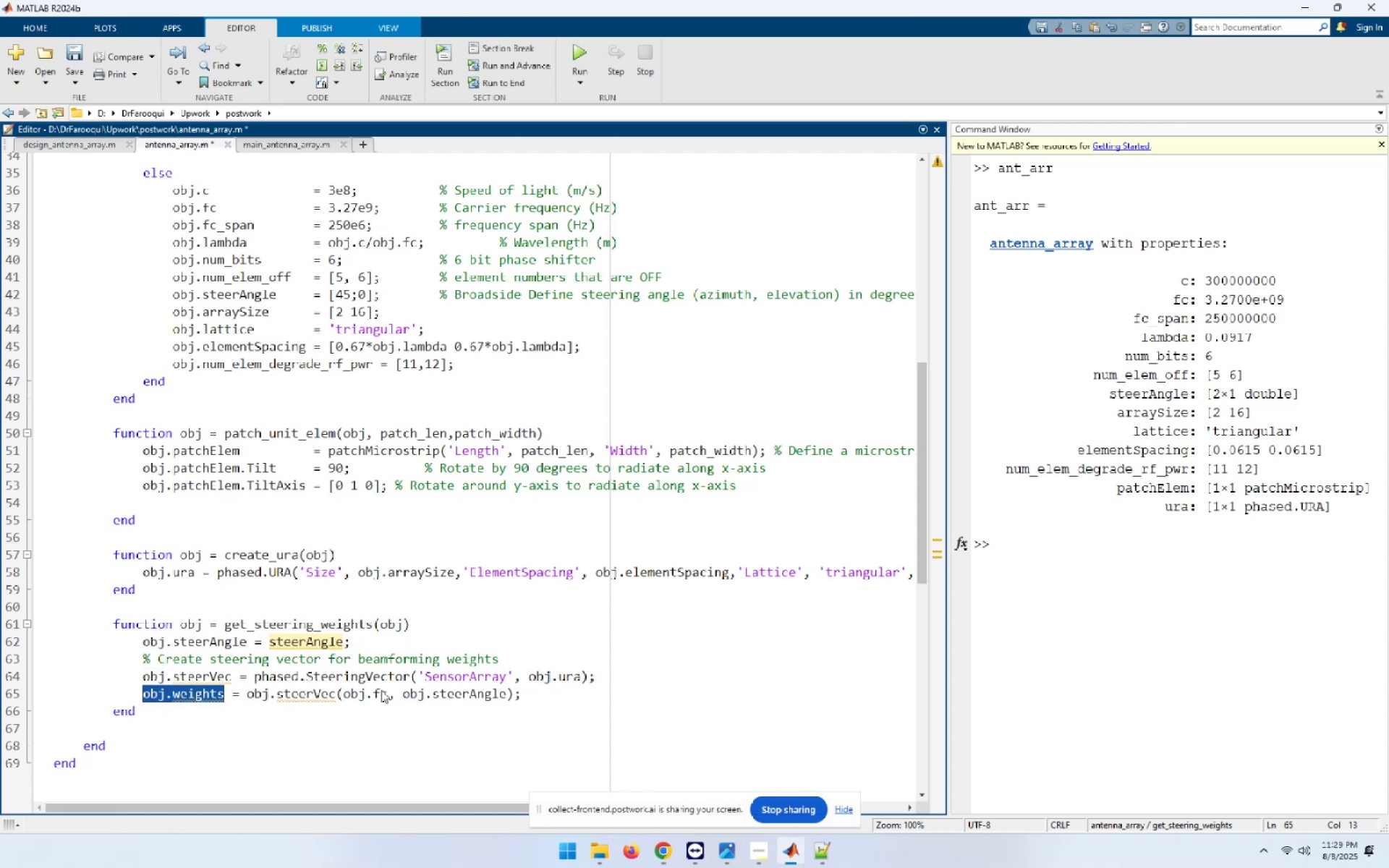 
key(Control+C)
 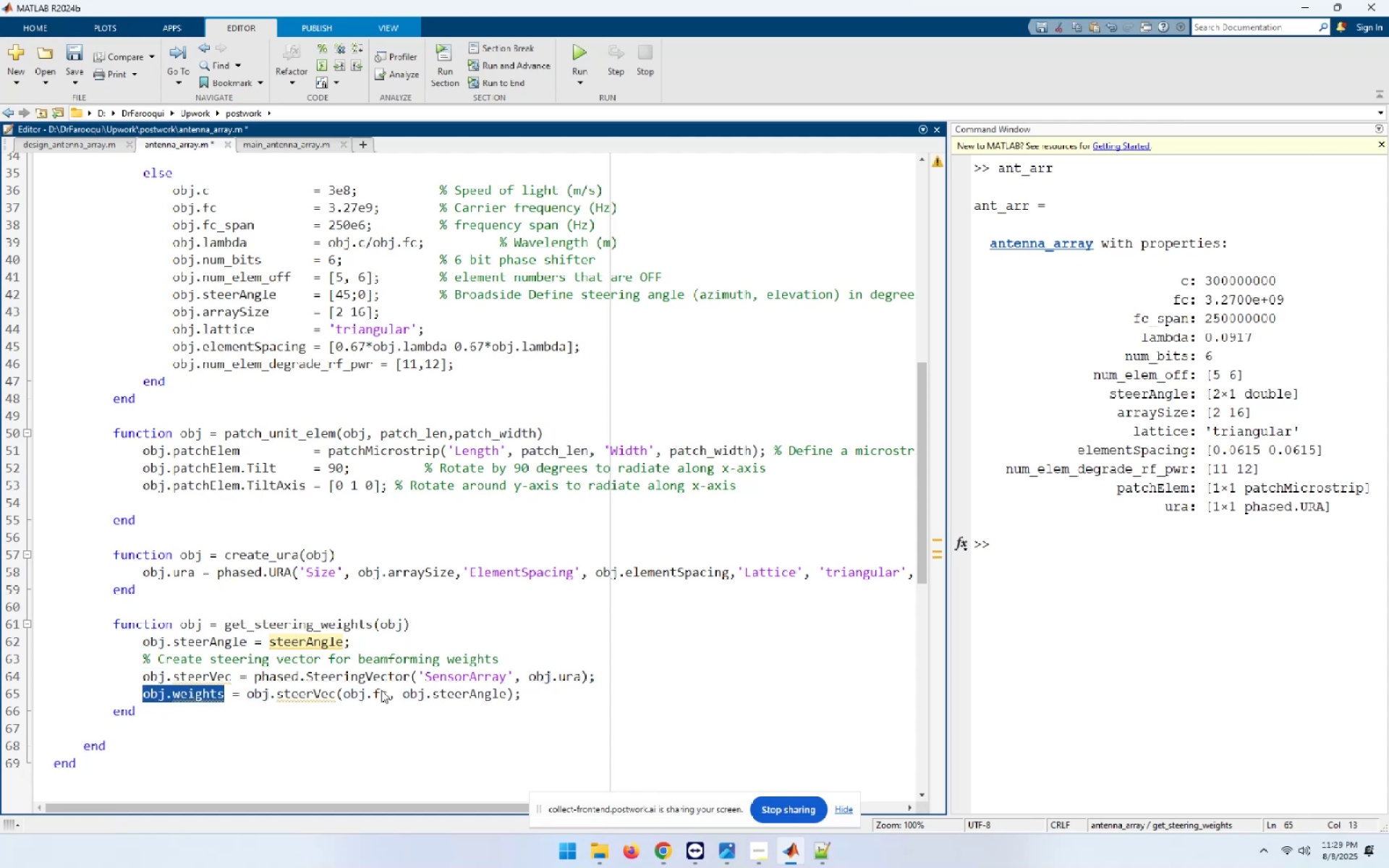 
key(End)
 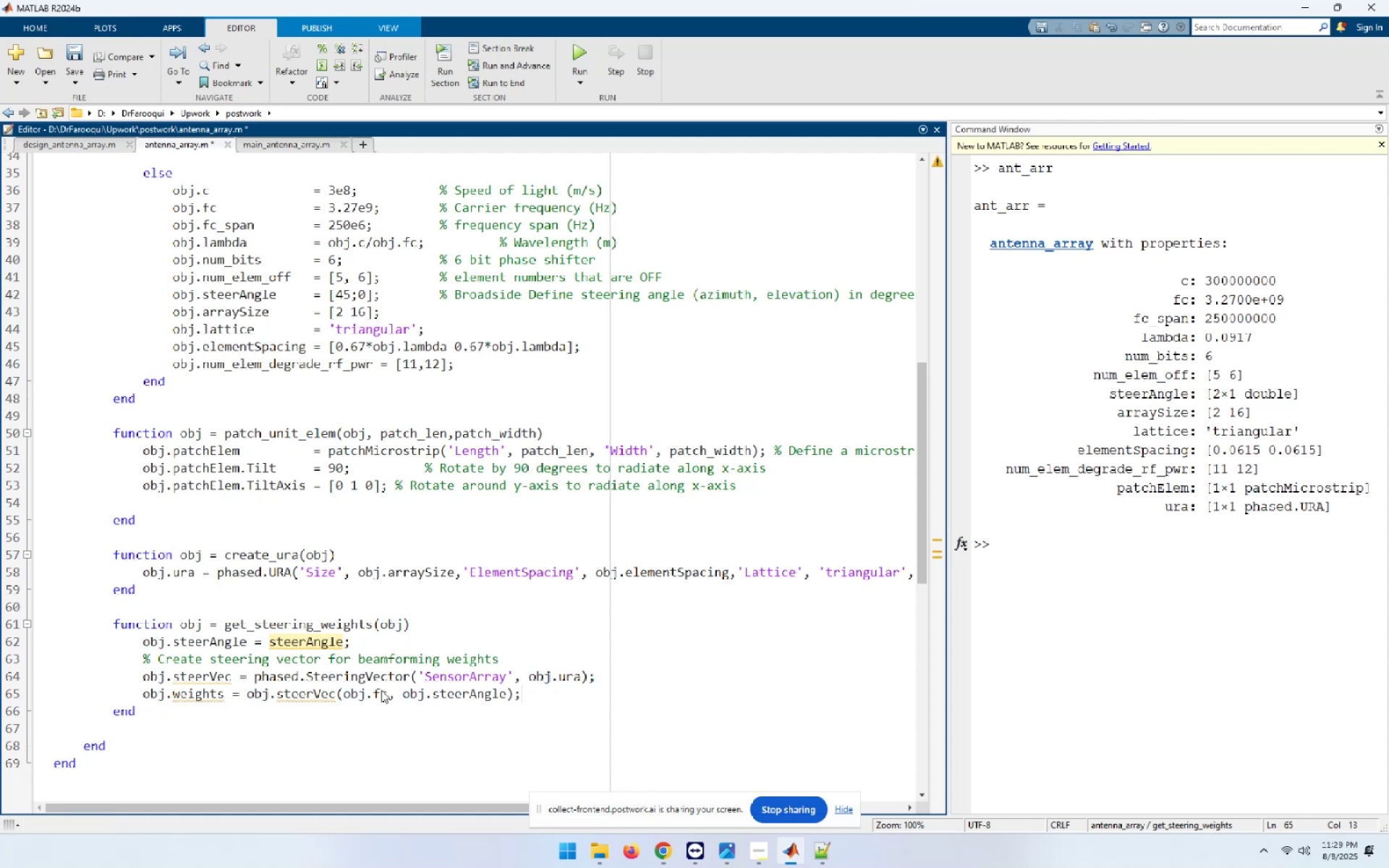 
hold_key(key=NumpadEnter, duration=0.4)
 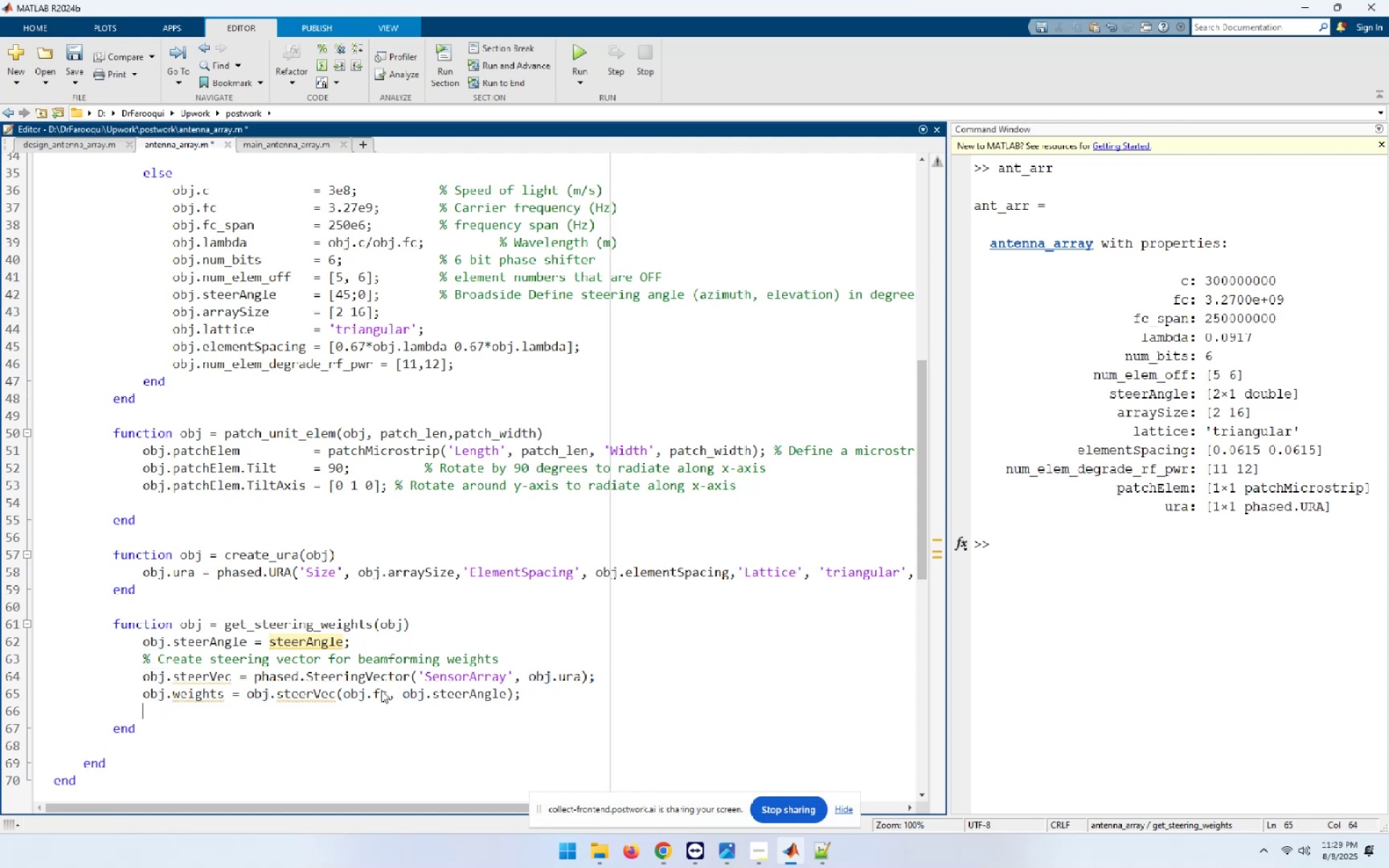 
key(Control+ControlLeft)
 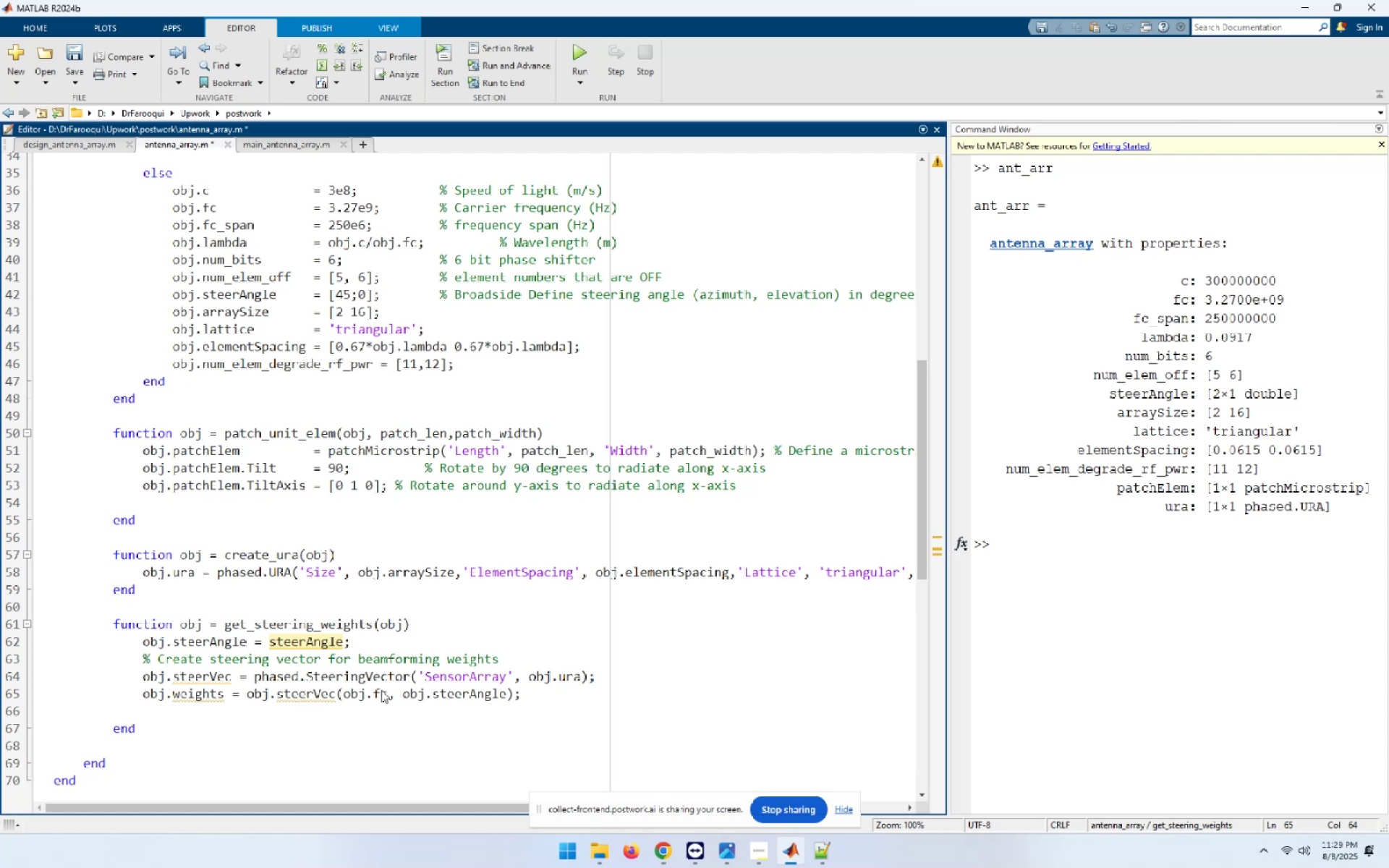 
key(NumpadEnter)
 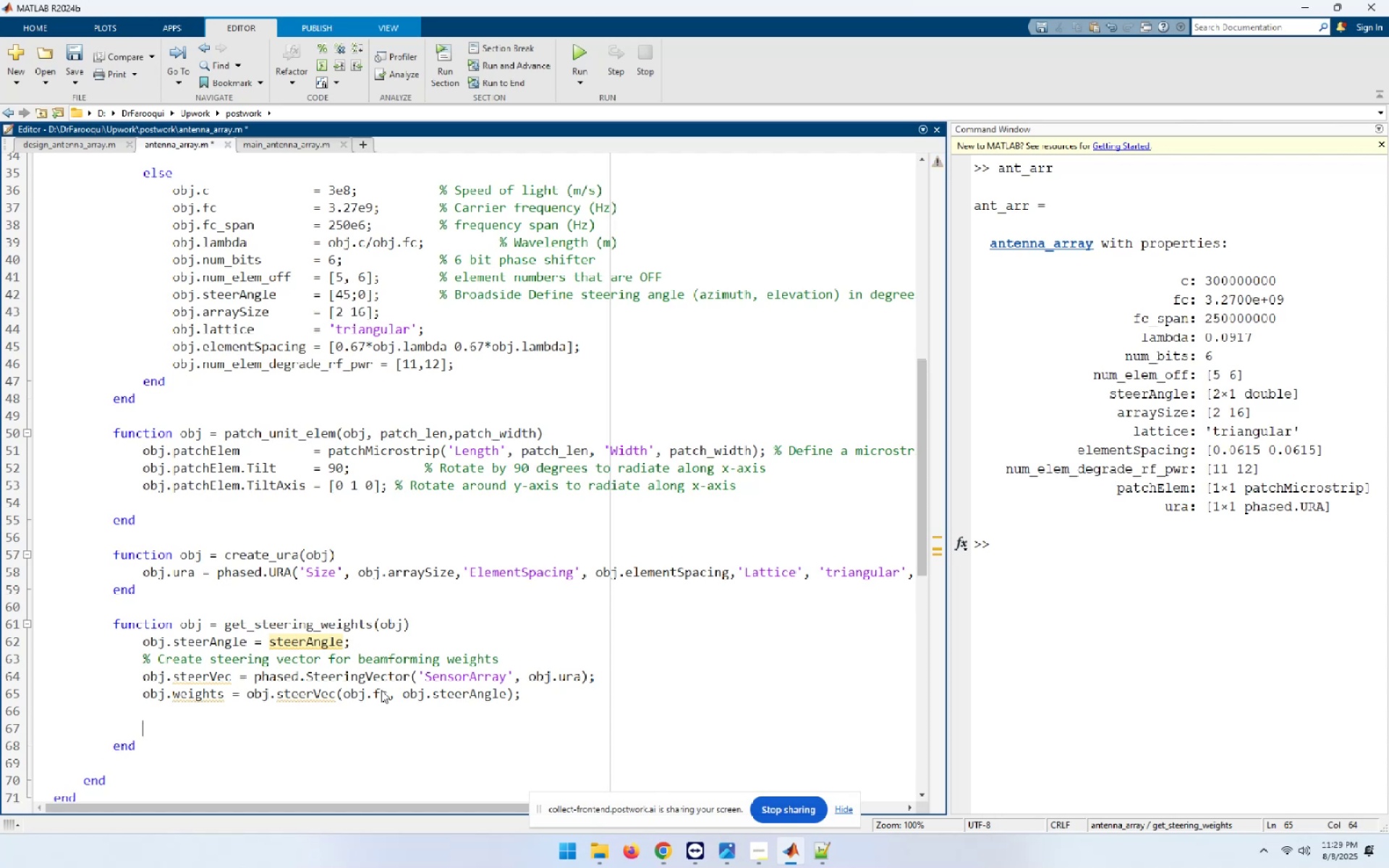 
key(Control+ControlLeft)
 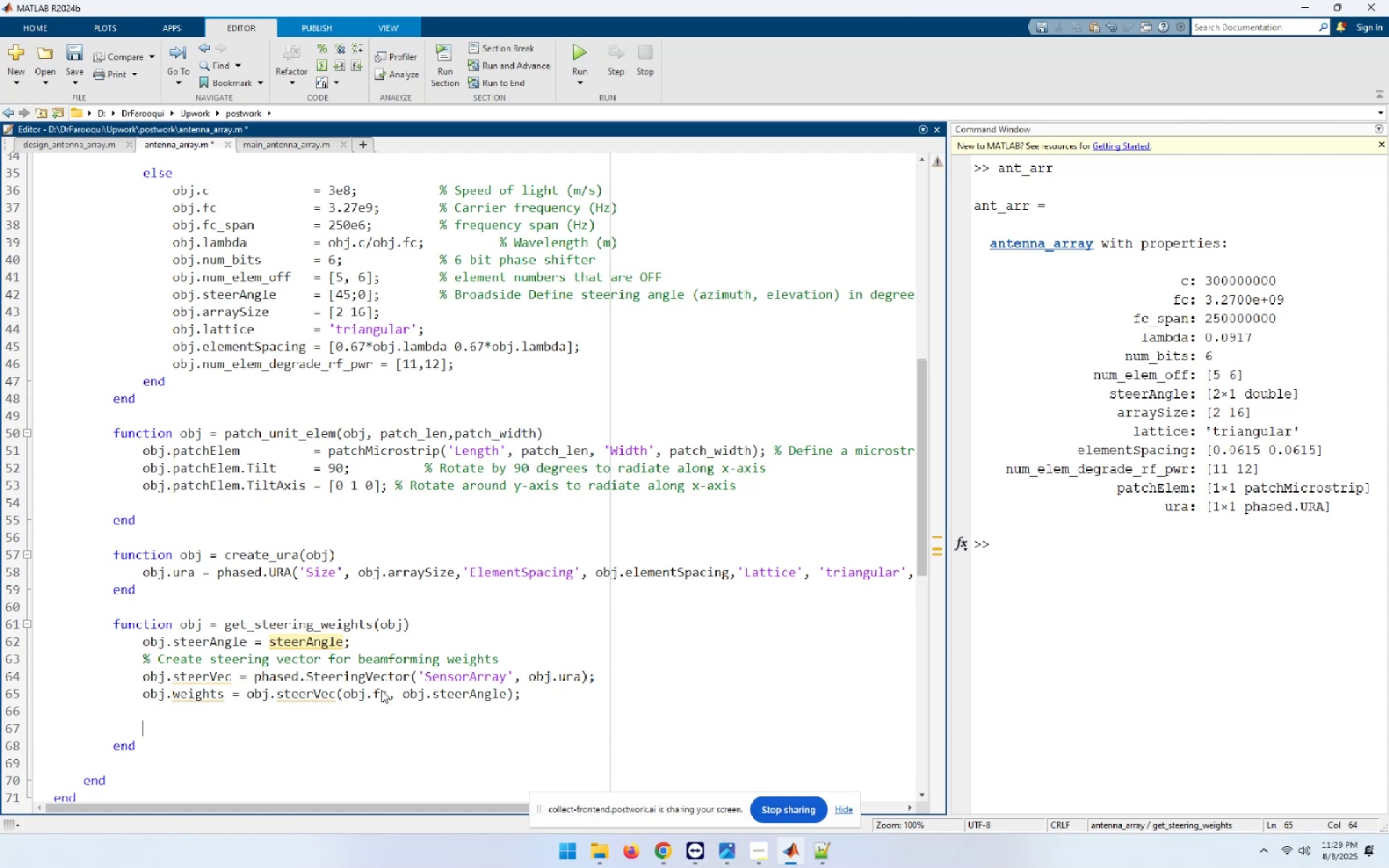 
key(Control+V)
 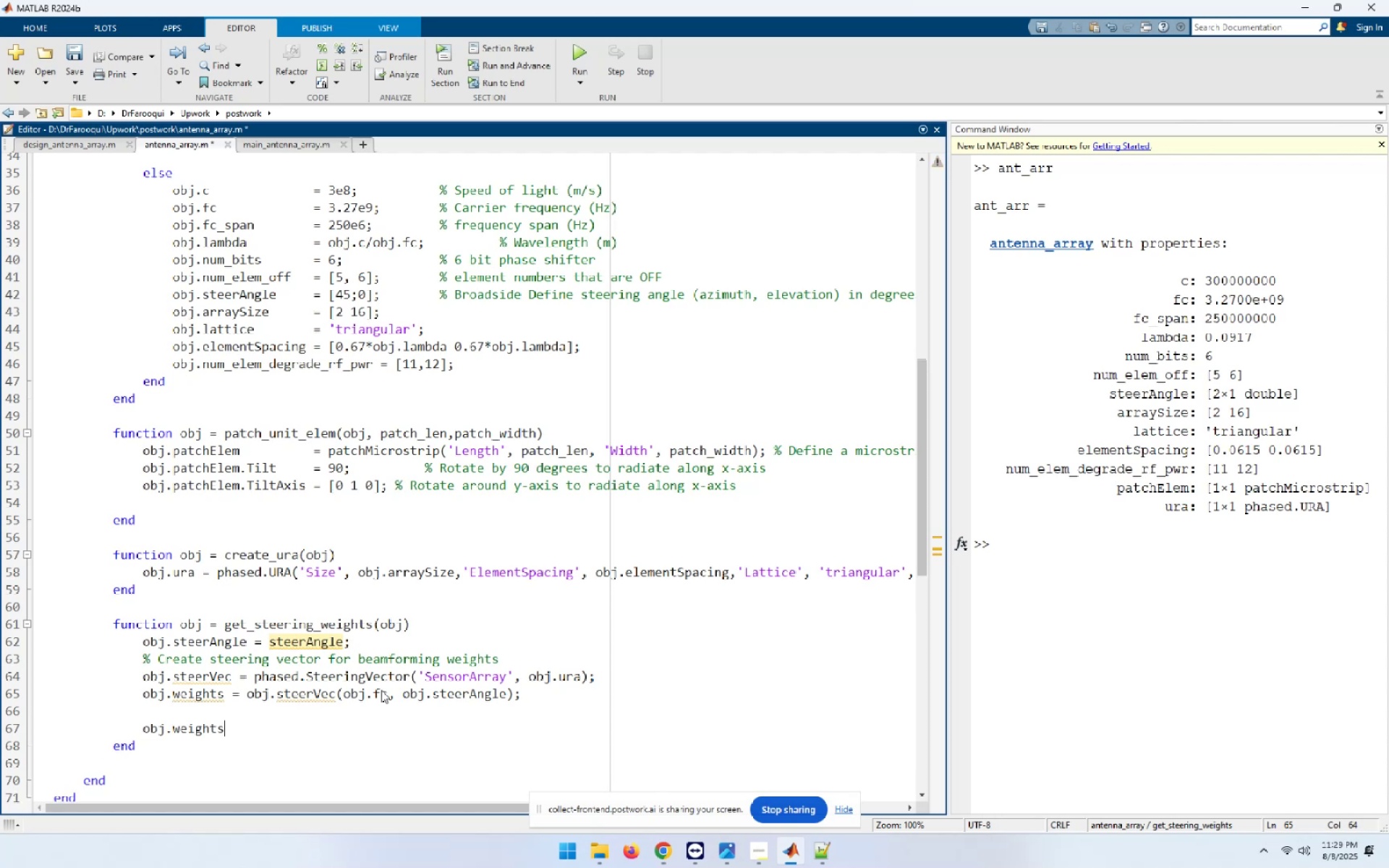 
key(ArrowUp)
 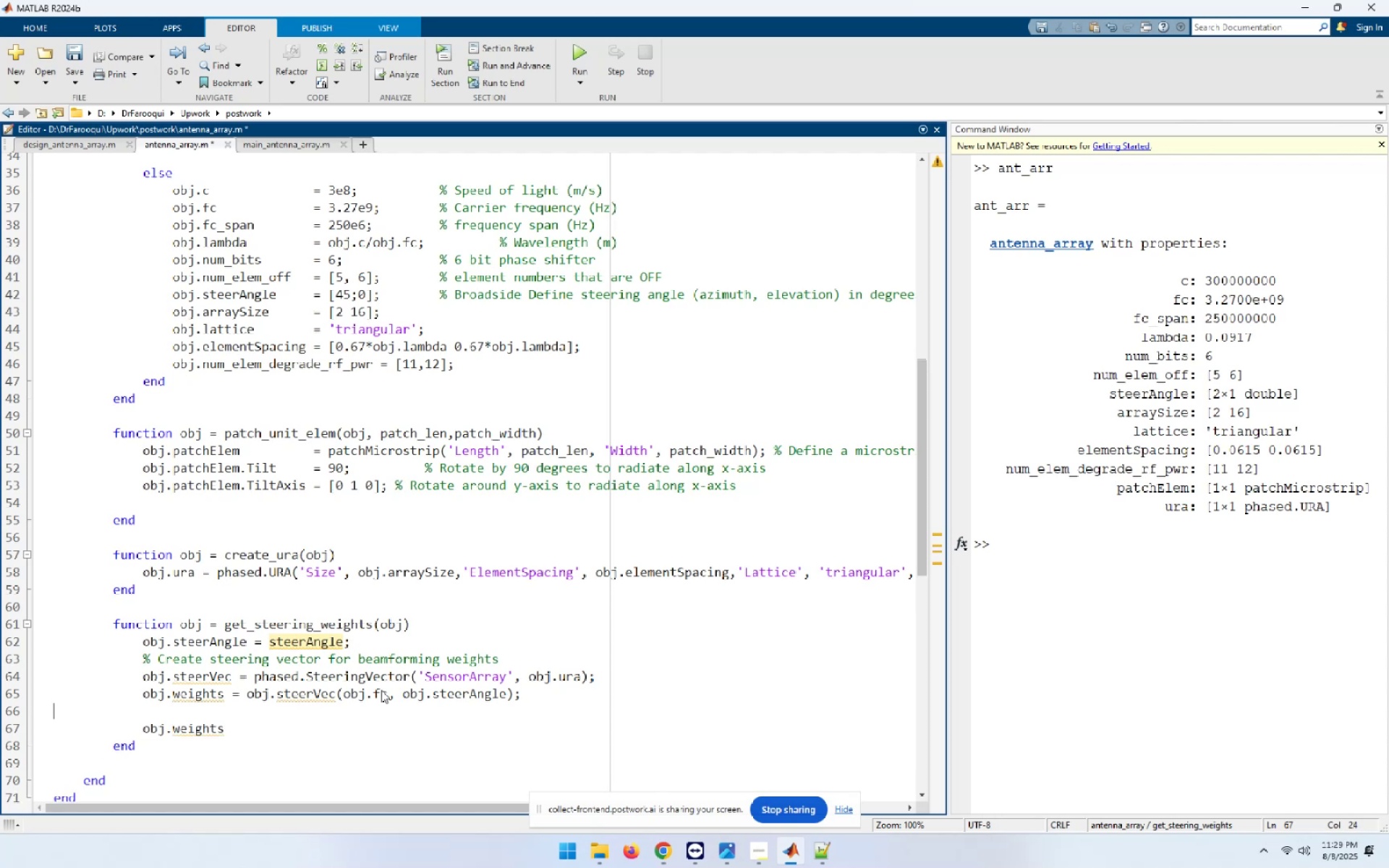 
key(ArrowUp)
 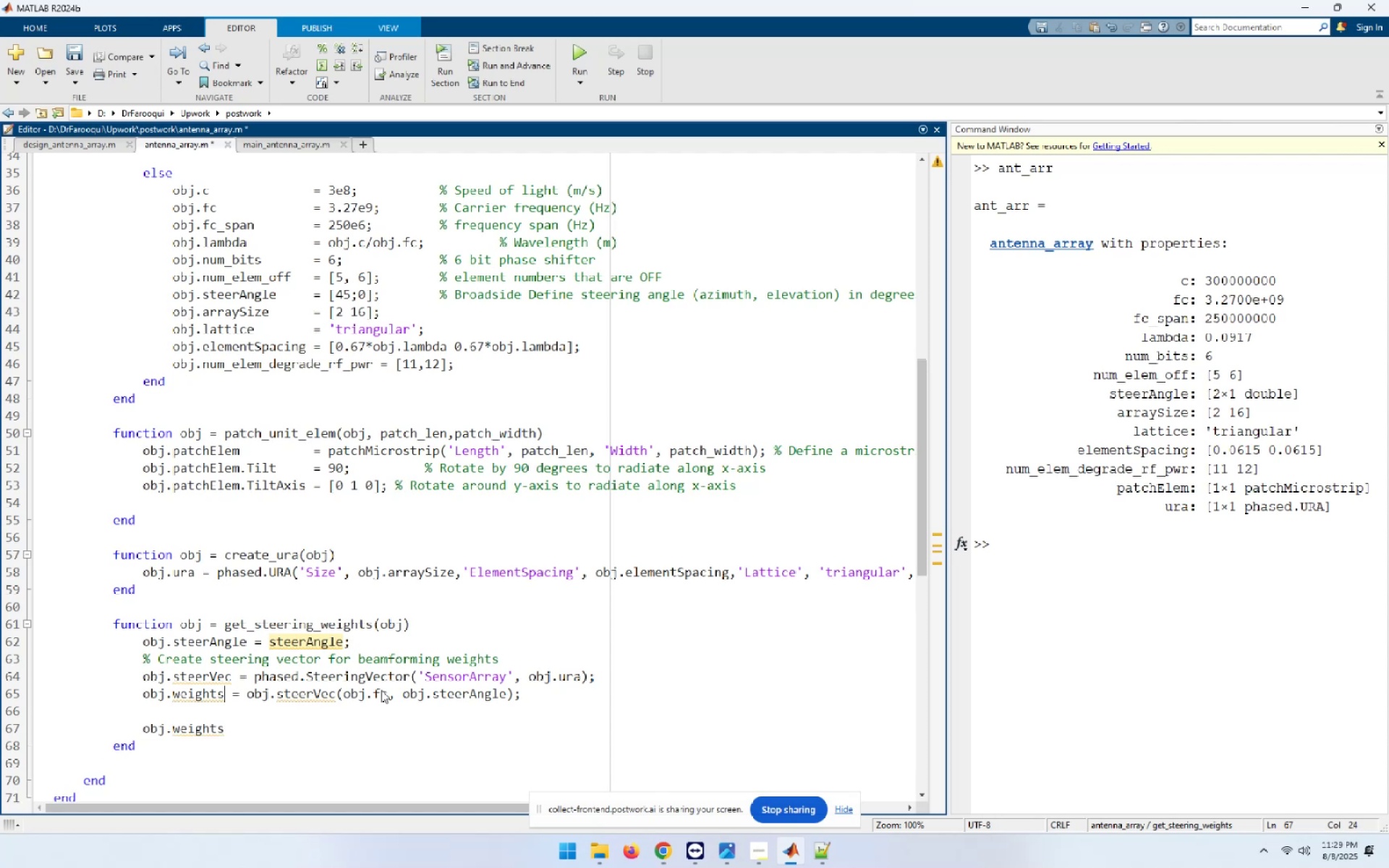 
key(ArrowUp)
 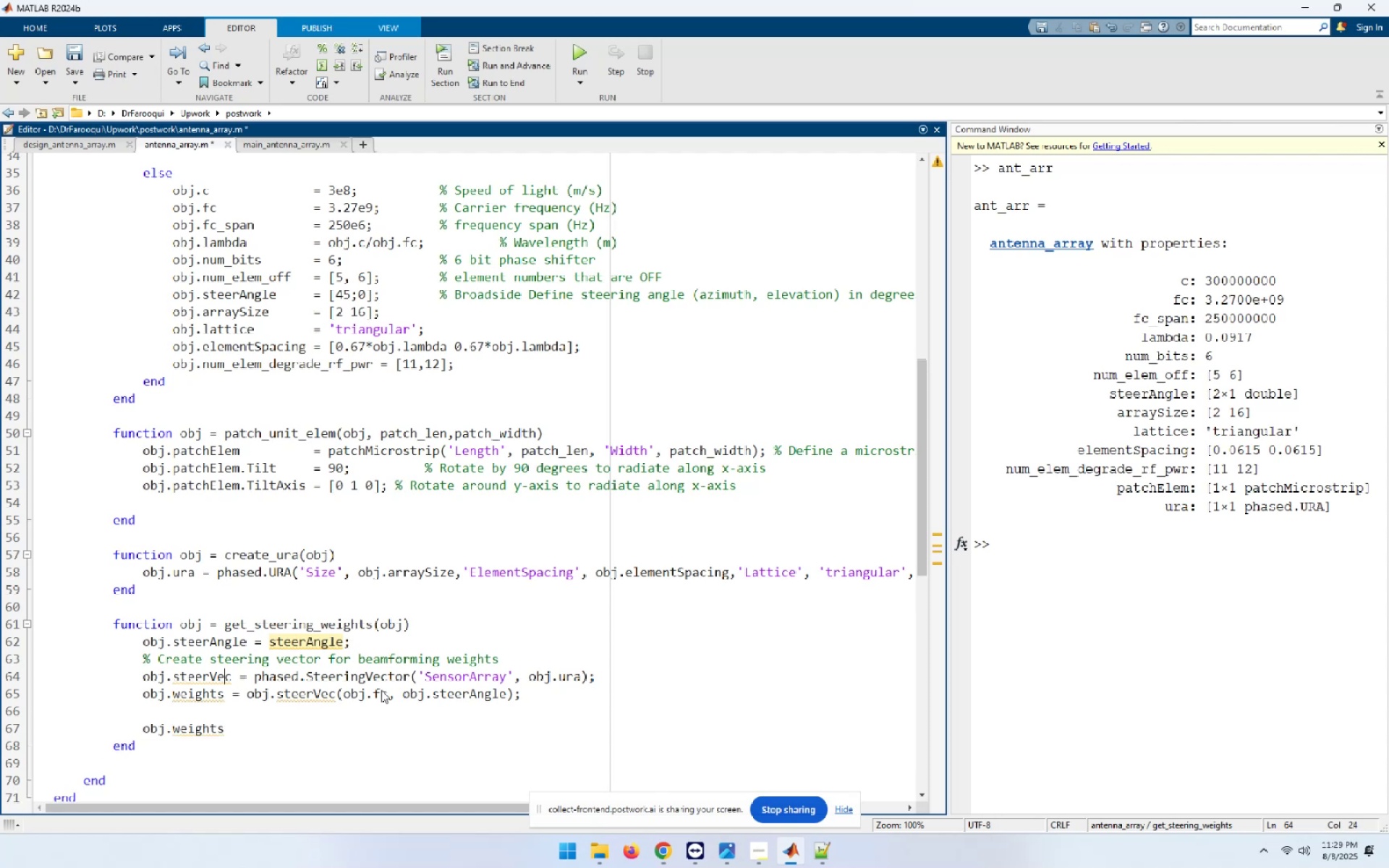 
key(ArrowRight)
 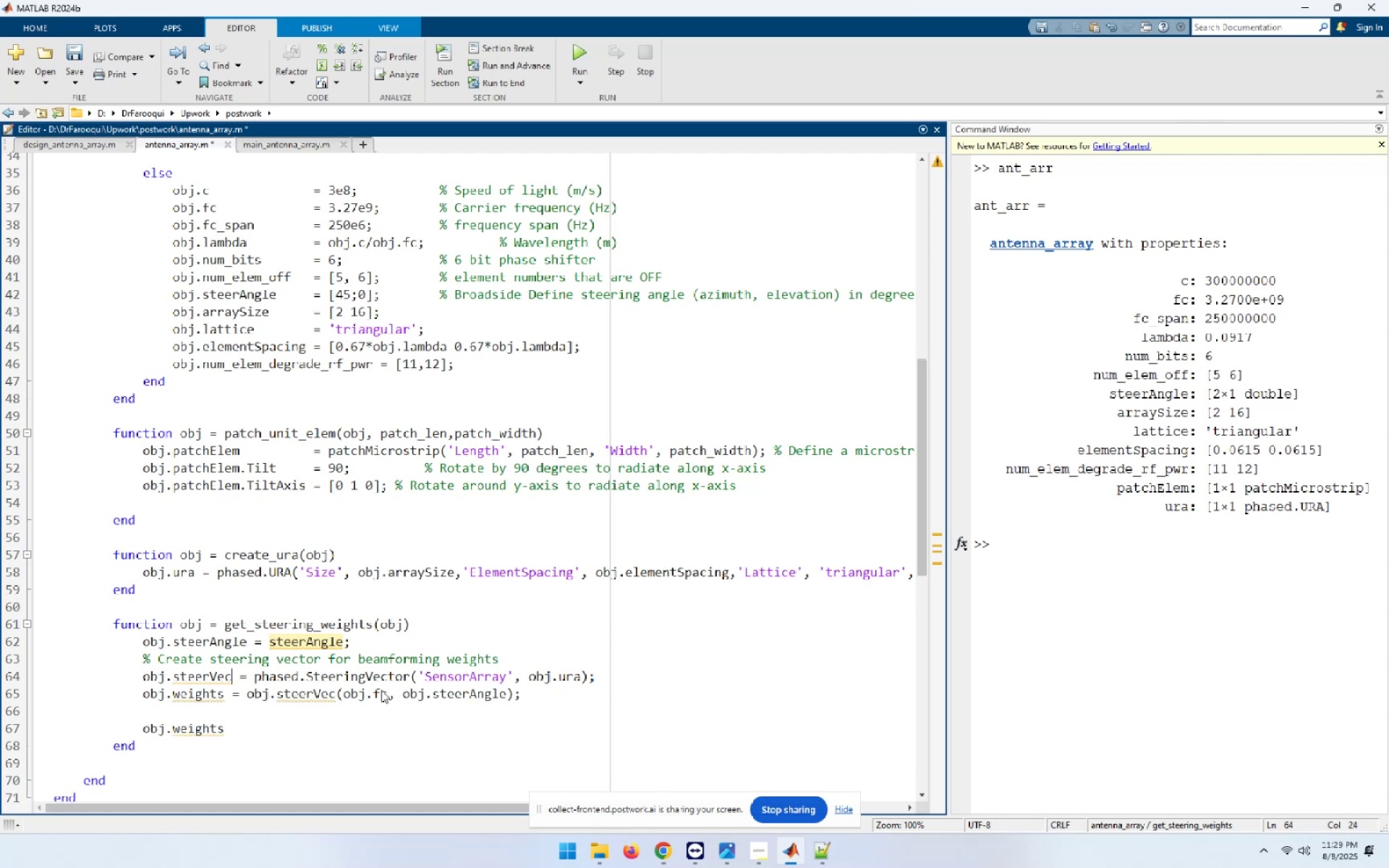 
key(Shift+Home)
 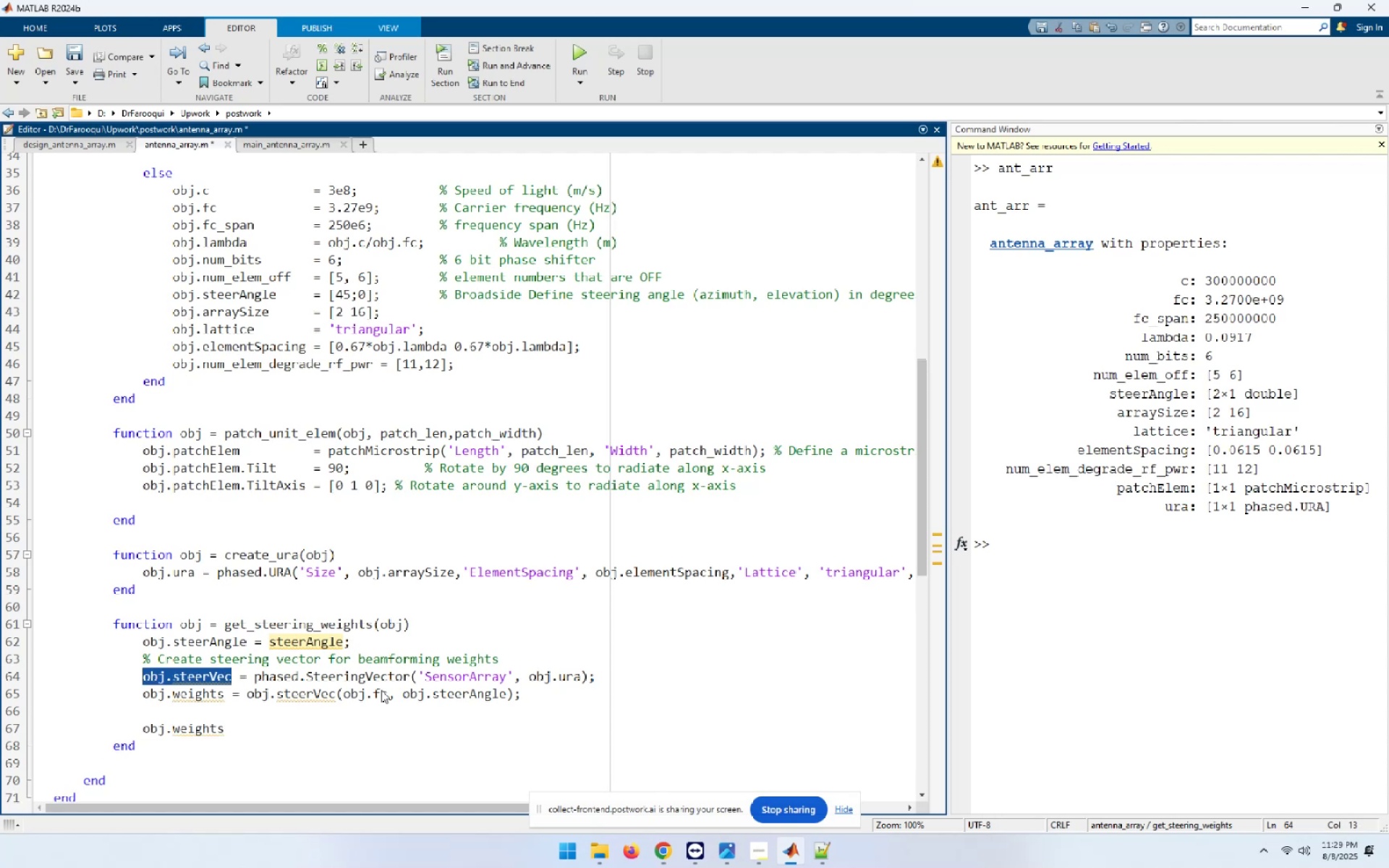 
key(Control+C)
 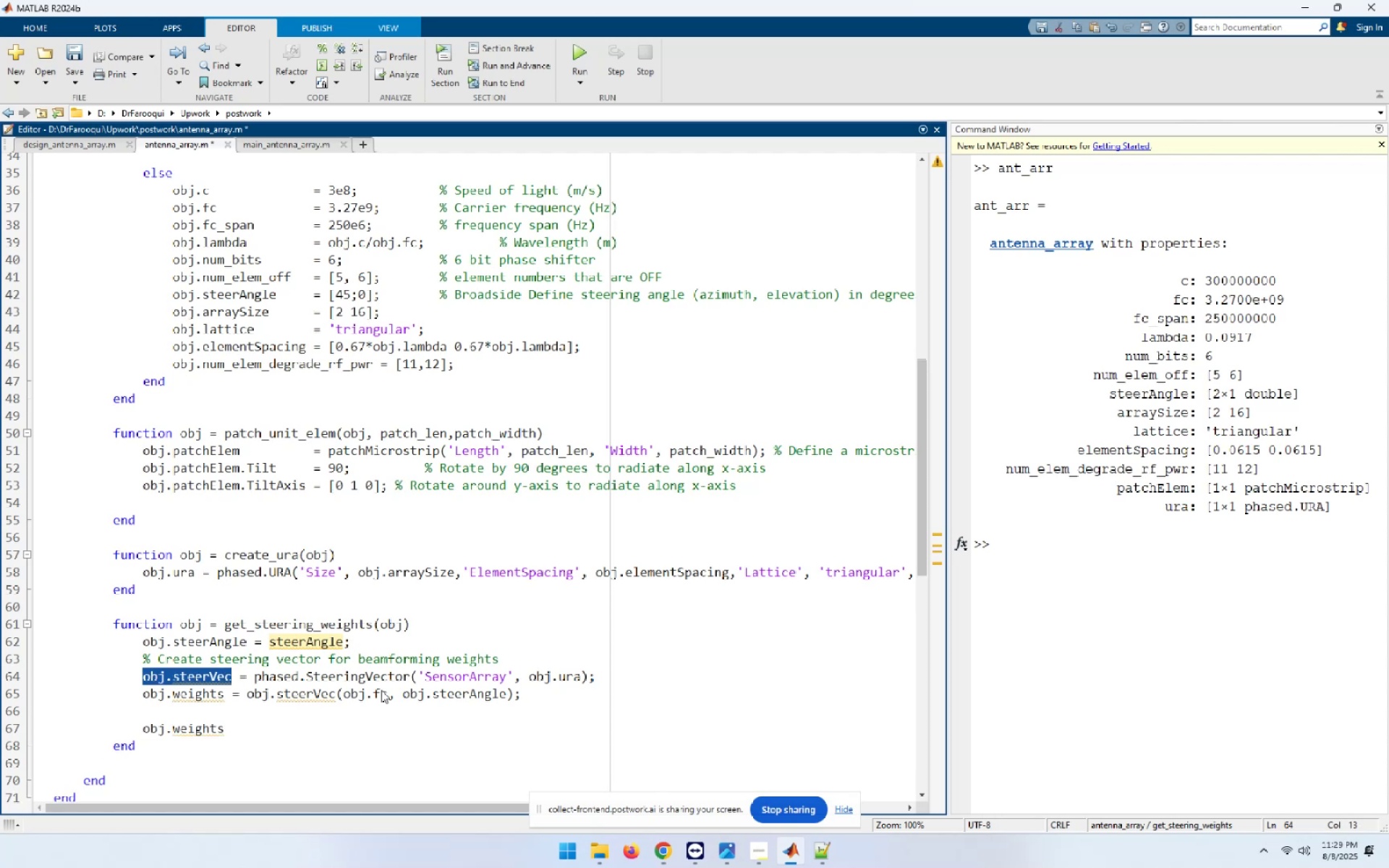 
key(ArrowDown)
 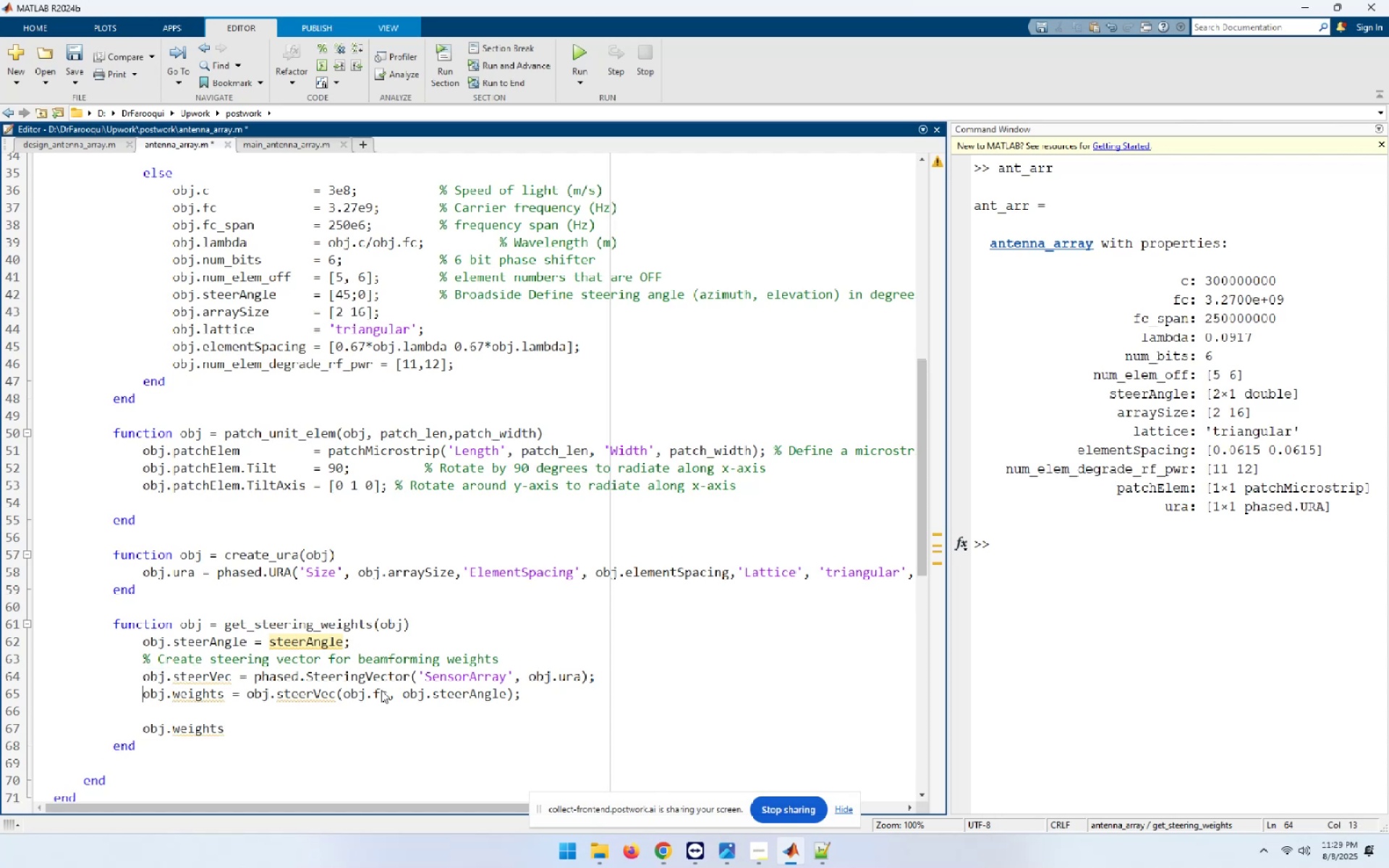 
key(ArrowDown)
 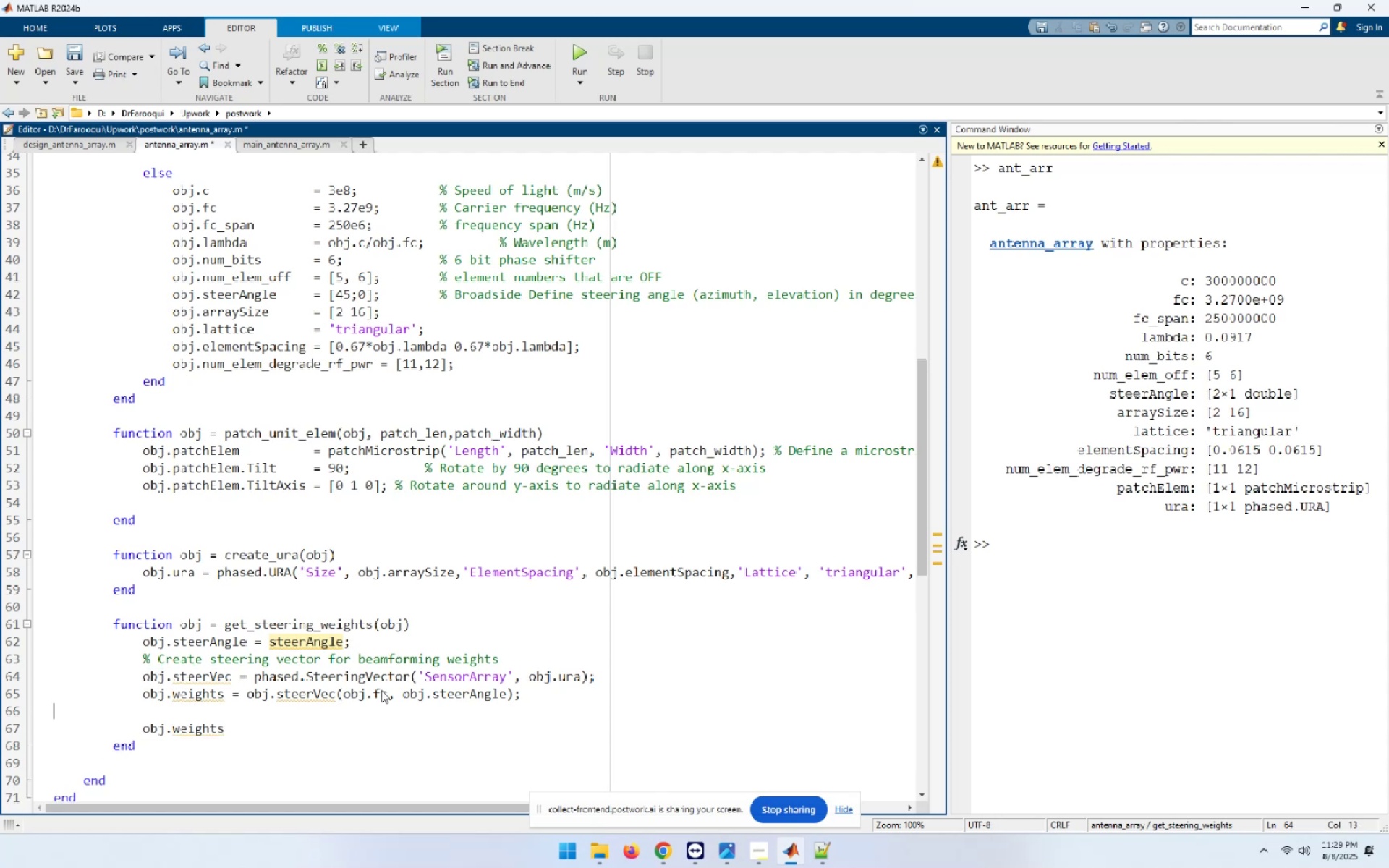 
key(ArrowDown)
 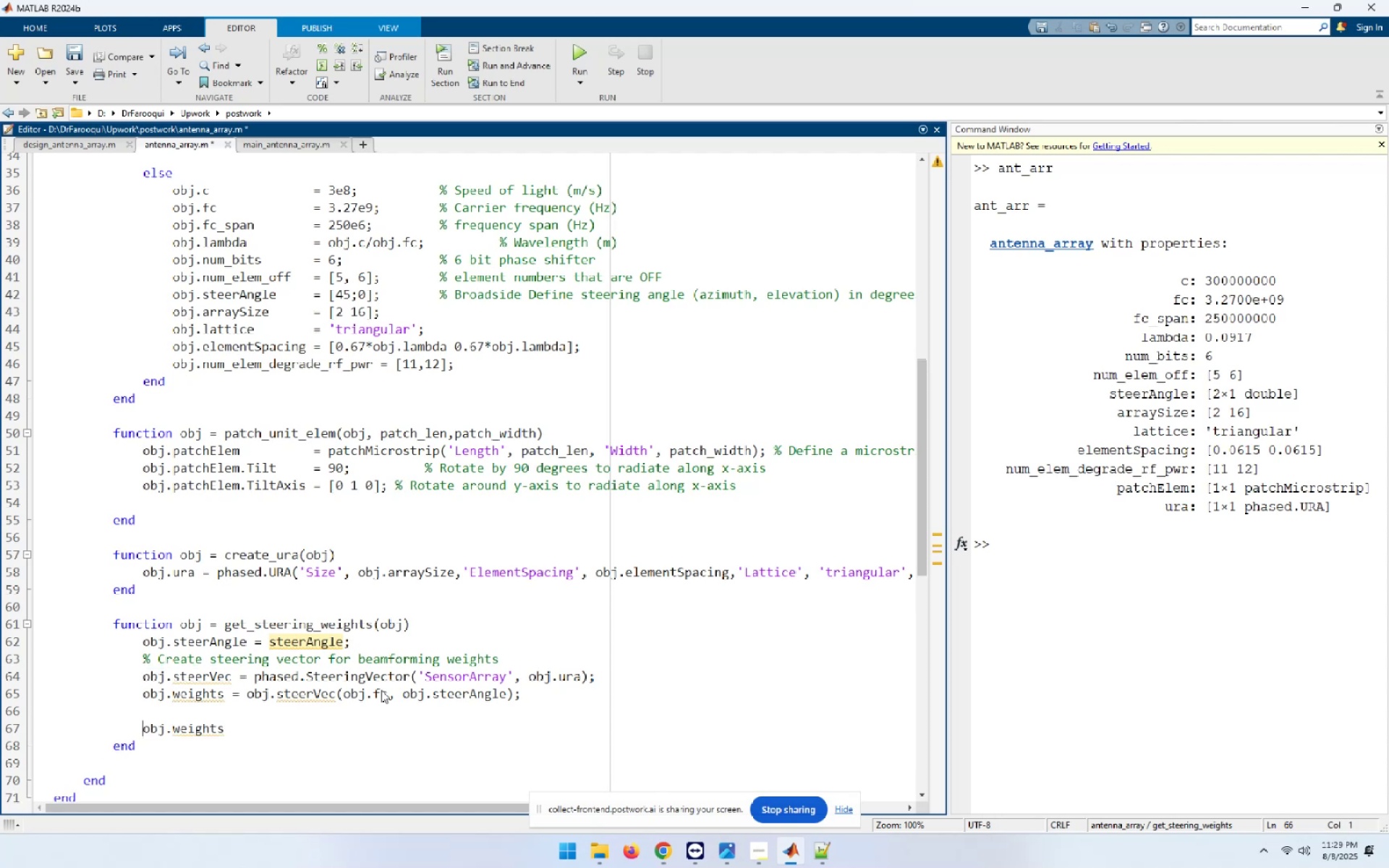 
key(ArrowUp)
 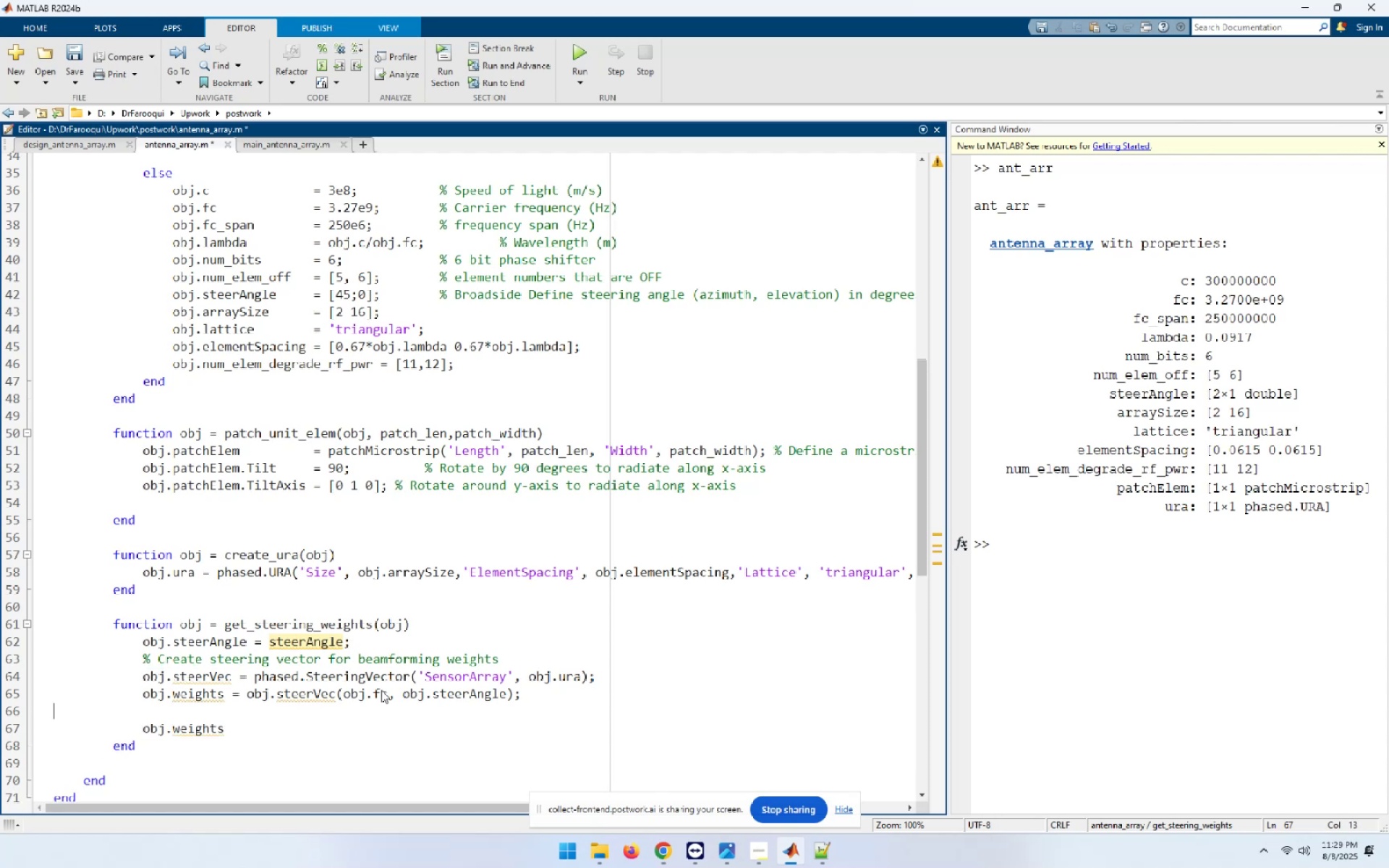 
key(Control+ControlLeft)
 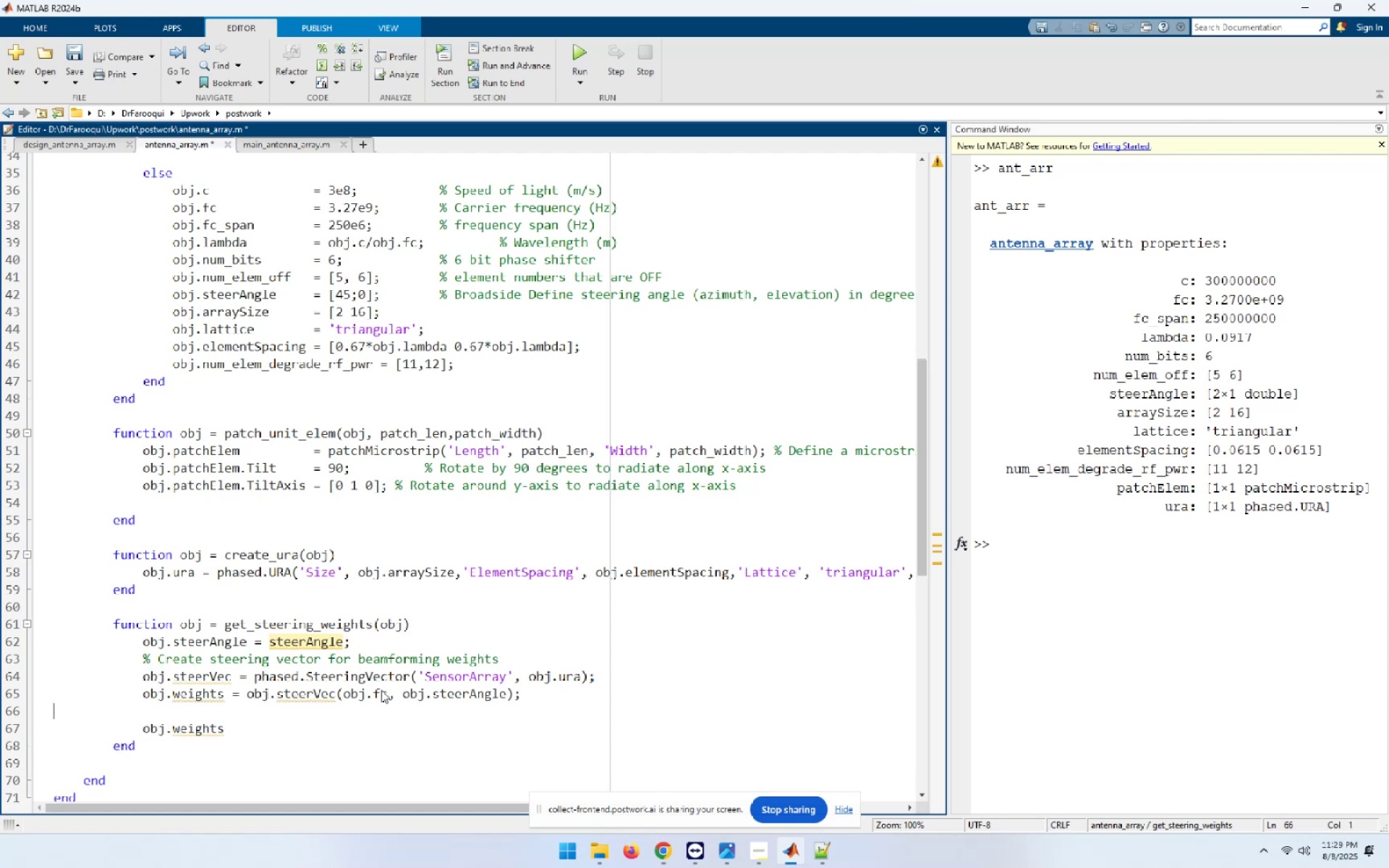 
key(Control+V)
 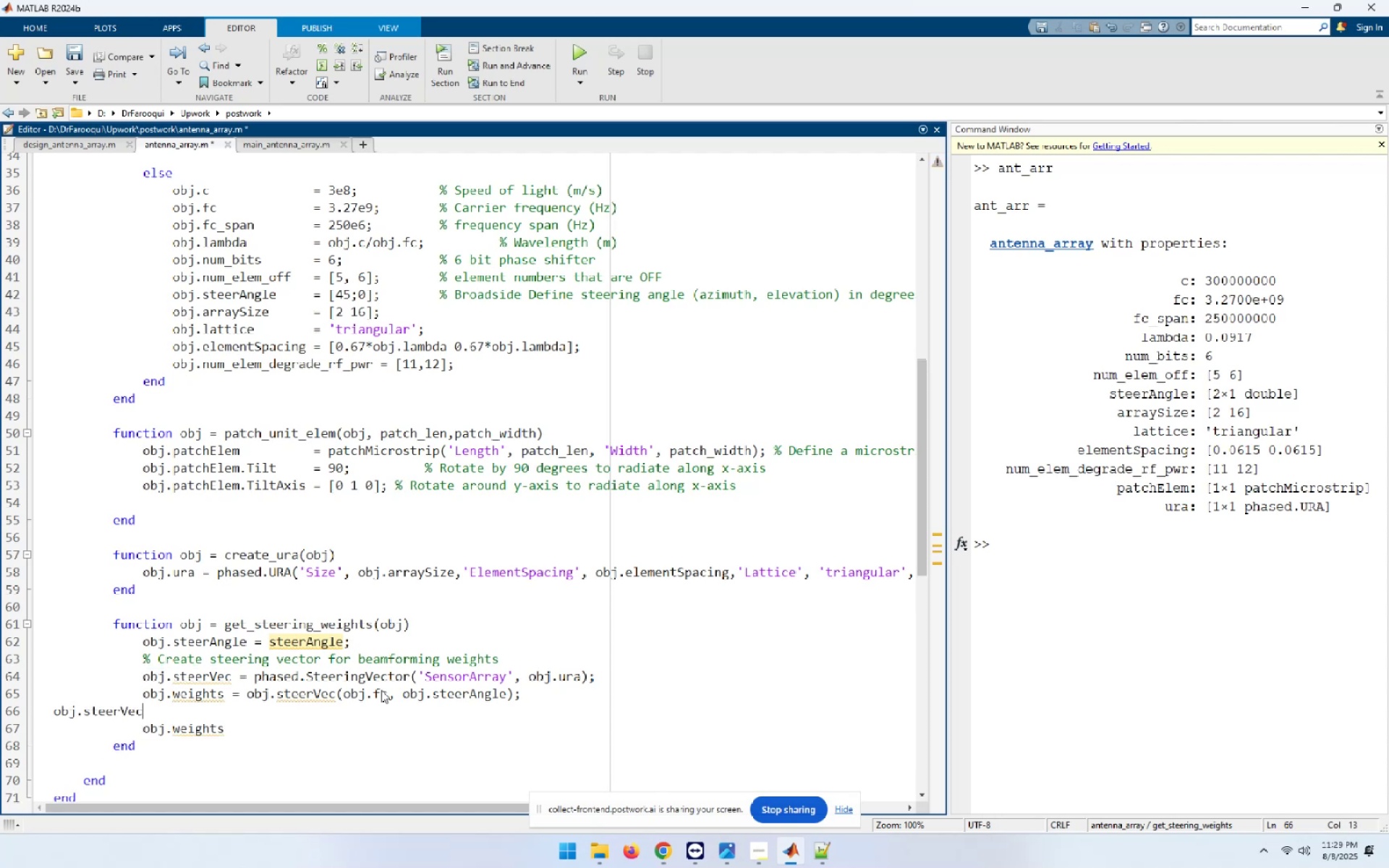 
key(Control+I)
 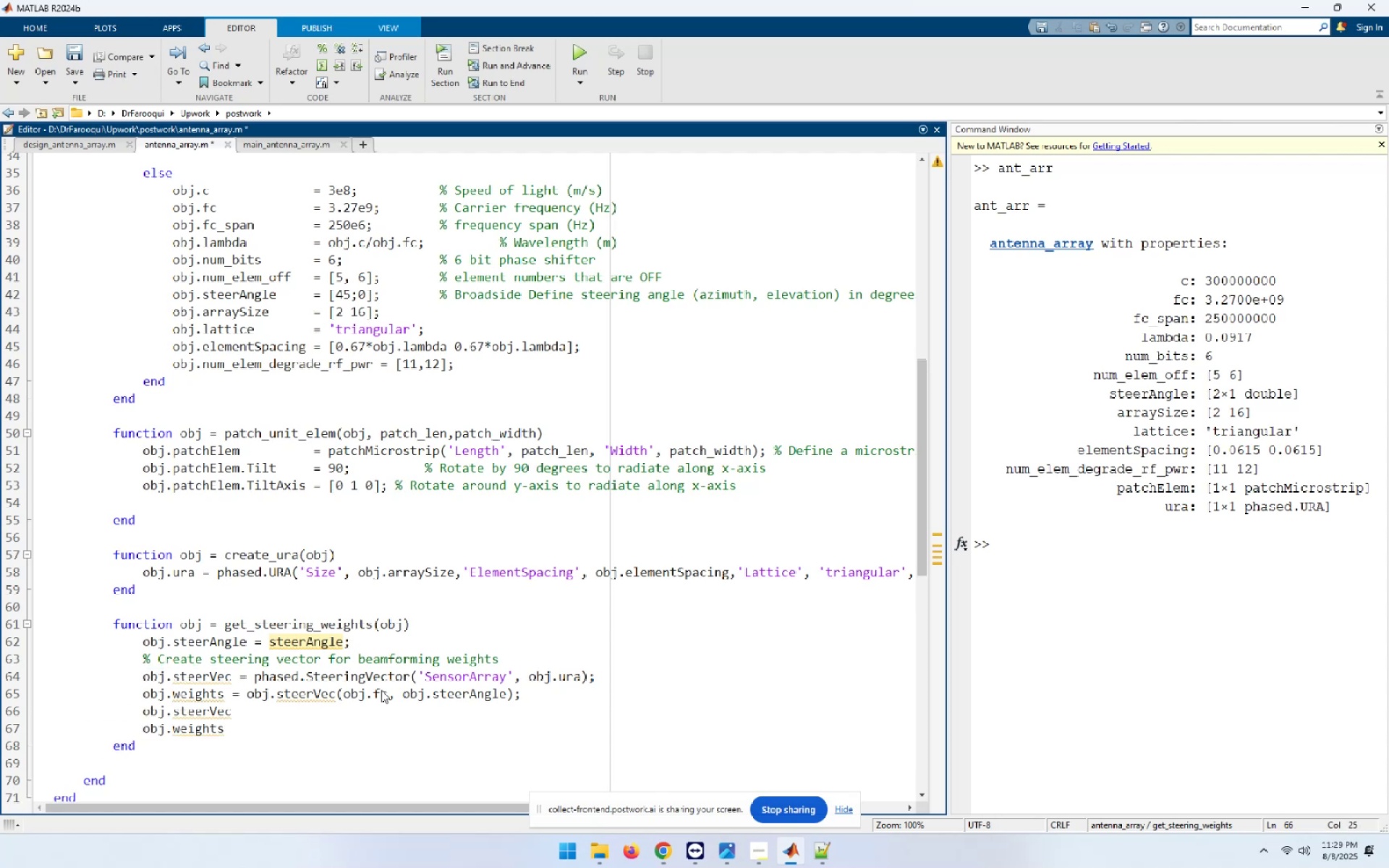 
key(ArrowUp)
 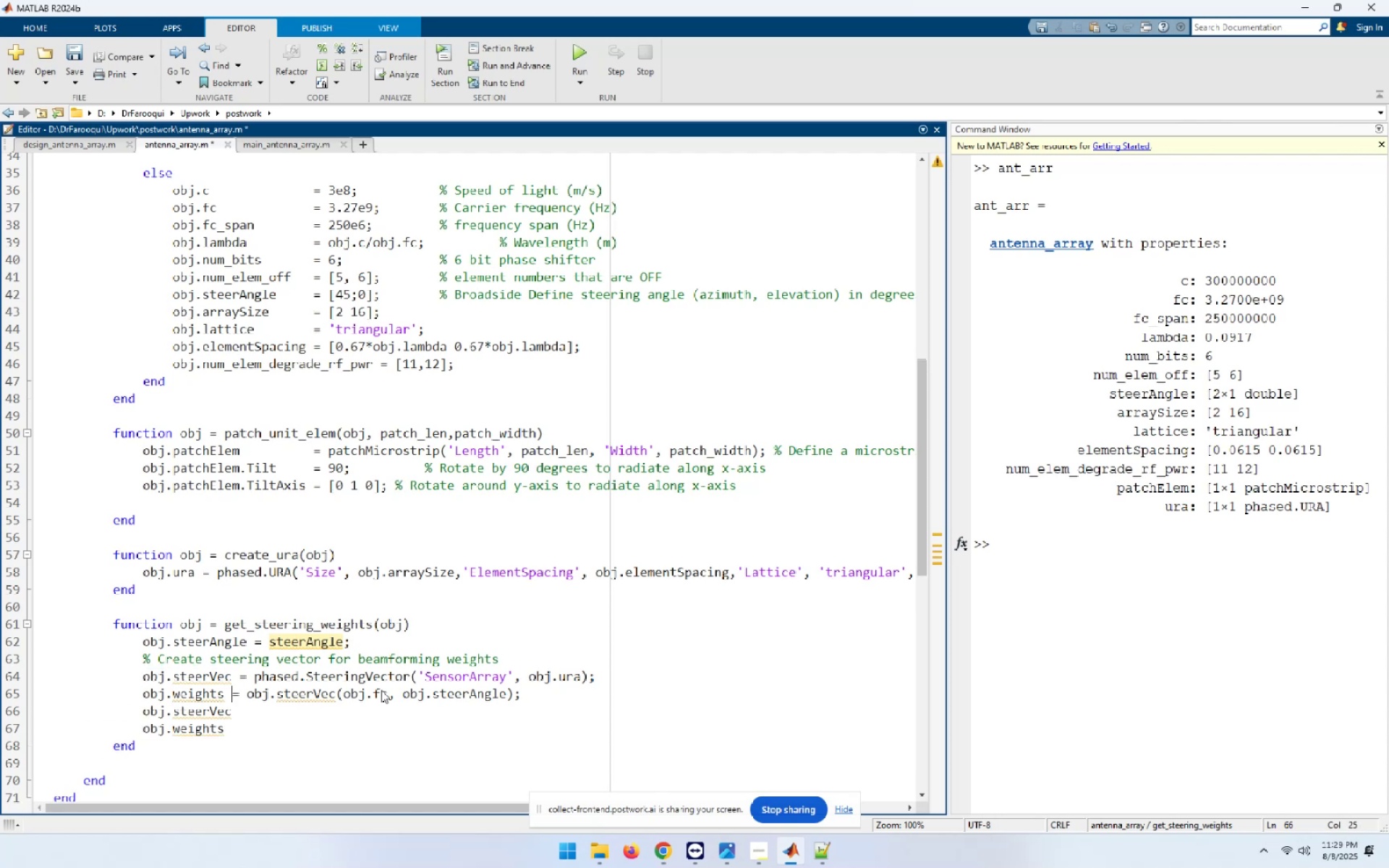 
key(End)
 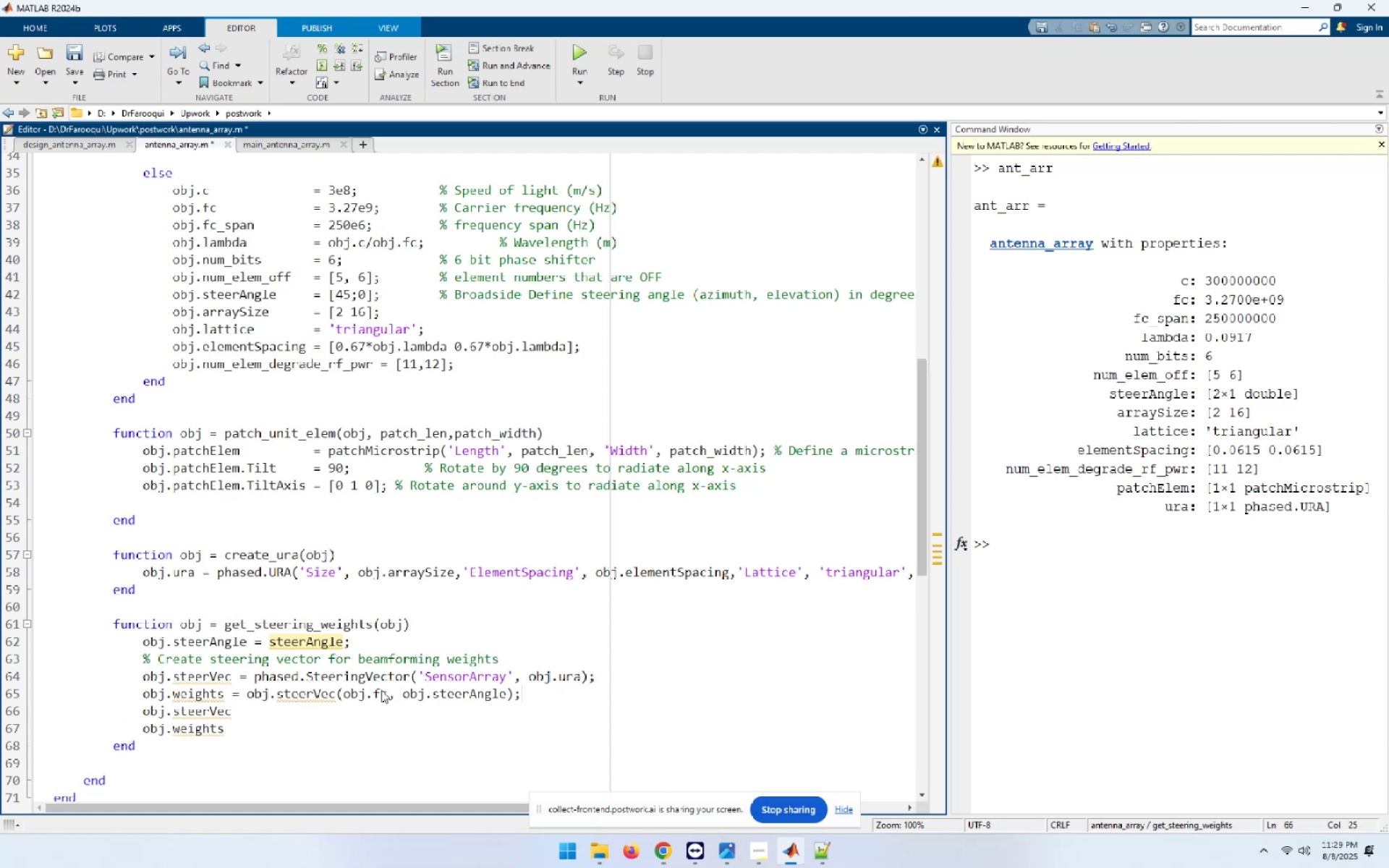 
key(NumpadEnter)
 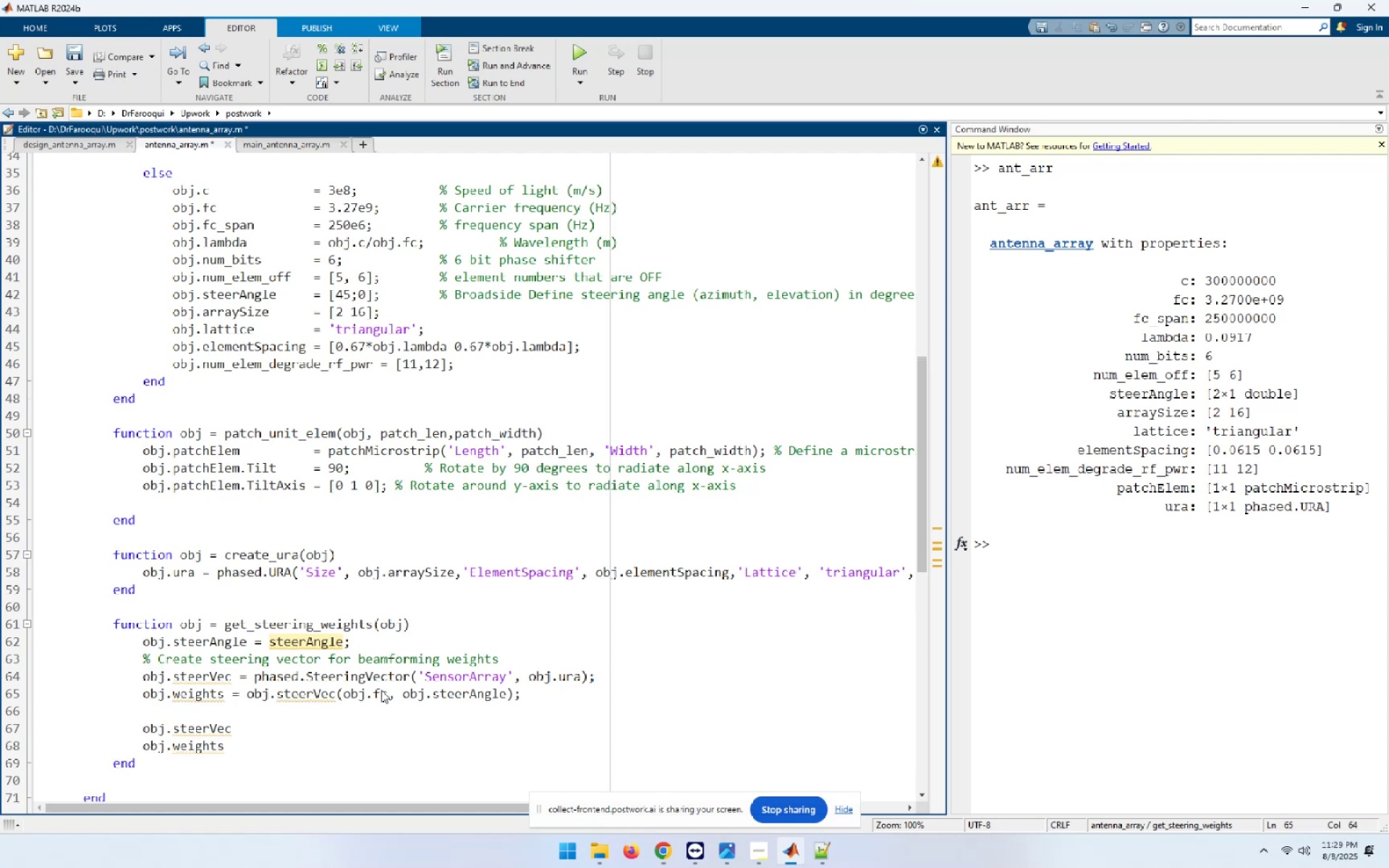 
key(ArrowUp)
 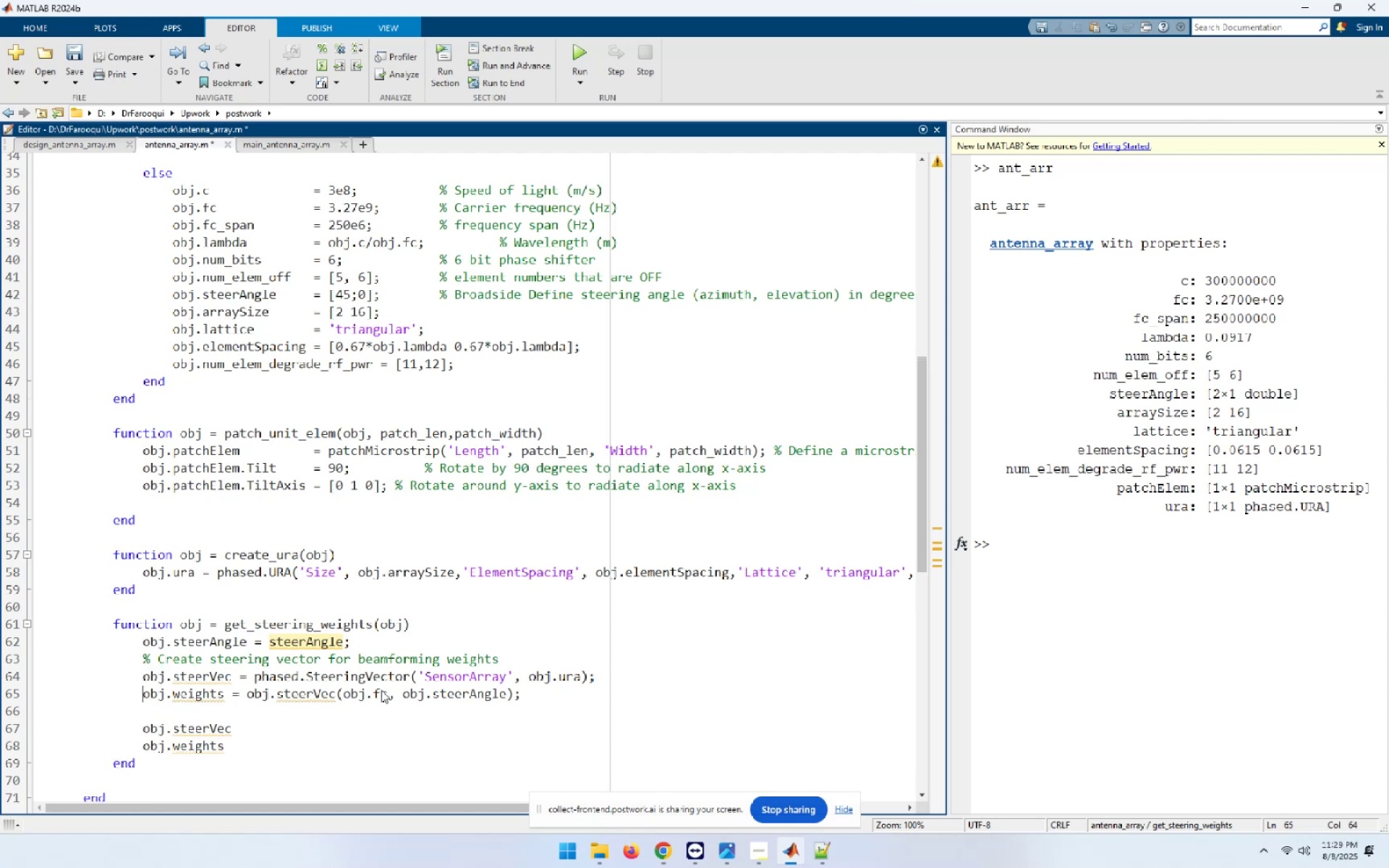 
key(ArrowUp)
 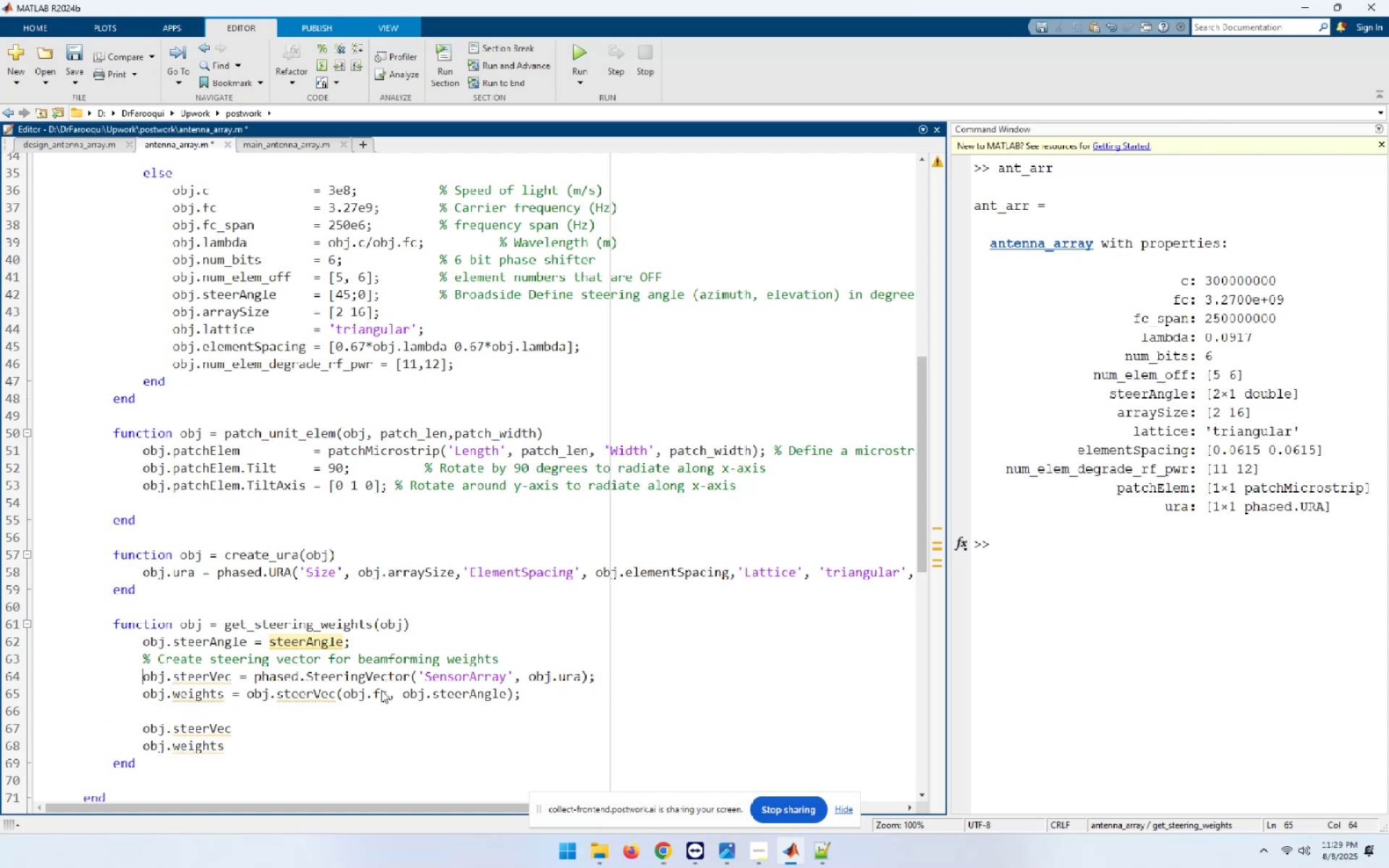 
key(ArrowUp)
 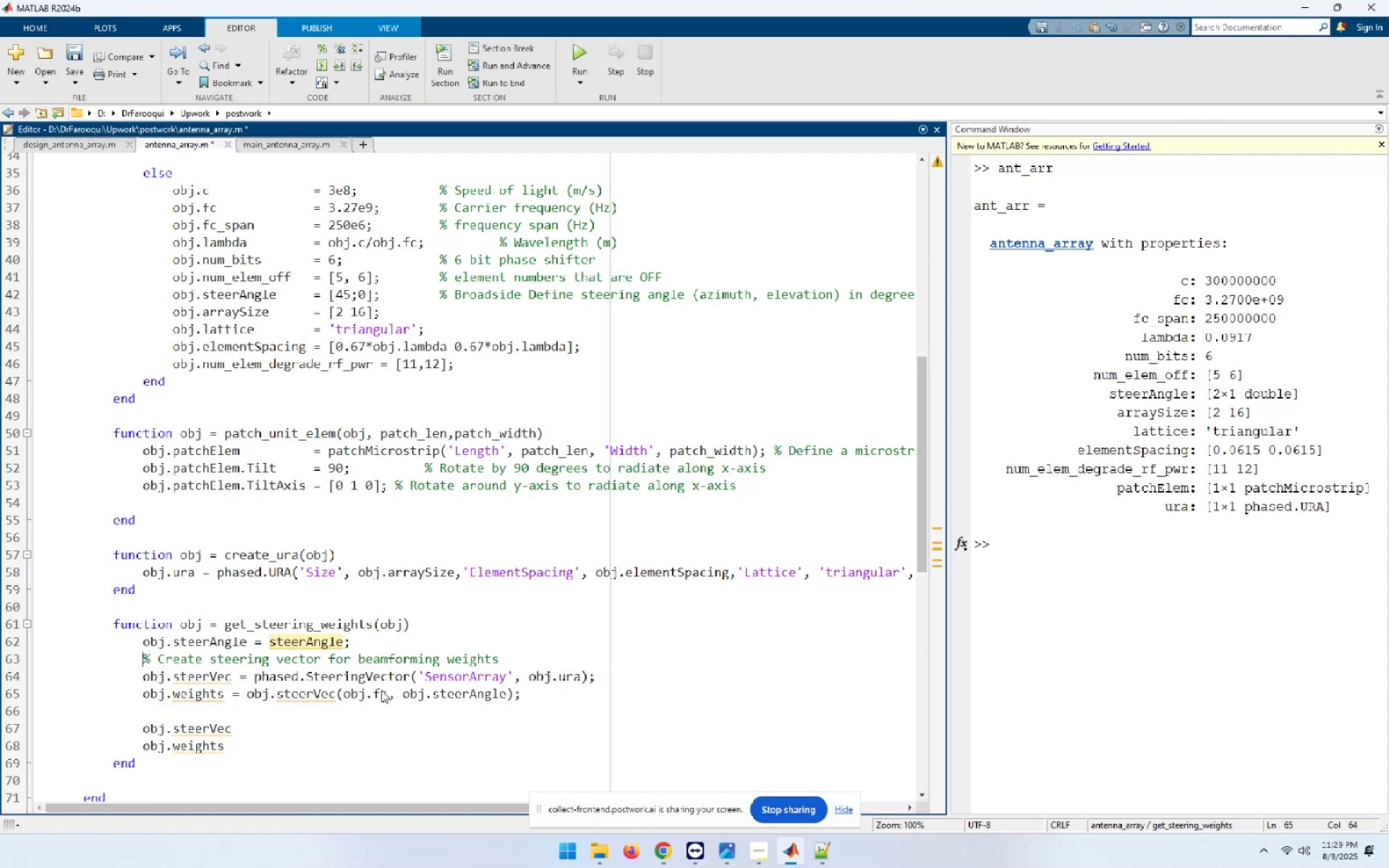 
key(ArrowUp)
 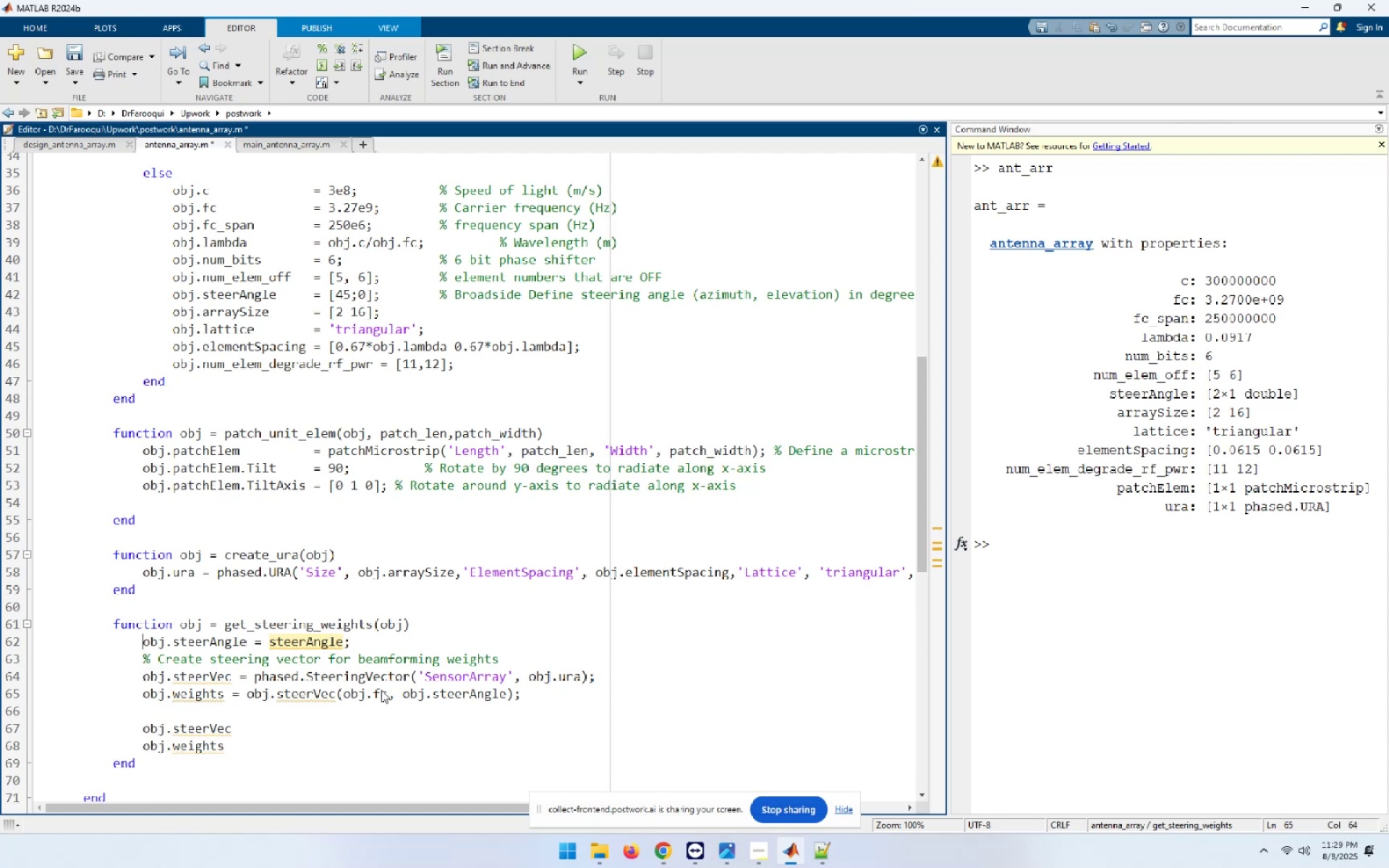 
hold_key(key=ShiftLeft, duration=1.58)
 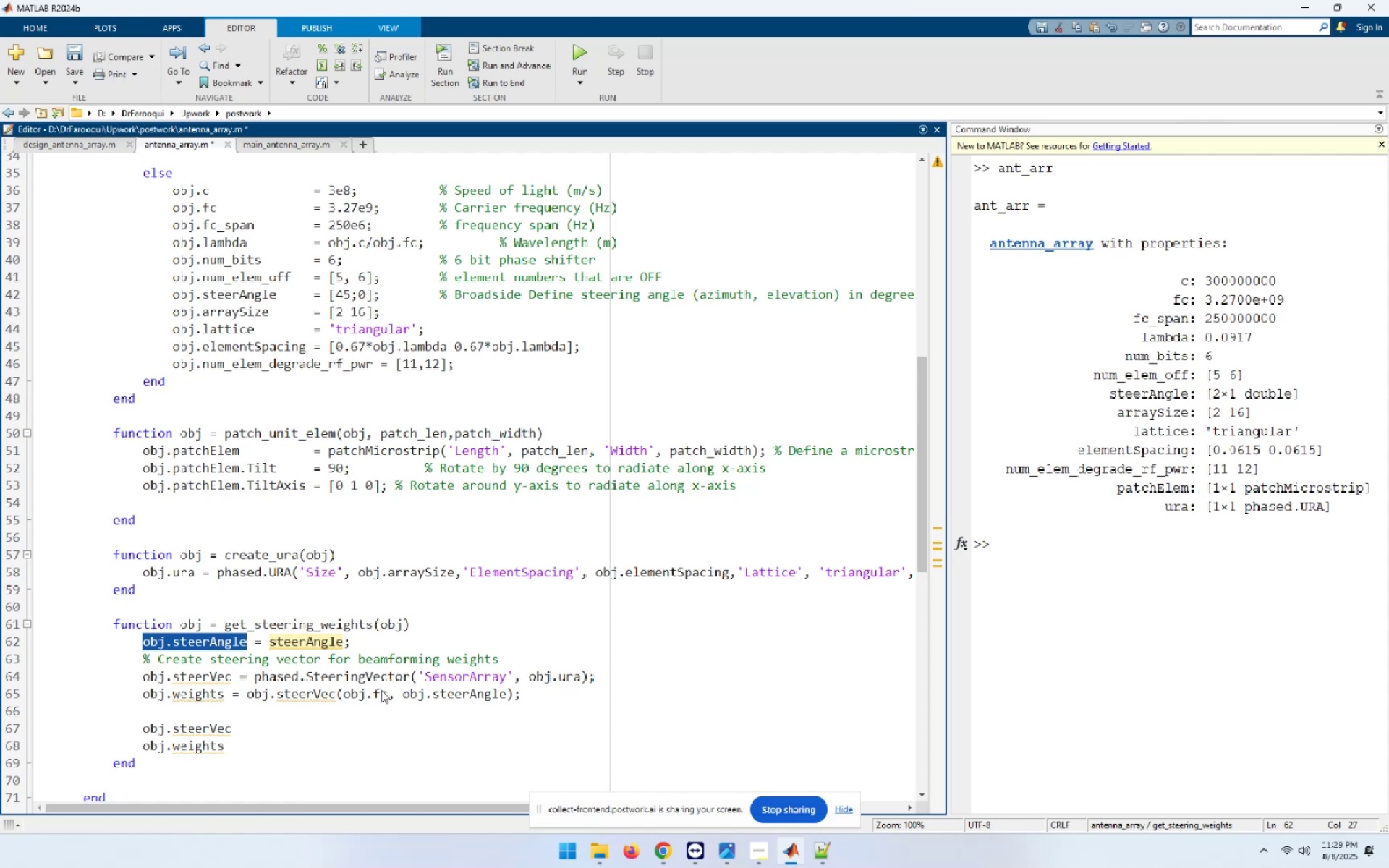 
hold_key(key=ArrowRight, duration=0.91)
 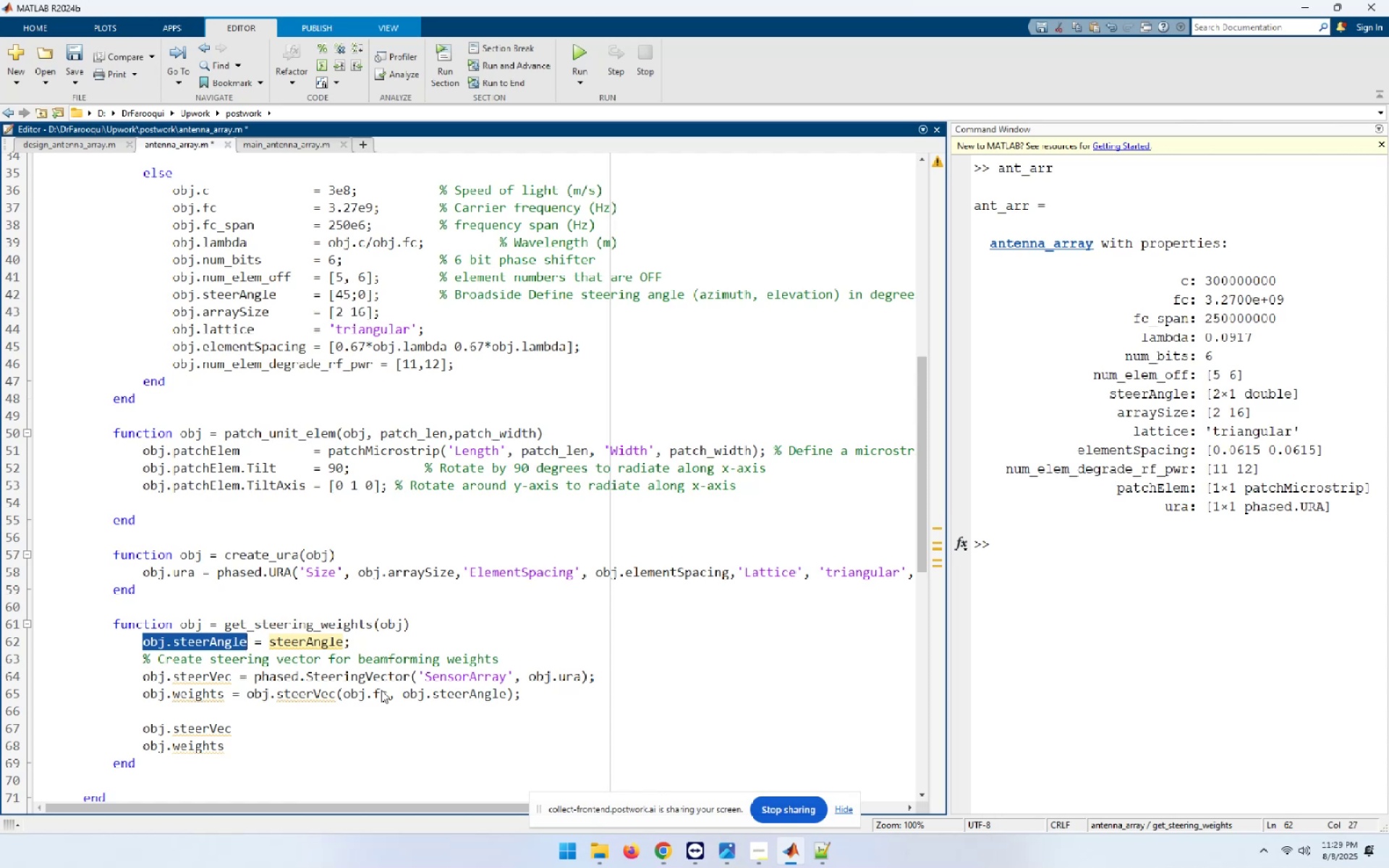 
key(Control+C)
 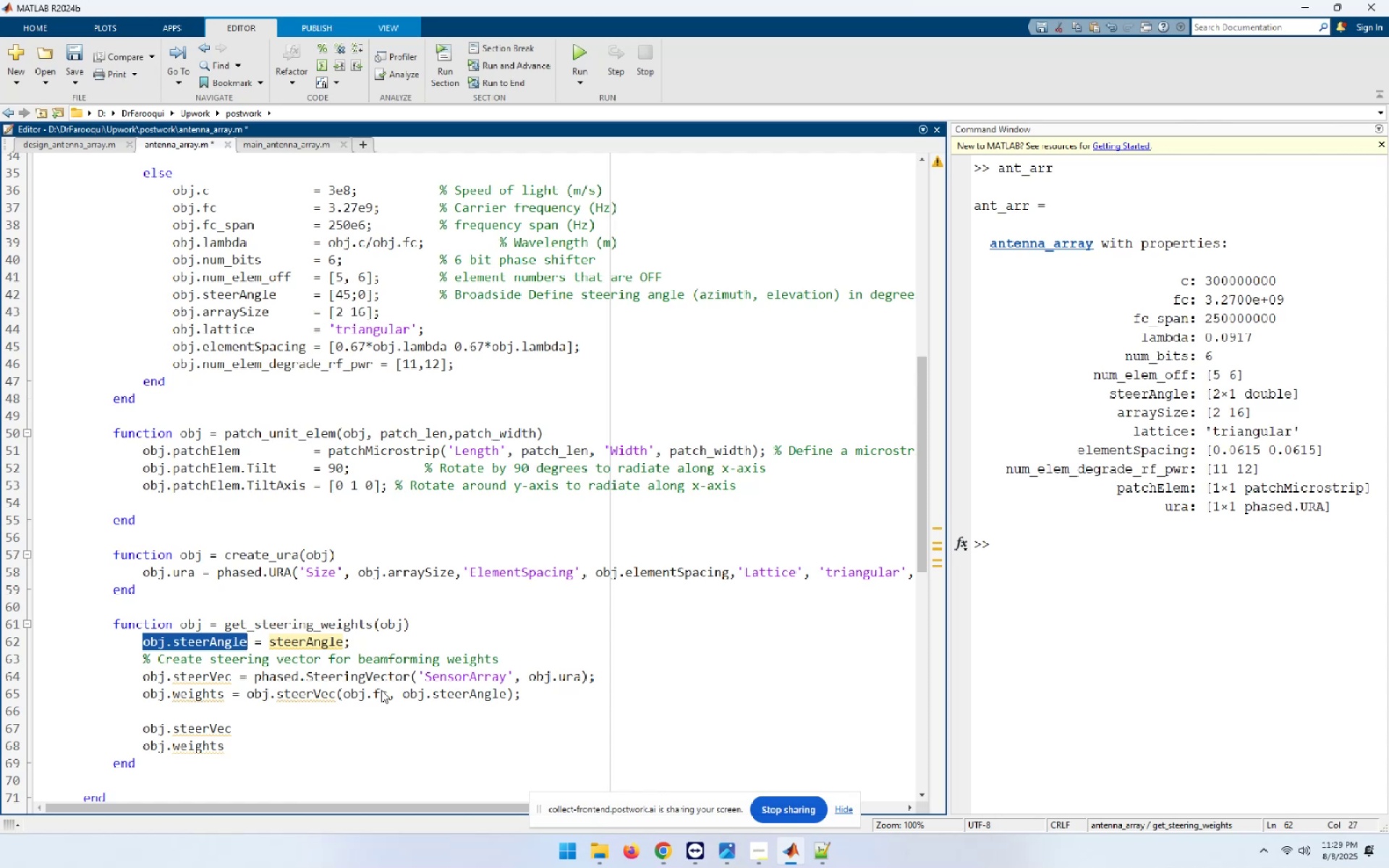 
key(ArrowDown)
 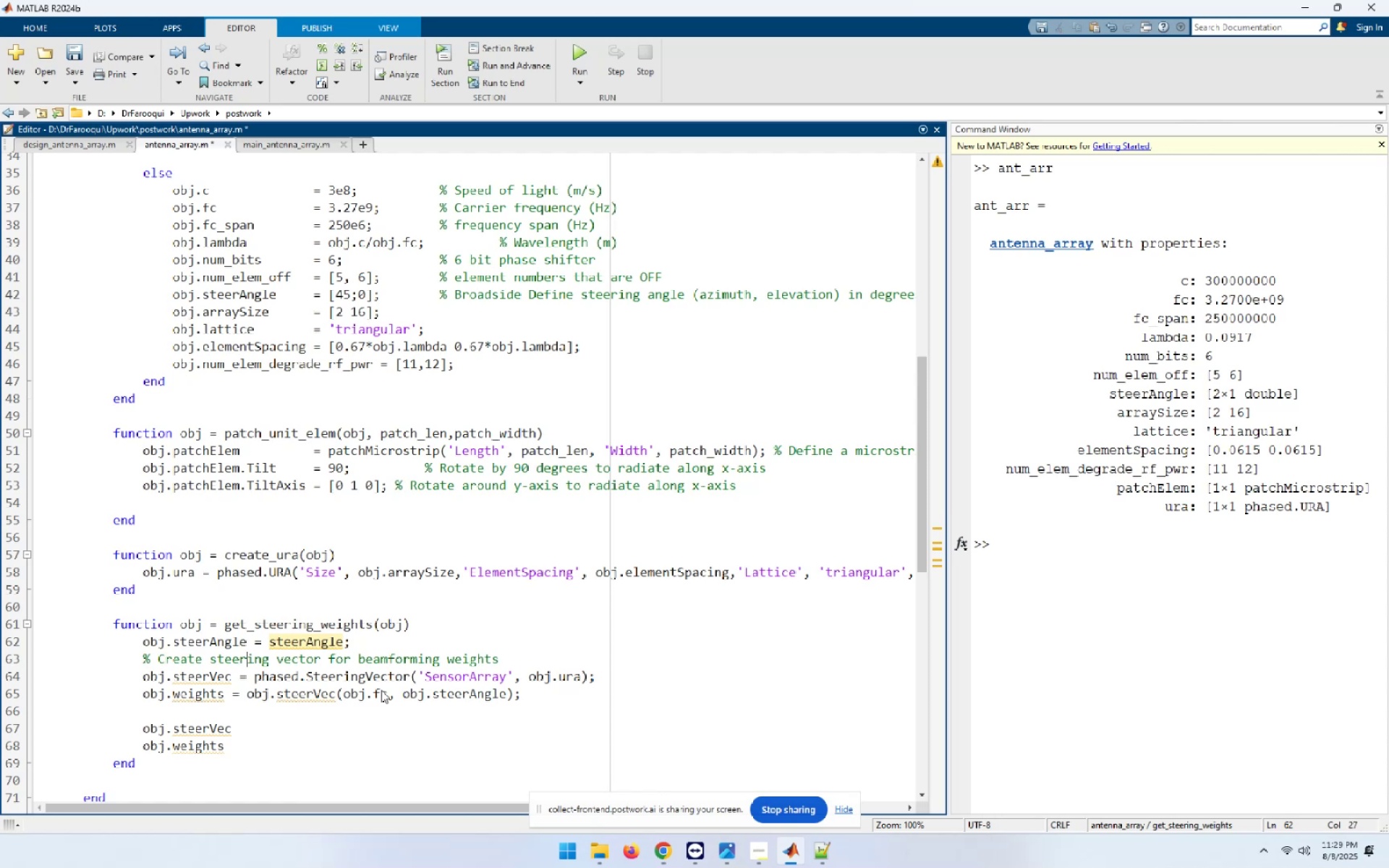 
key(ArrowDown)
 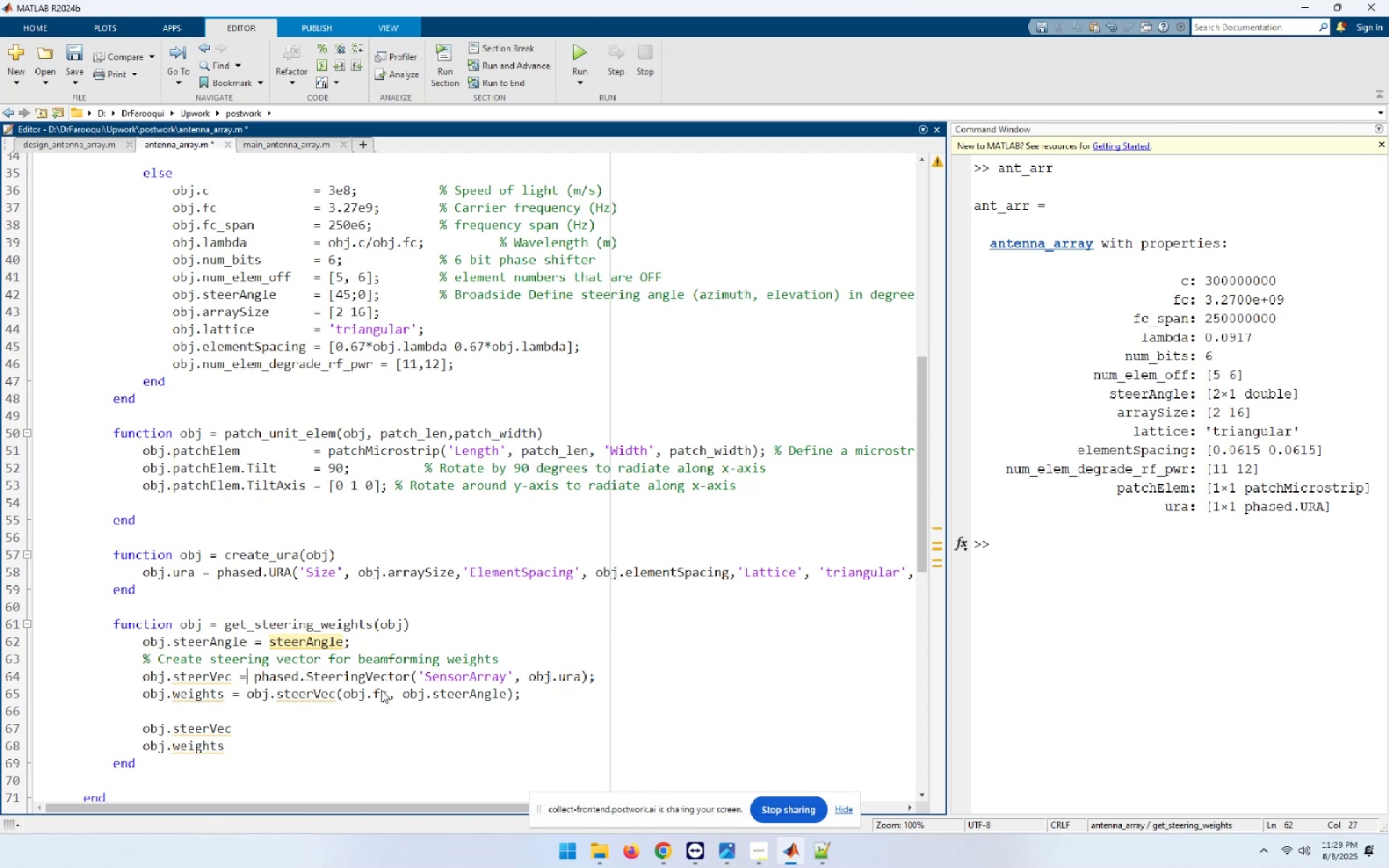 
key(ArrowDown)
 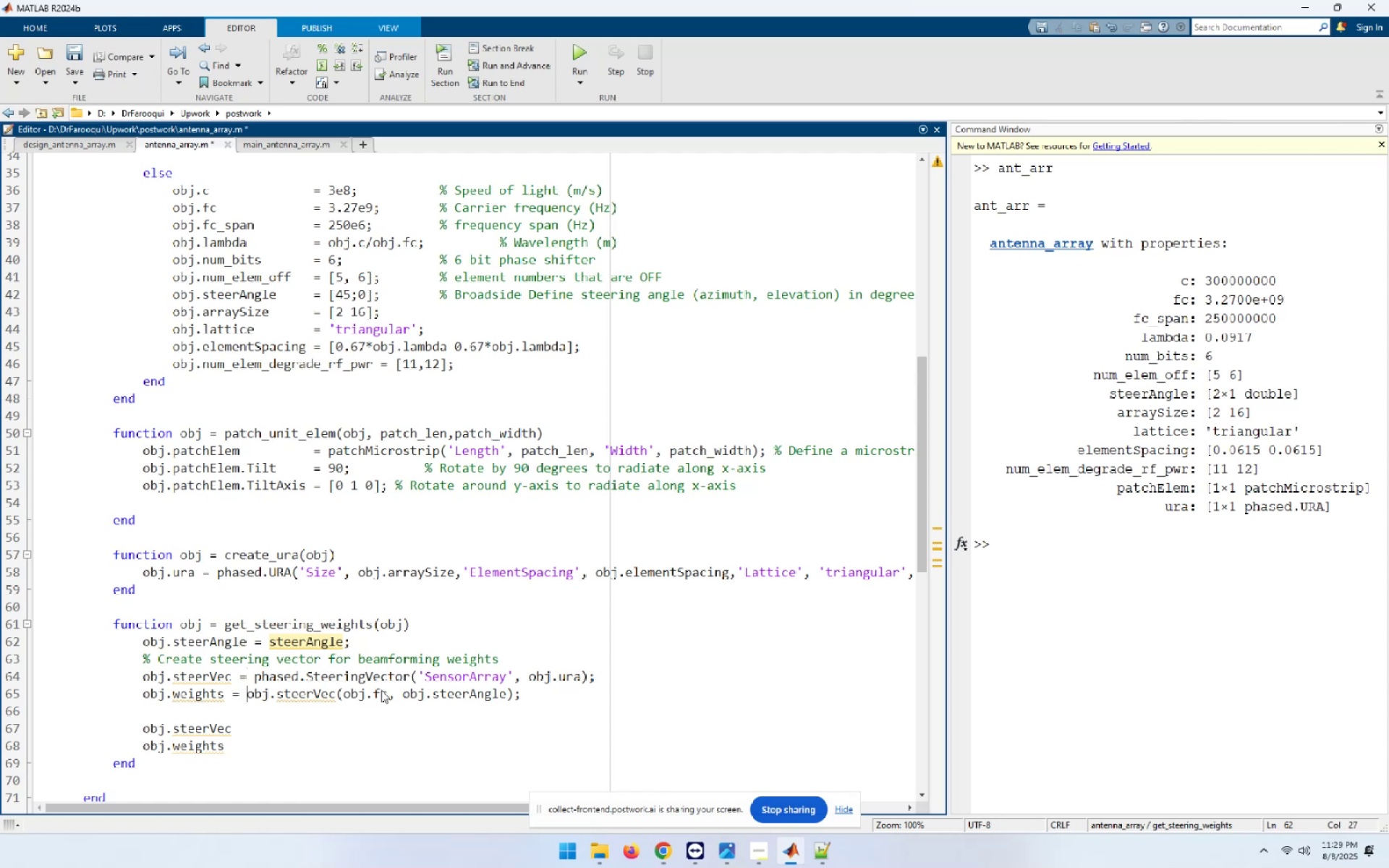 
key(ArrowDown)
 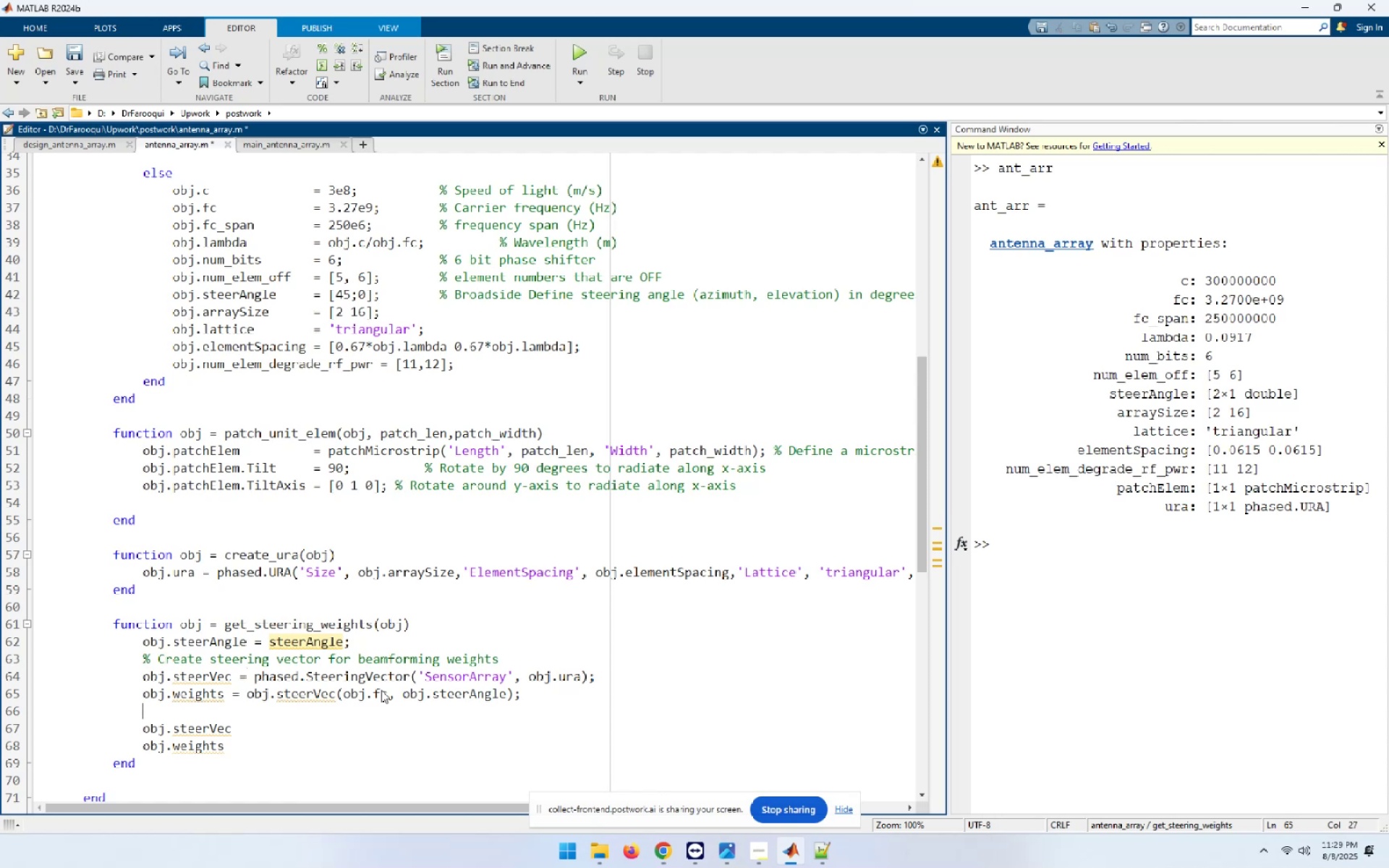 
key(Control+ControlLeft)
 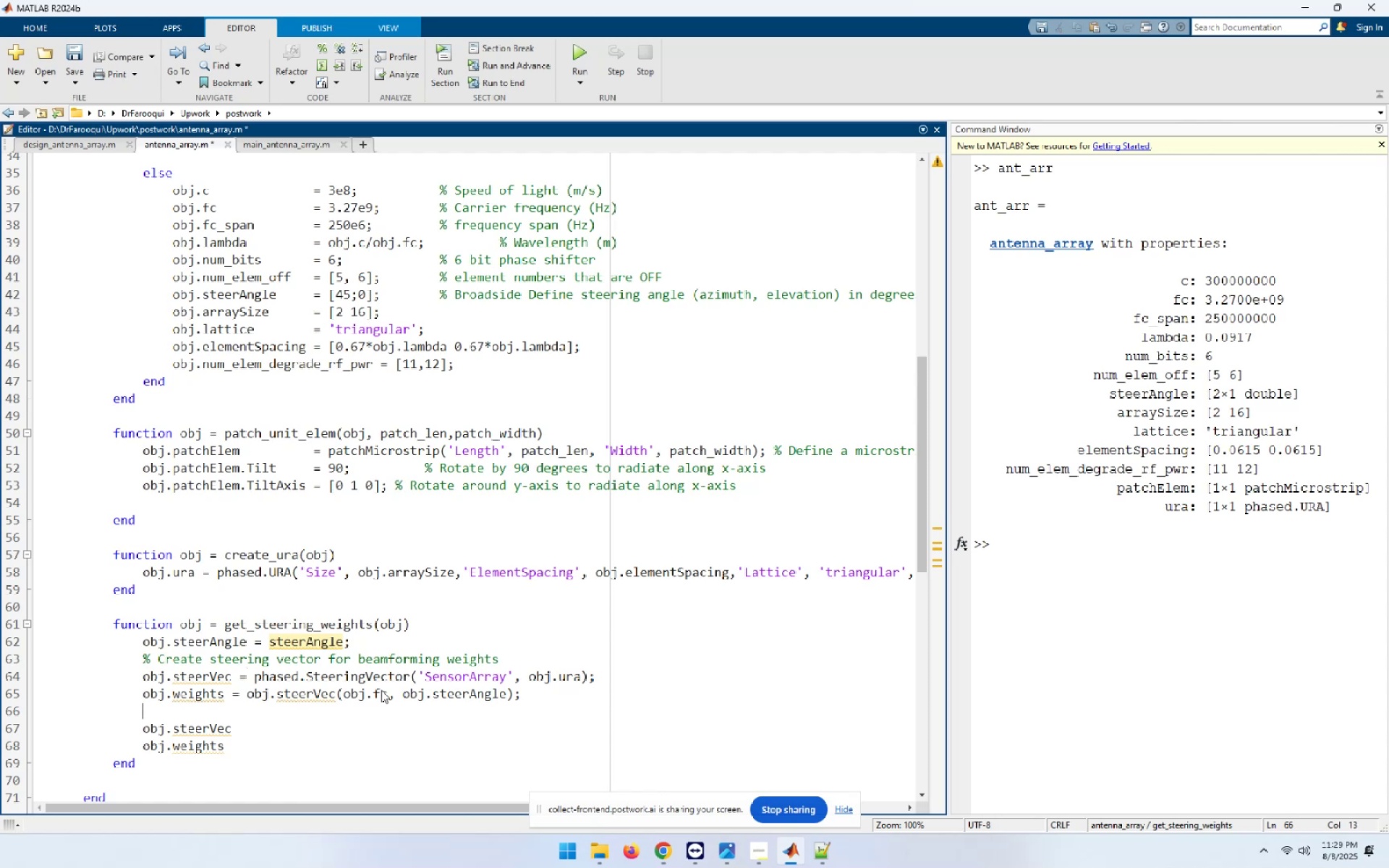 
key(Control+V)
 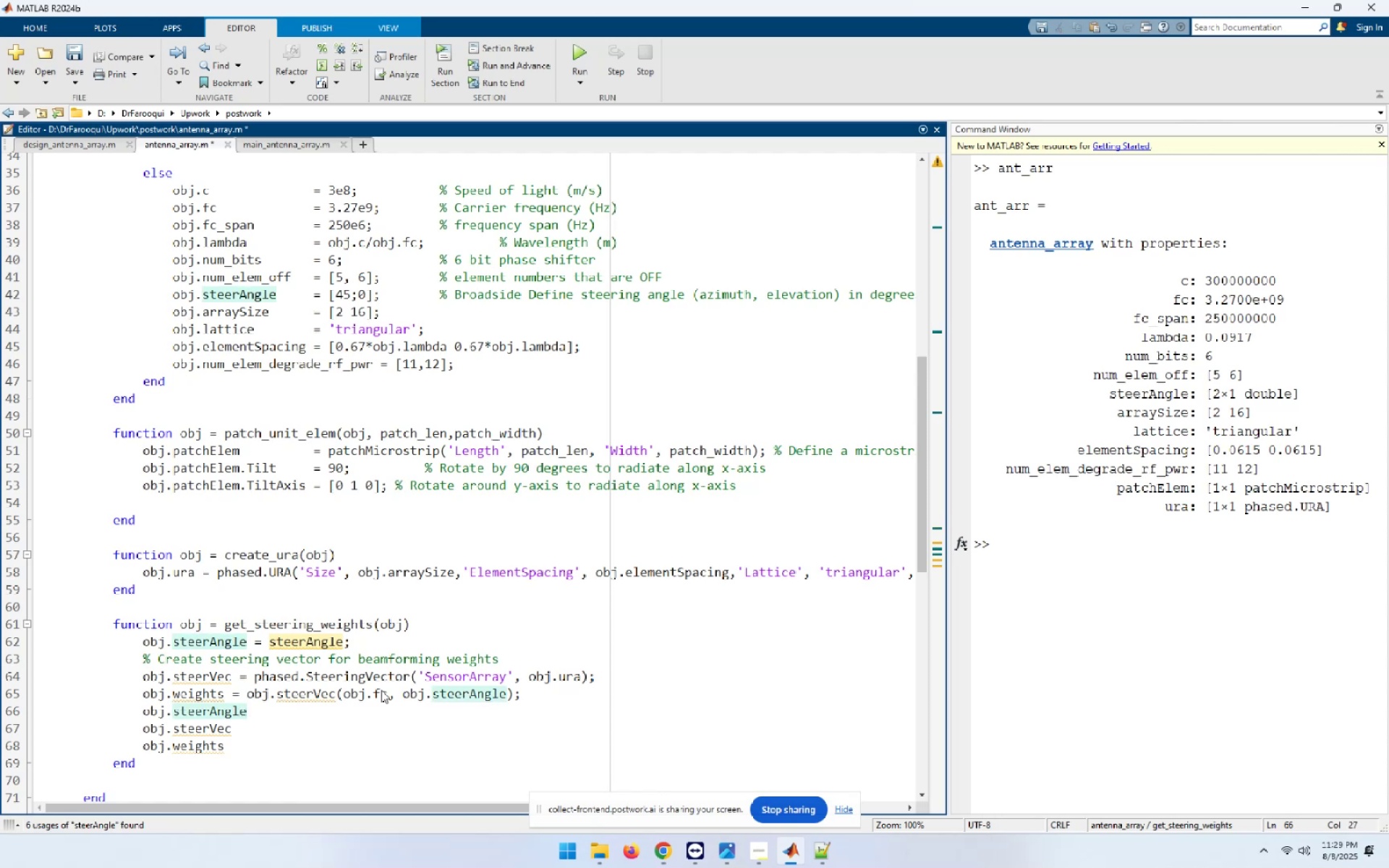 
type( = NaN;)
 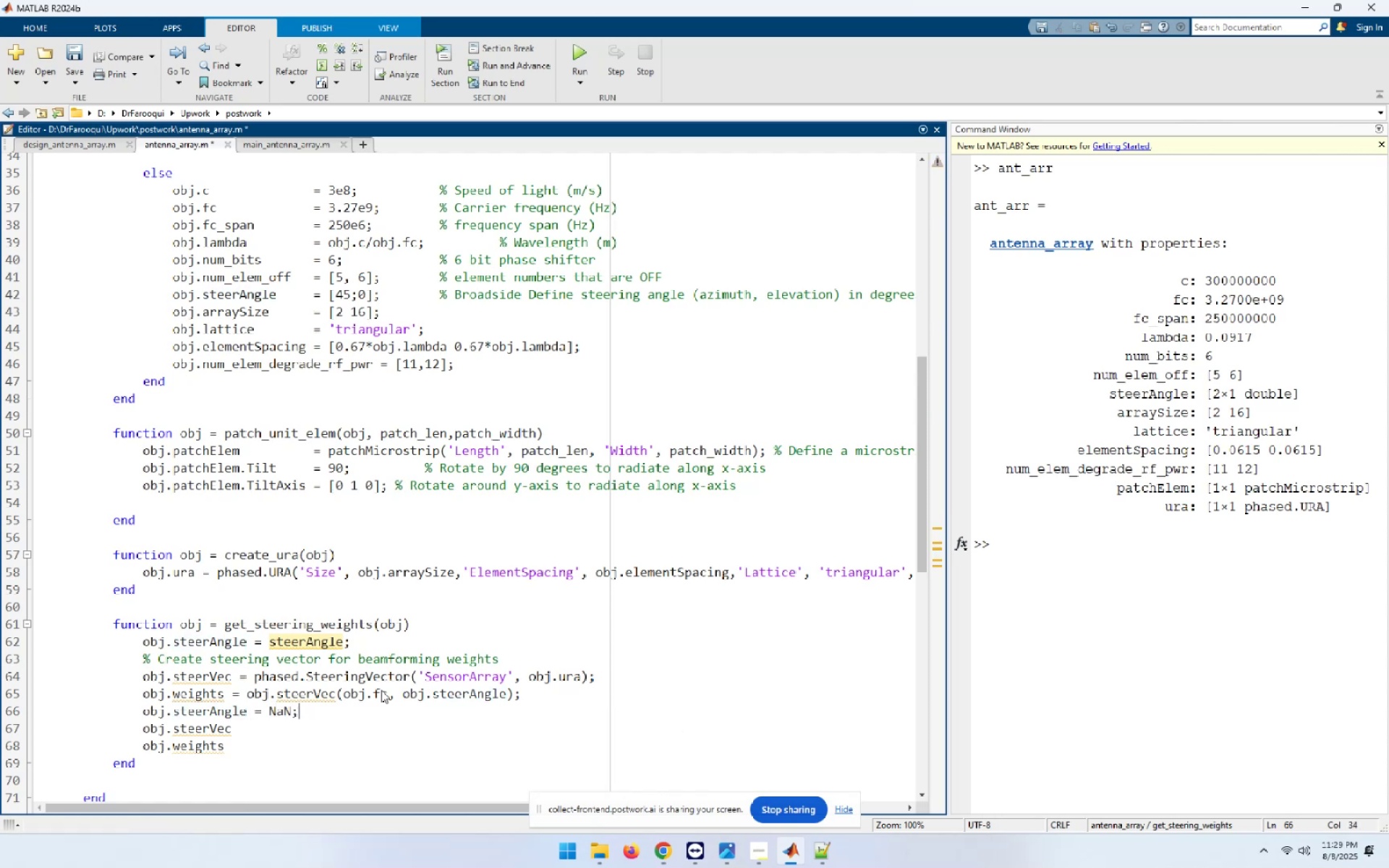 
hold_key(key=ArrowLeft, duration=0.64)
 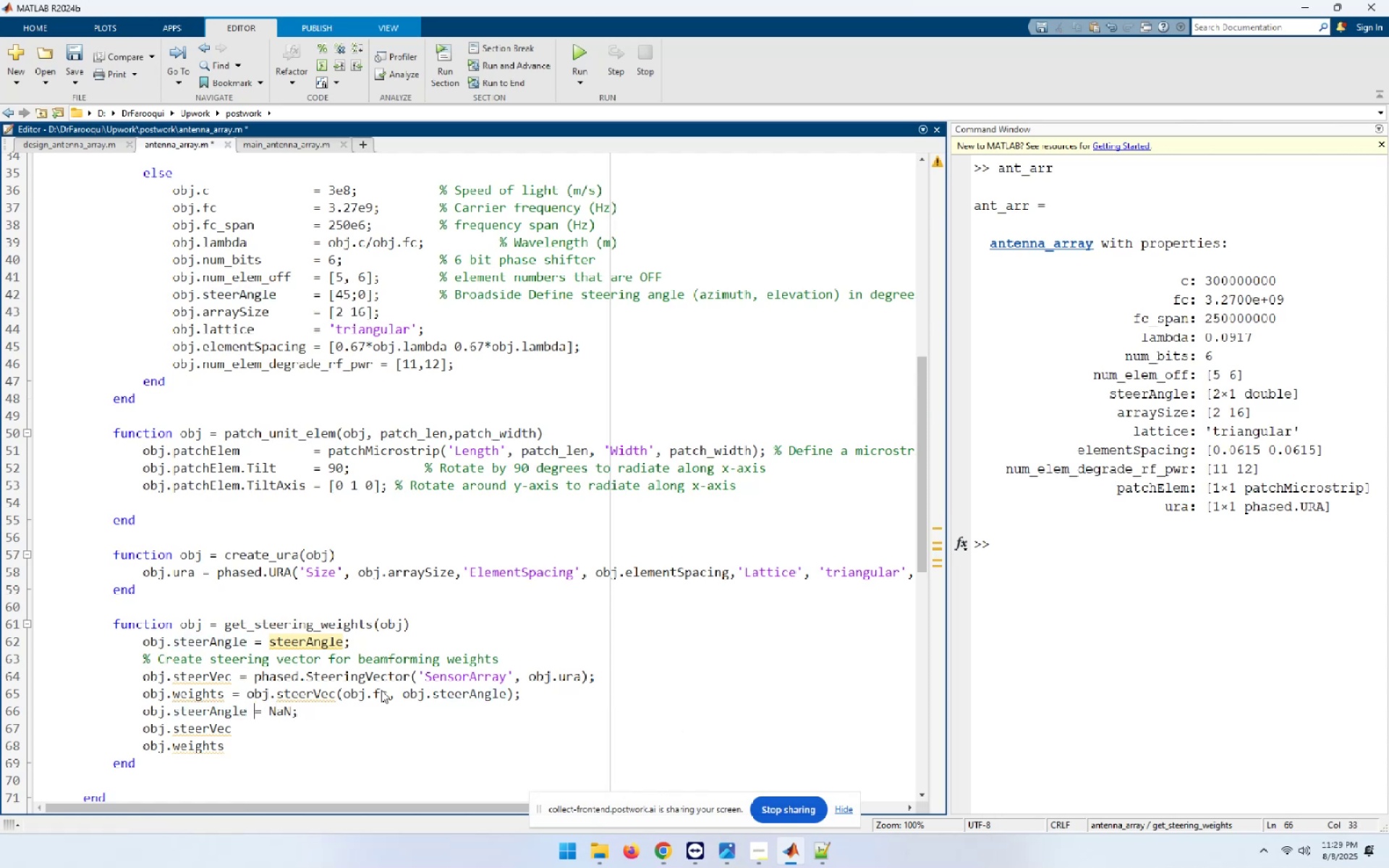 
key(ArrowLeft)
 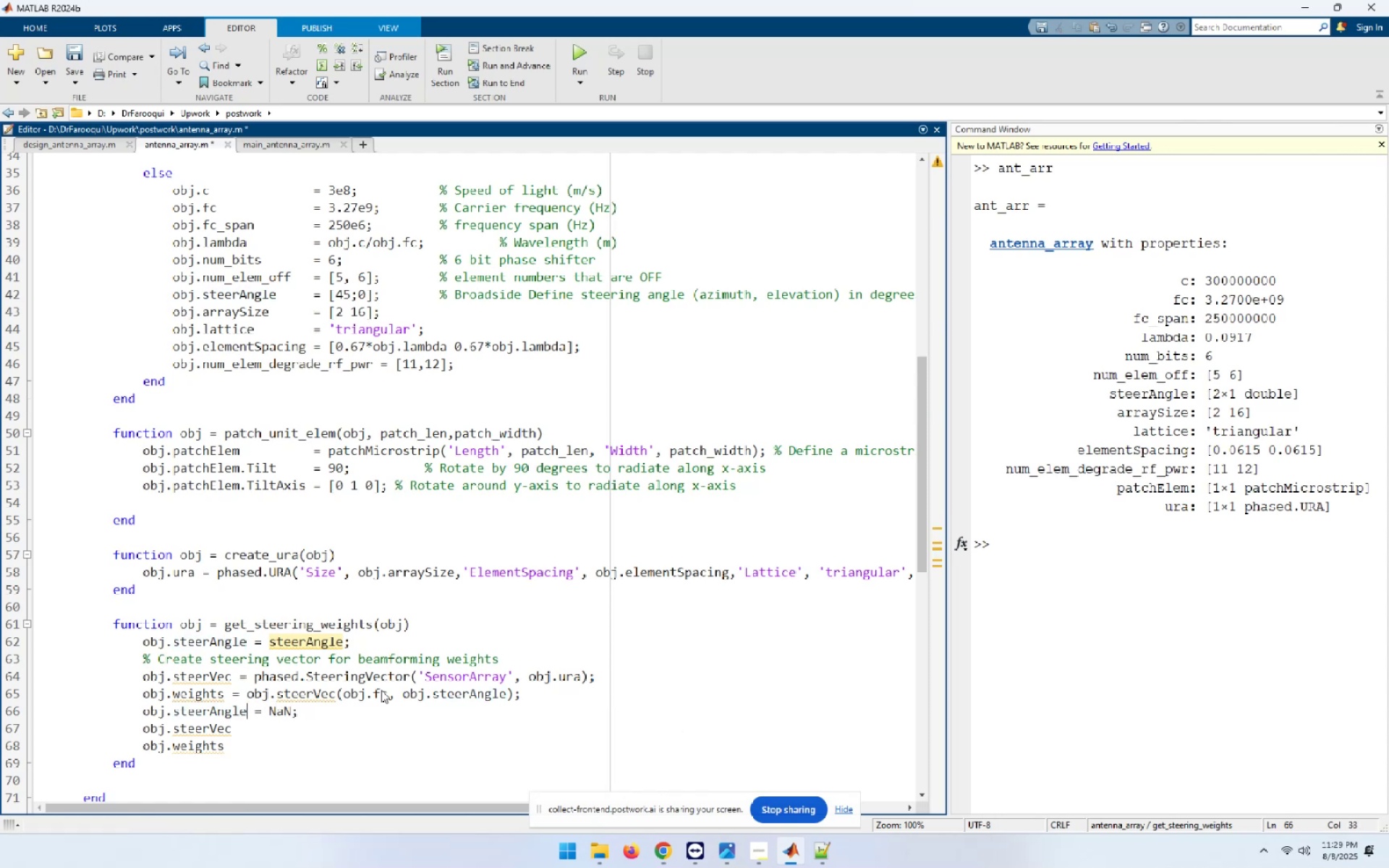 
key(Shift+End)
 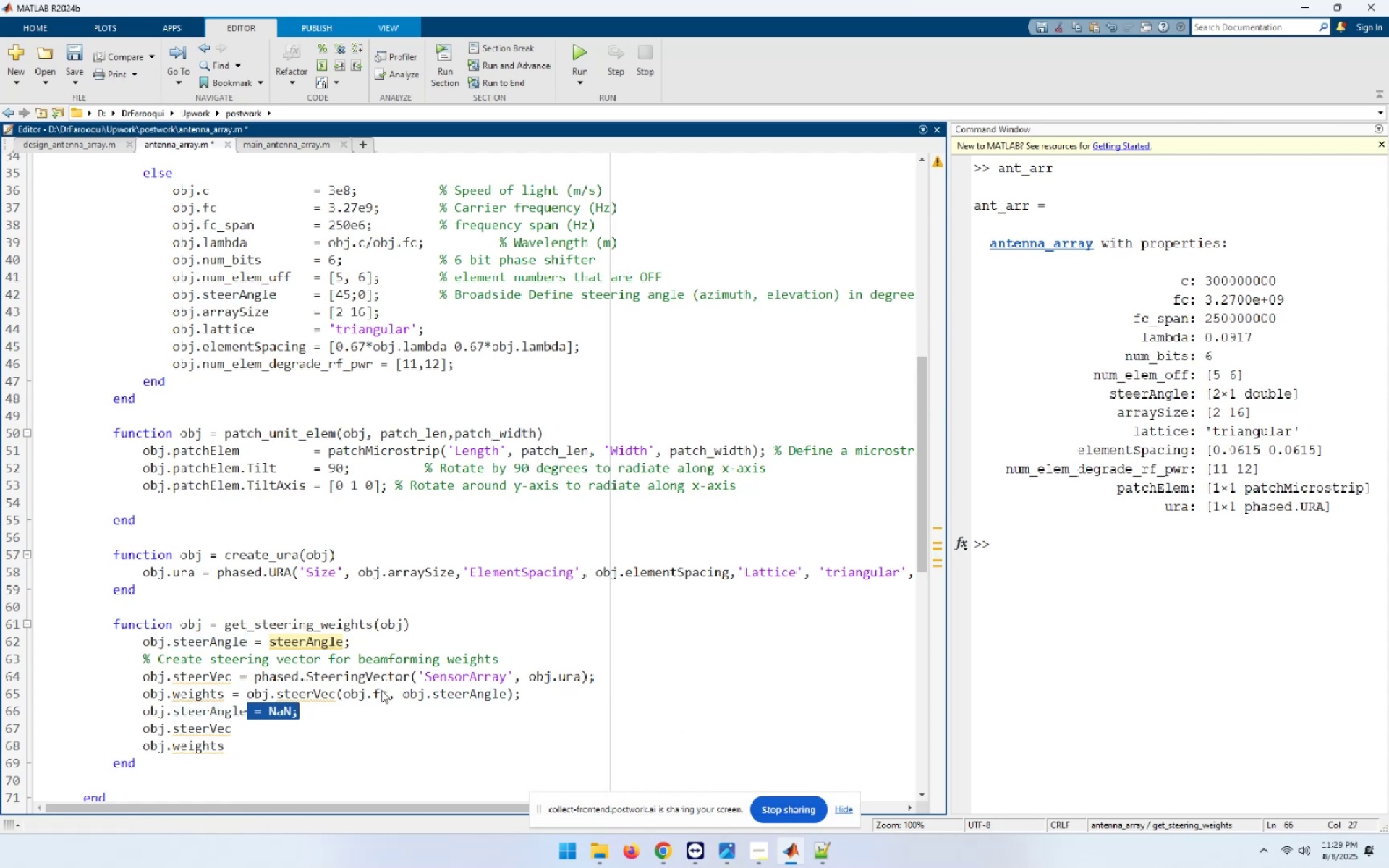 
key(Control+C)
 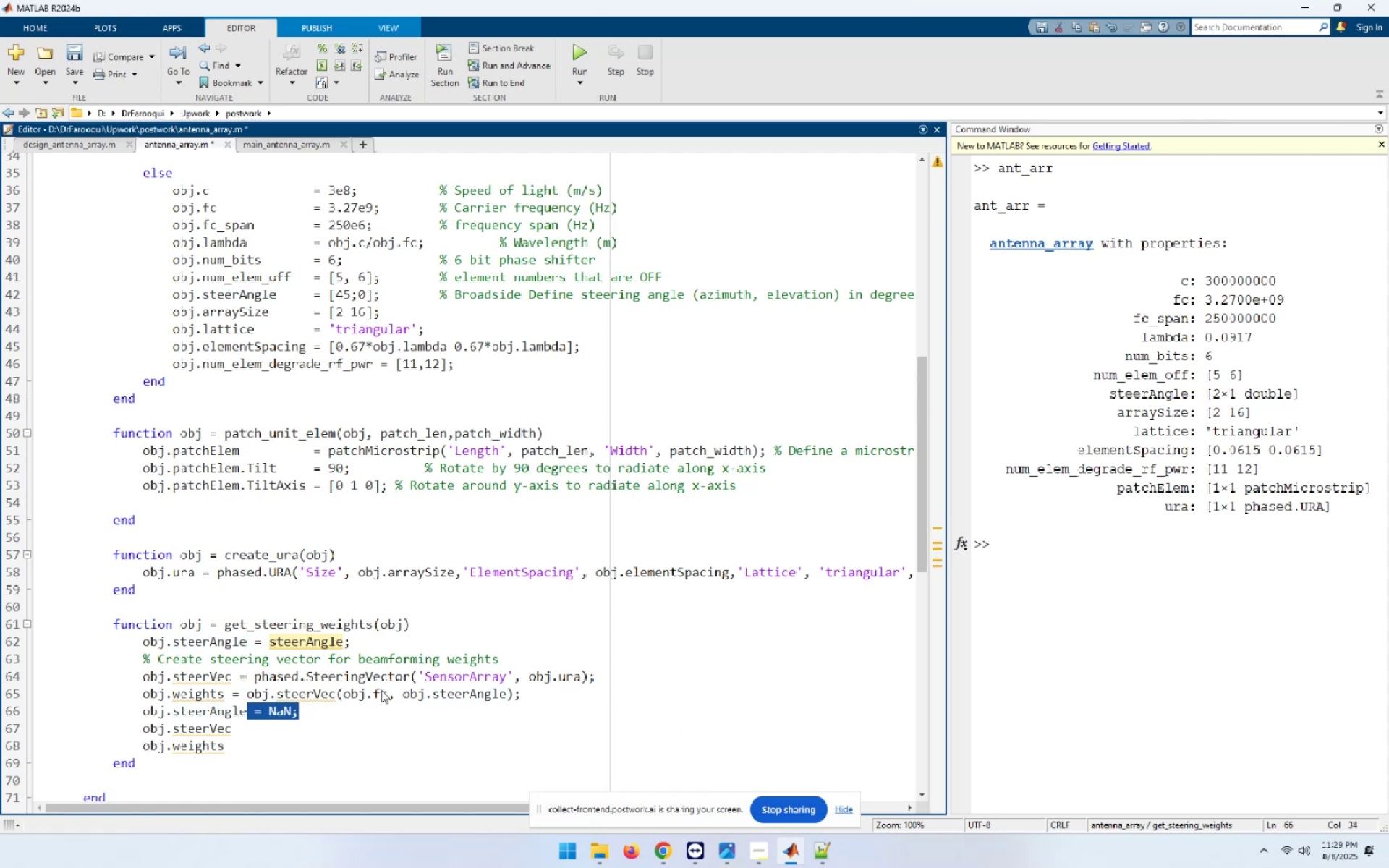 
key(ArrowDown)
 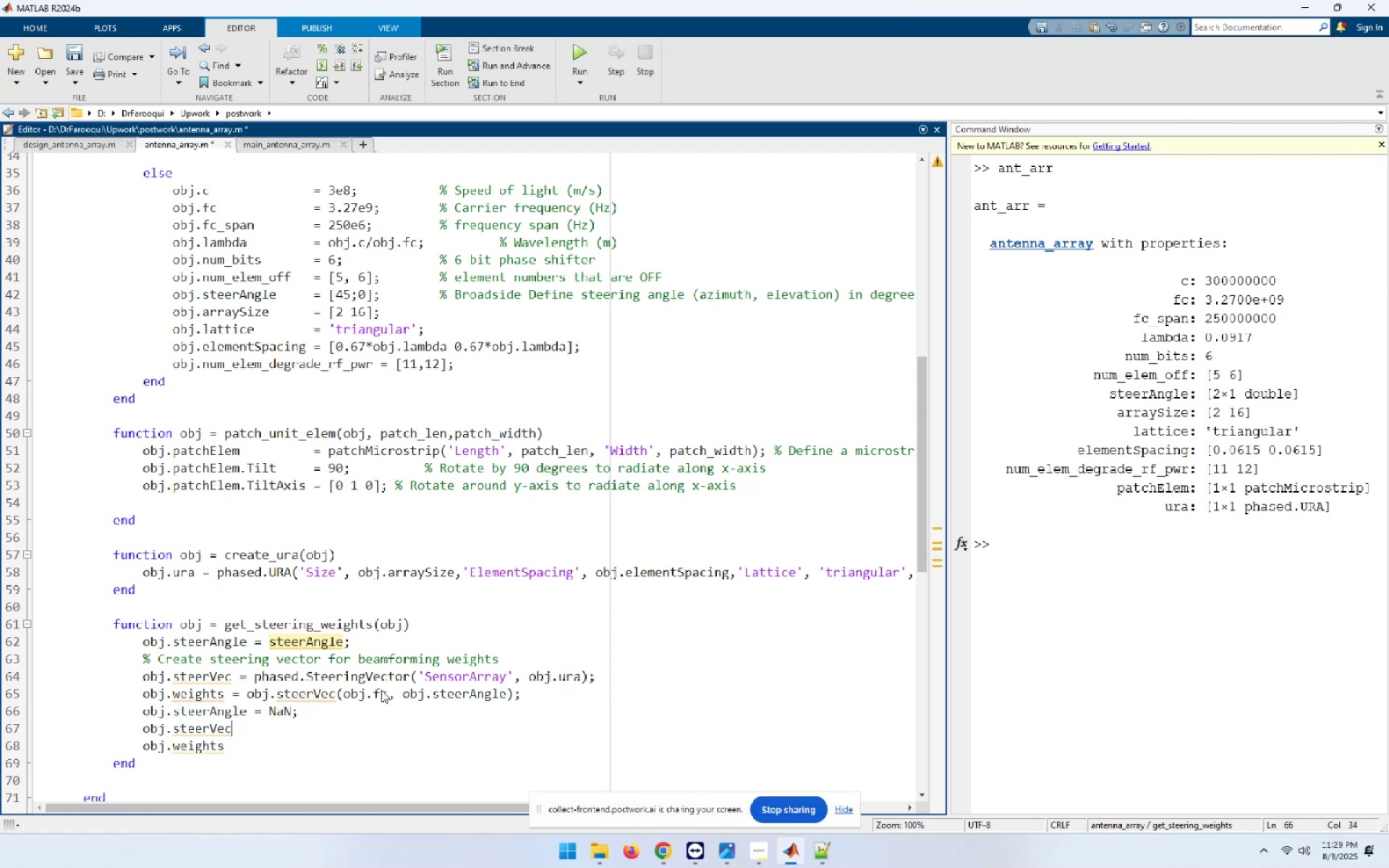 
key(Control+ControlLeft)
 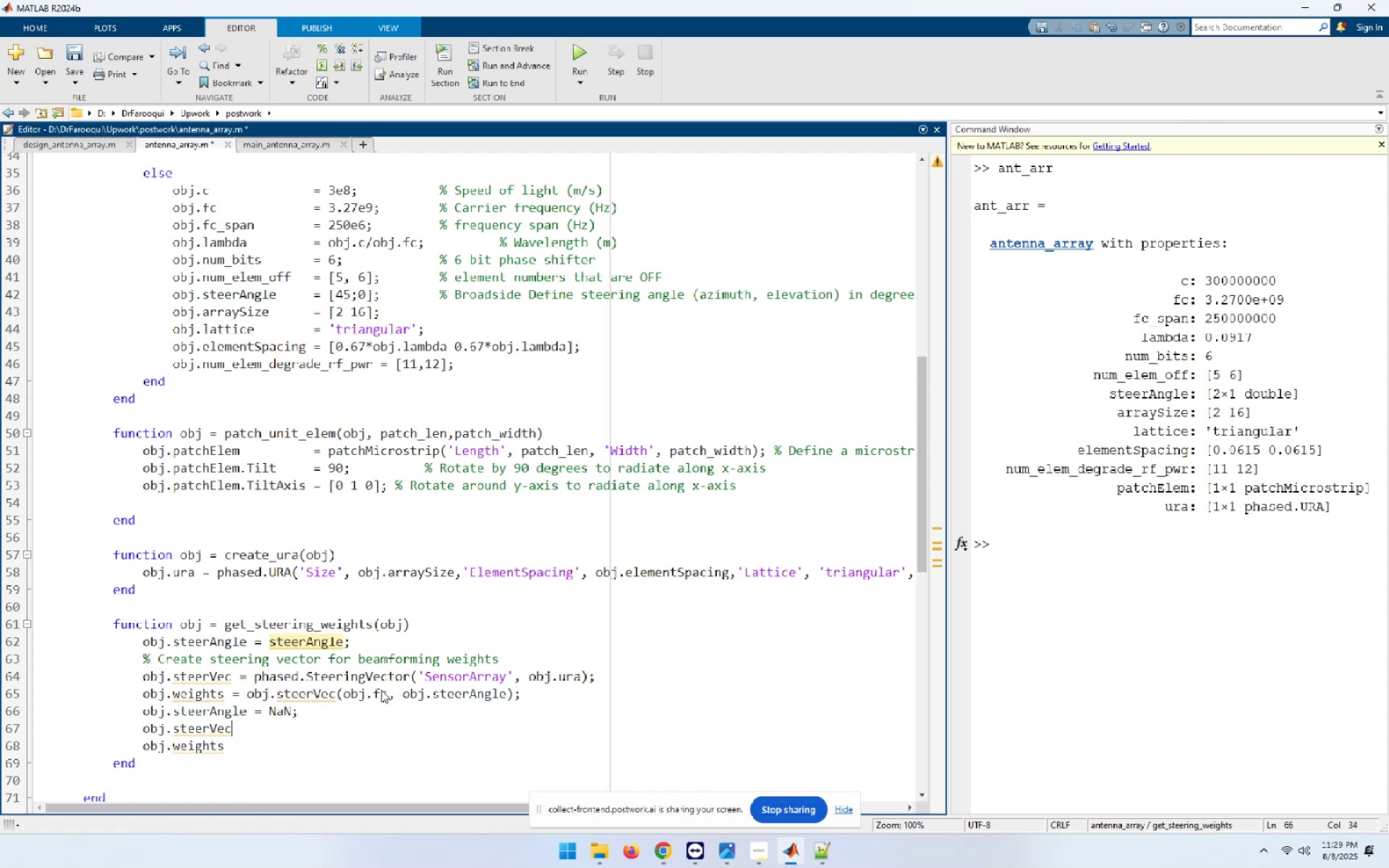 
key(Control+V)
 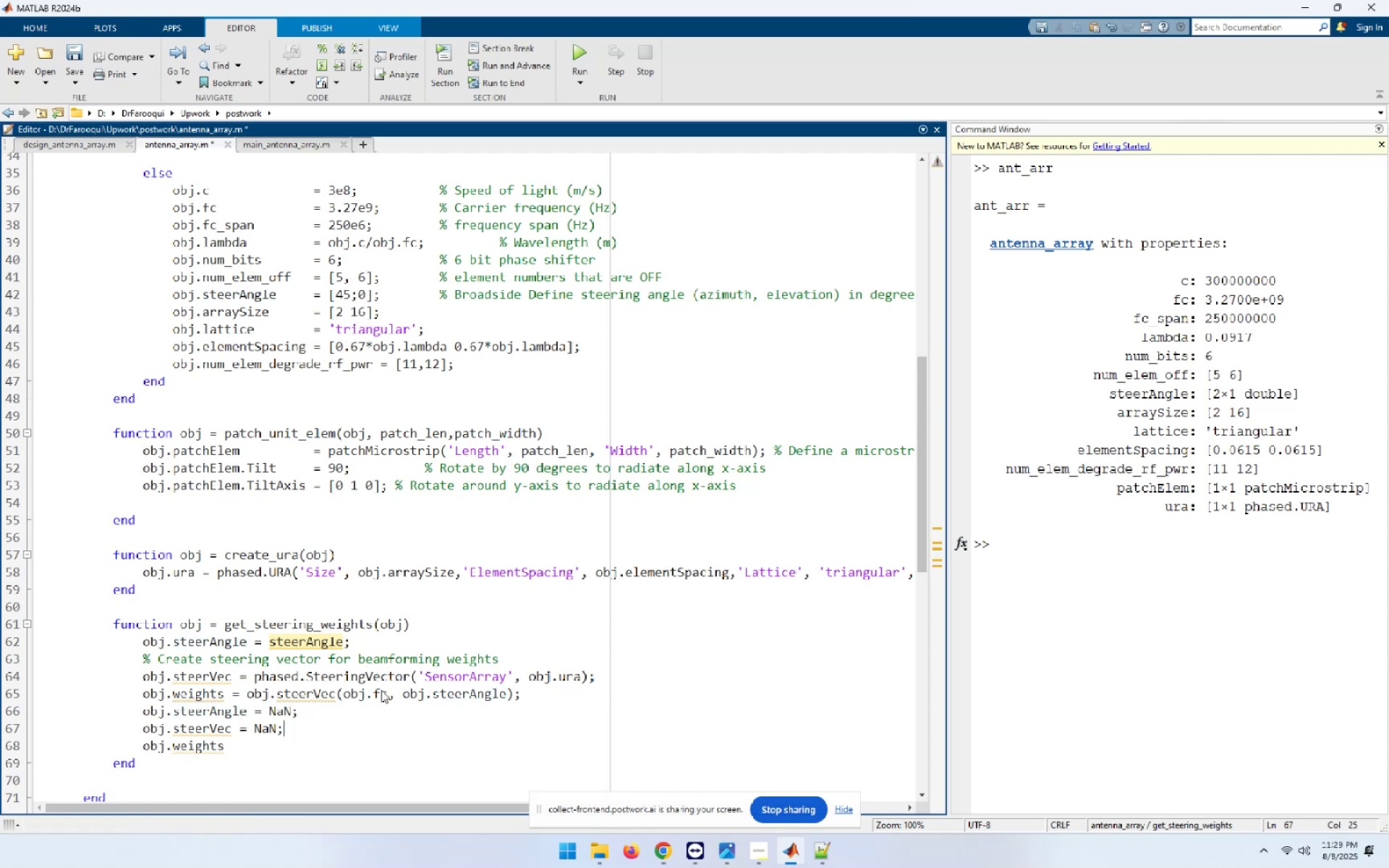 
key(ArrowDown)
 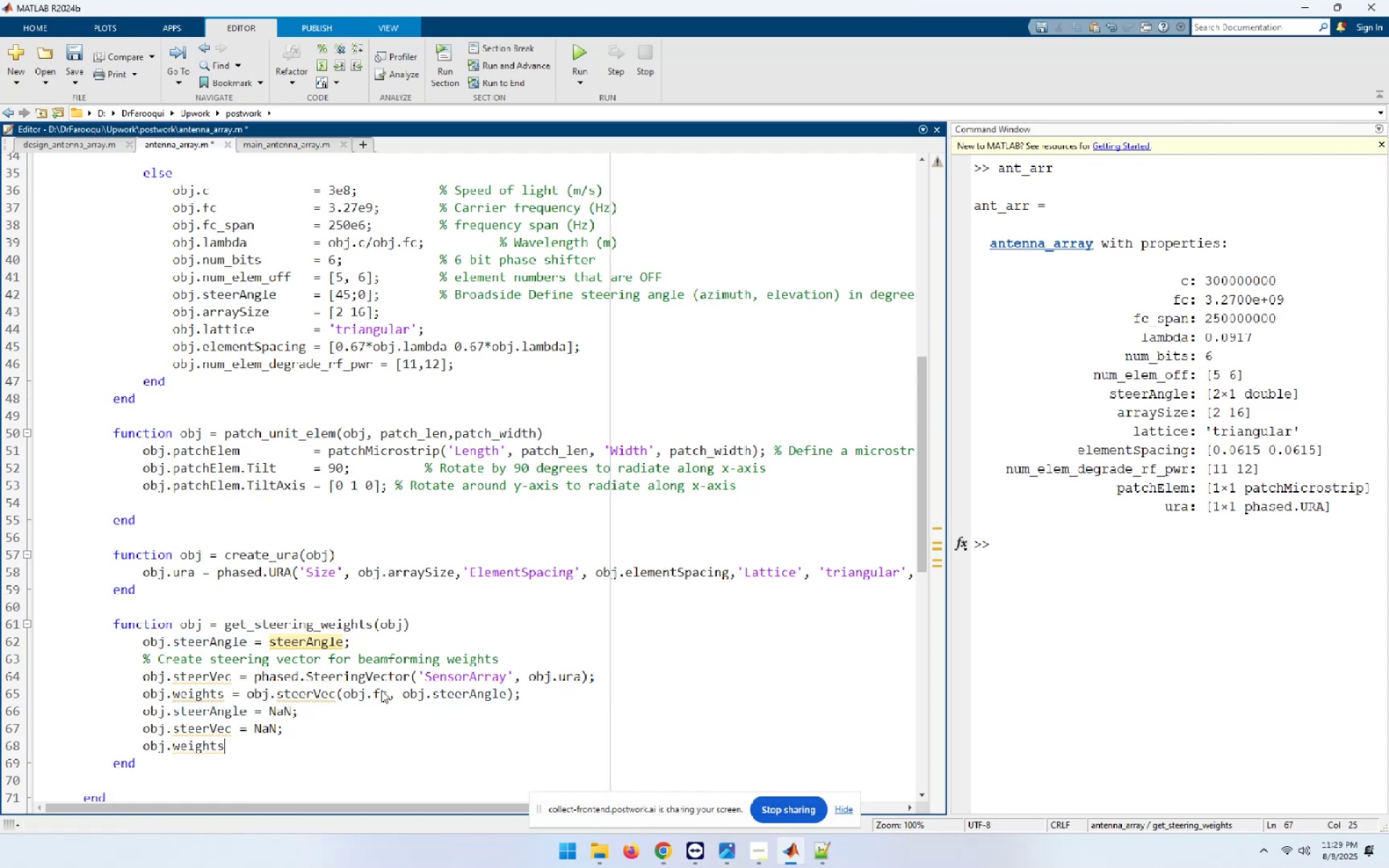 
key(Control+ControlLeft)
 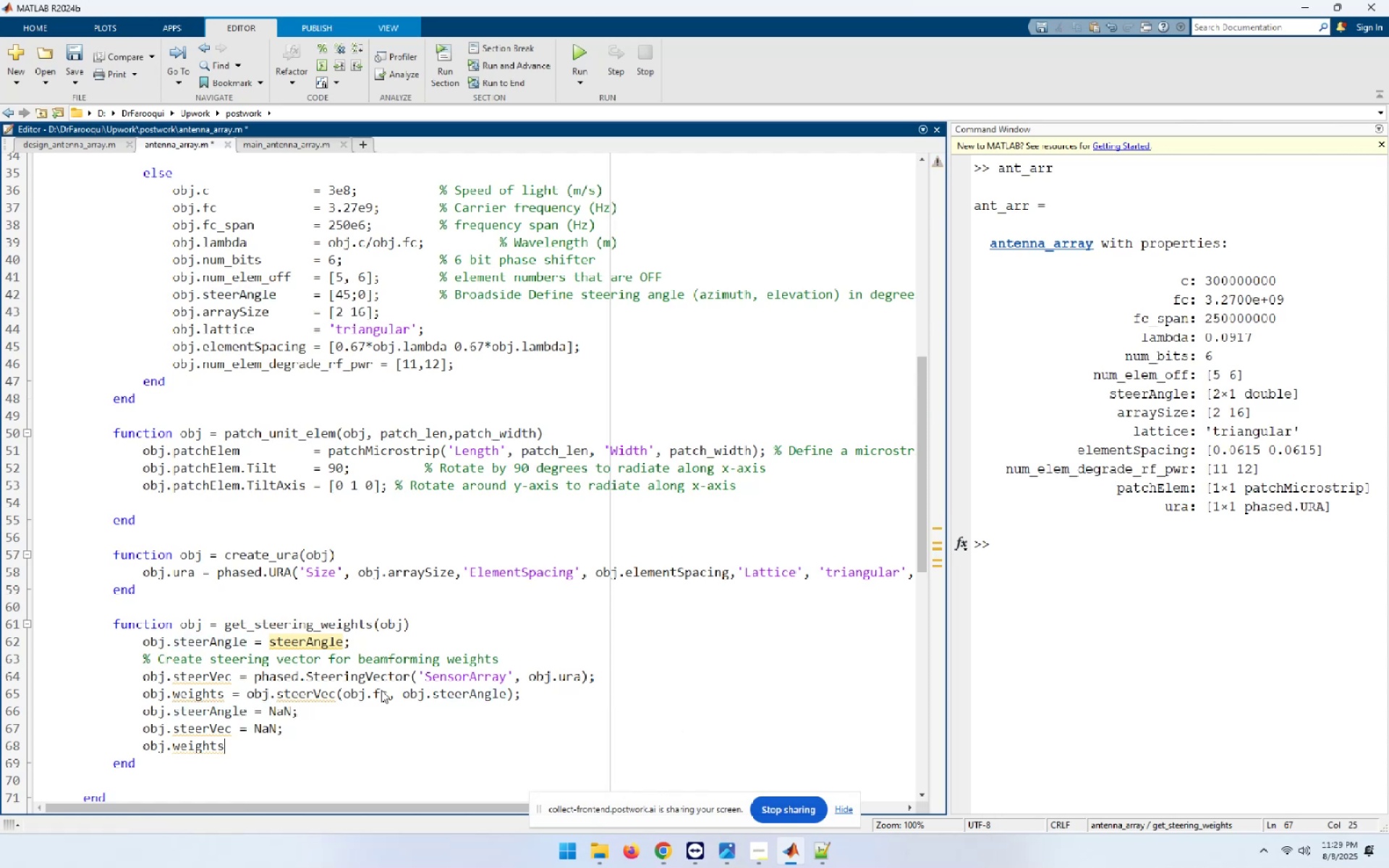 
key(Control+V)
 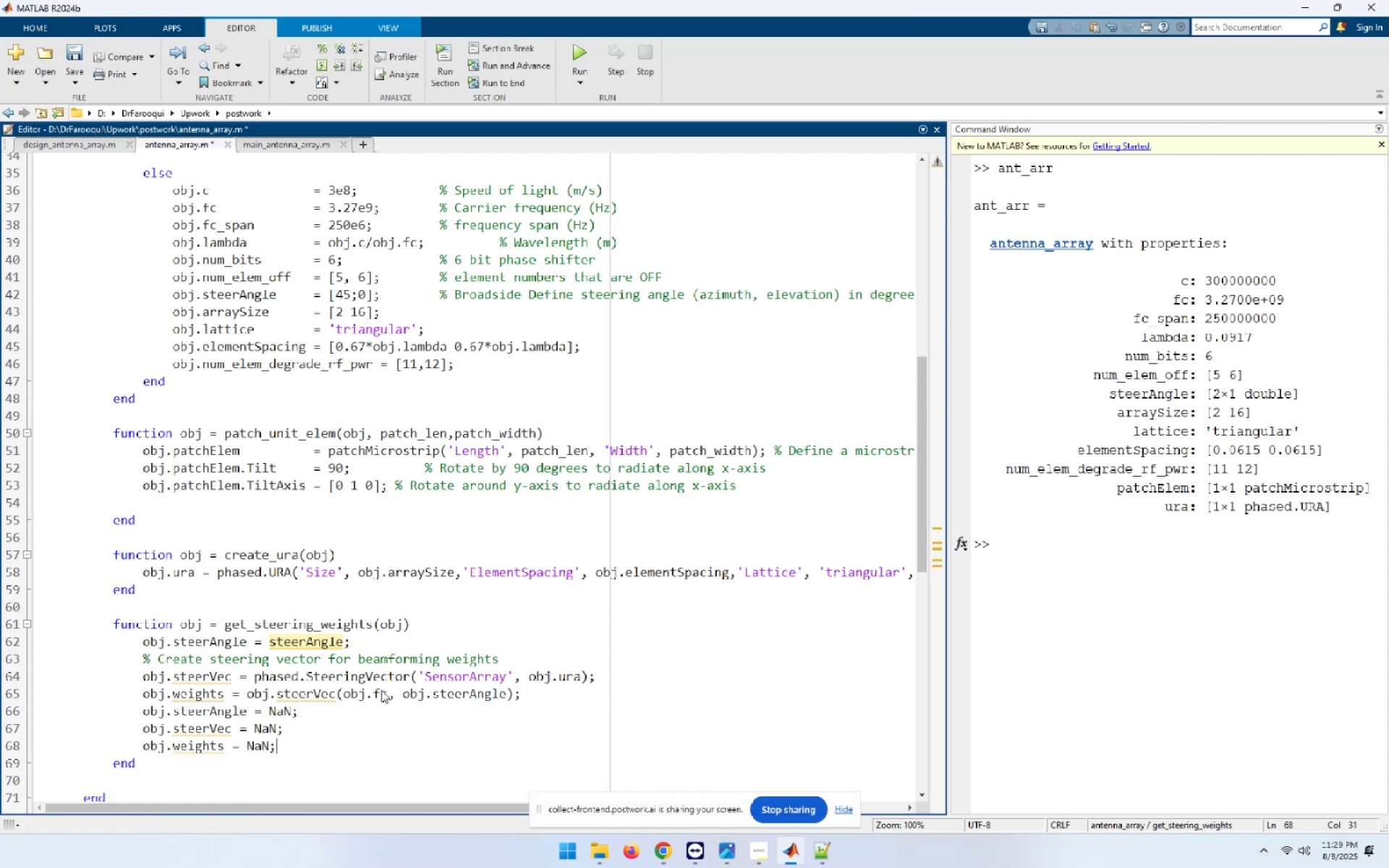 
key(ArrowUp)
 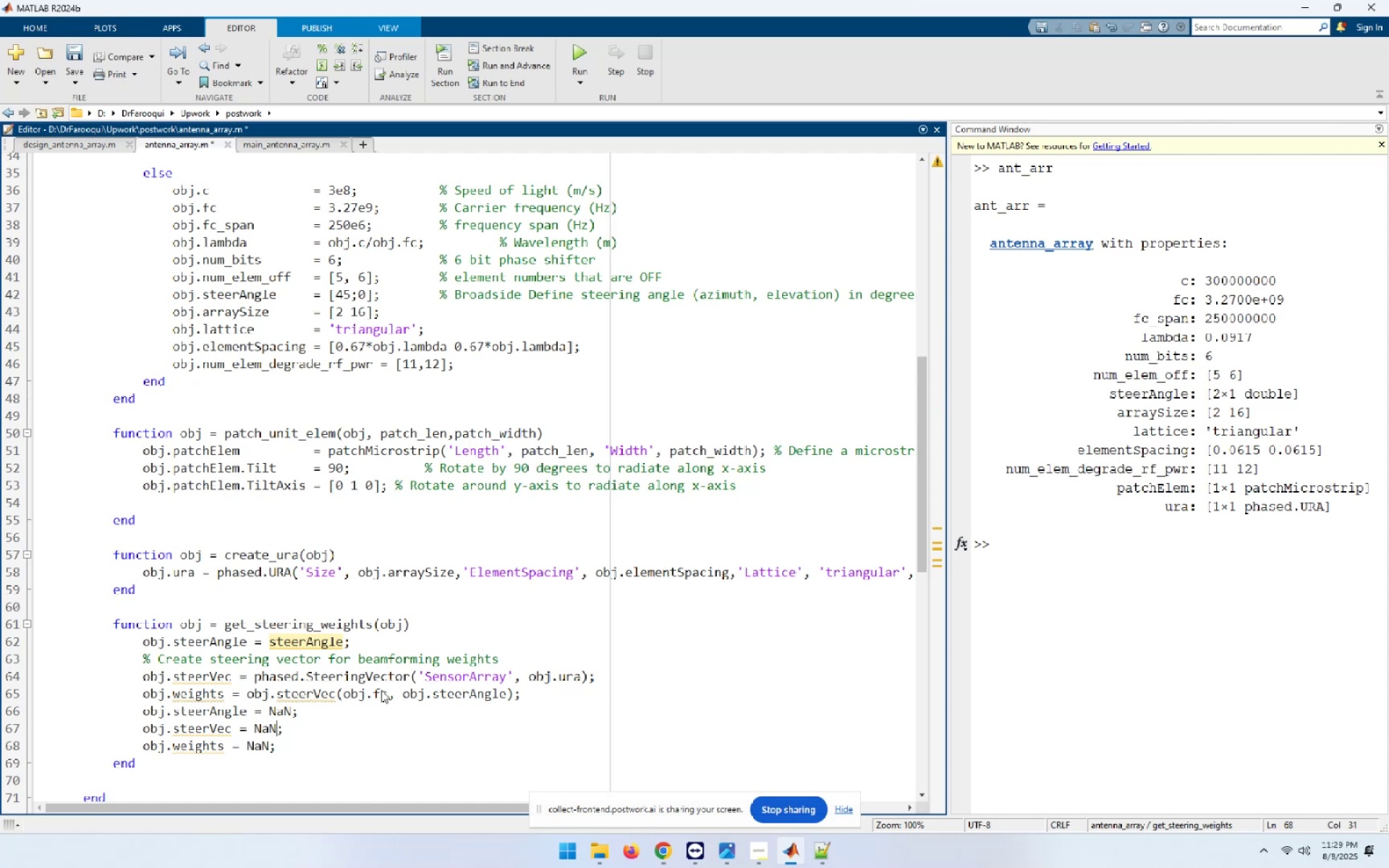 
key(ArrowUp)
 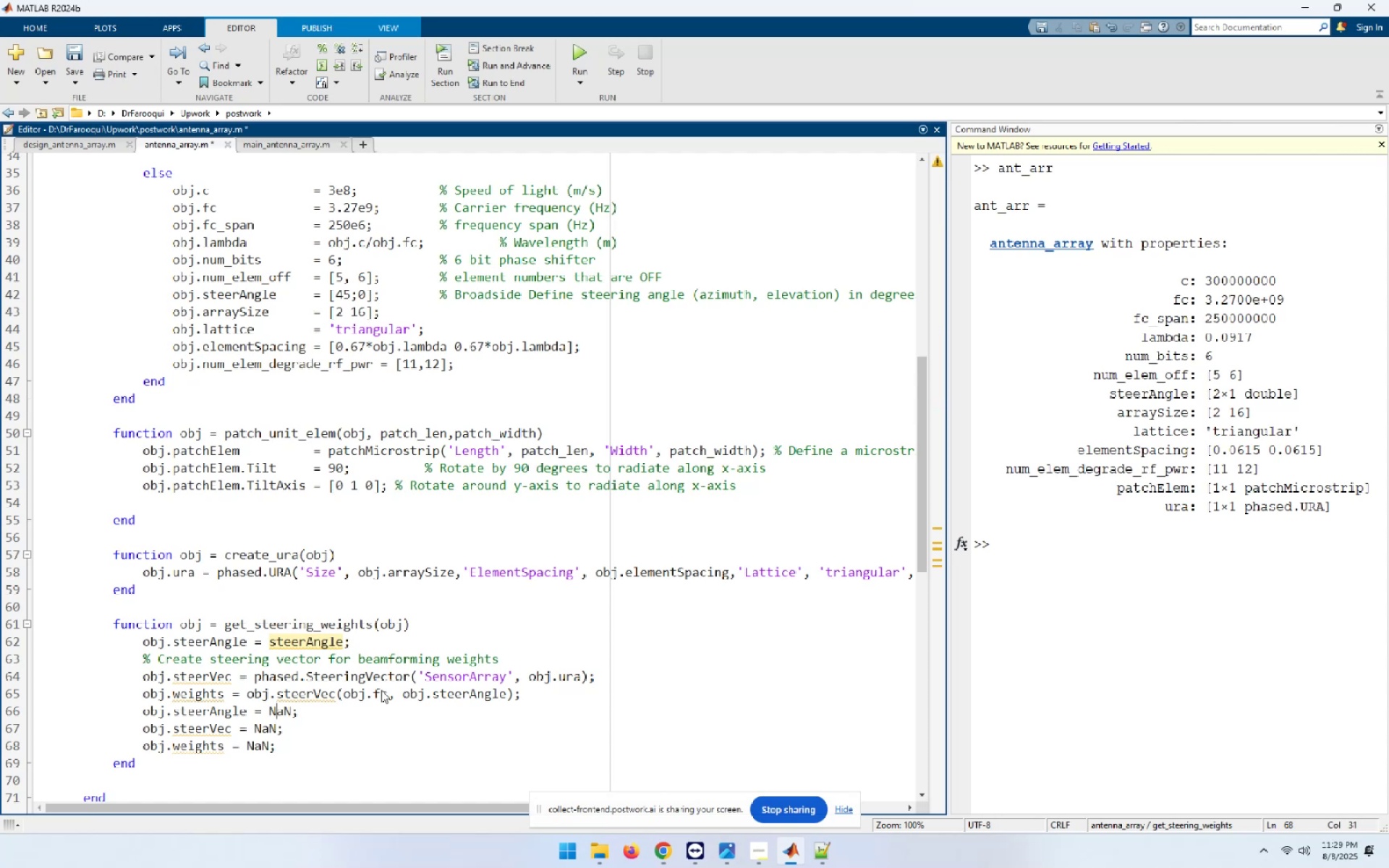 
key(ArrowUp)
 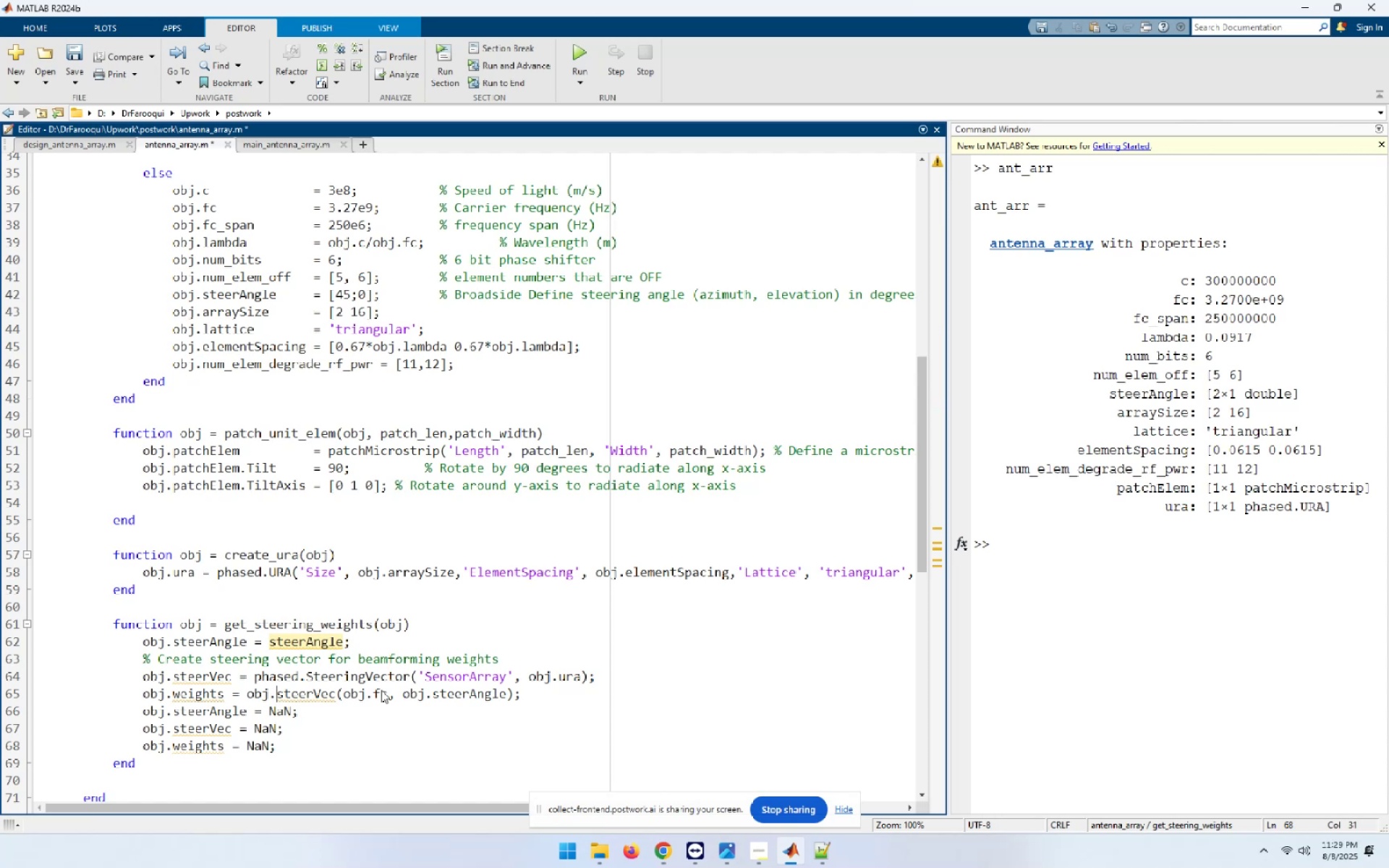 
key(ArrowUp)
 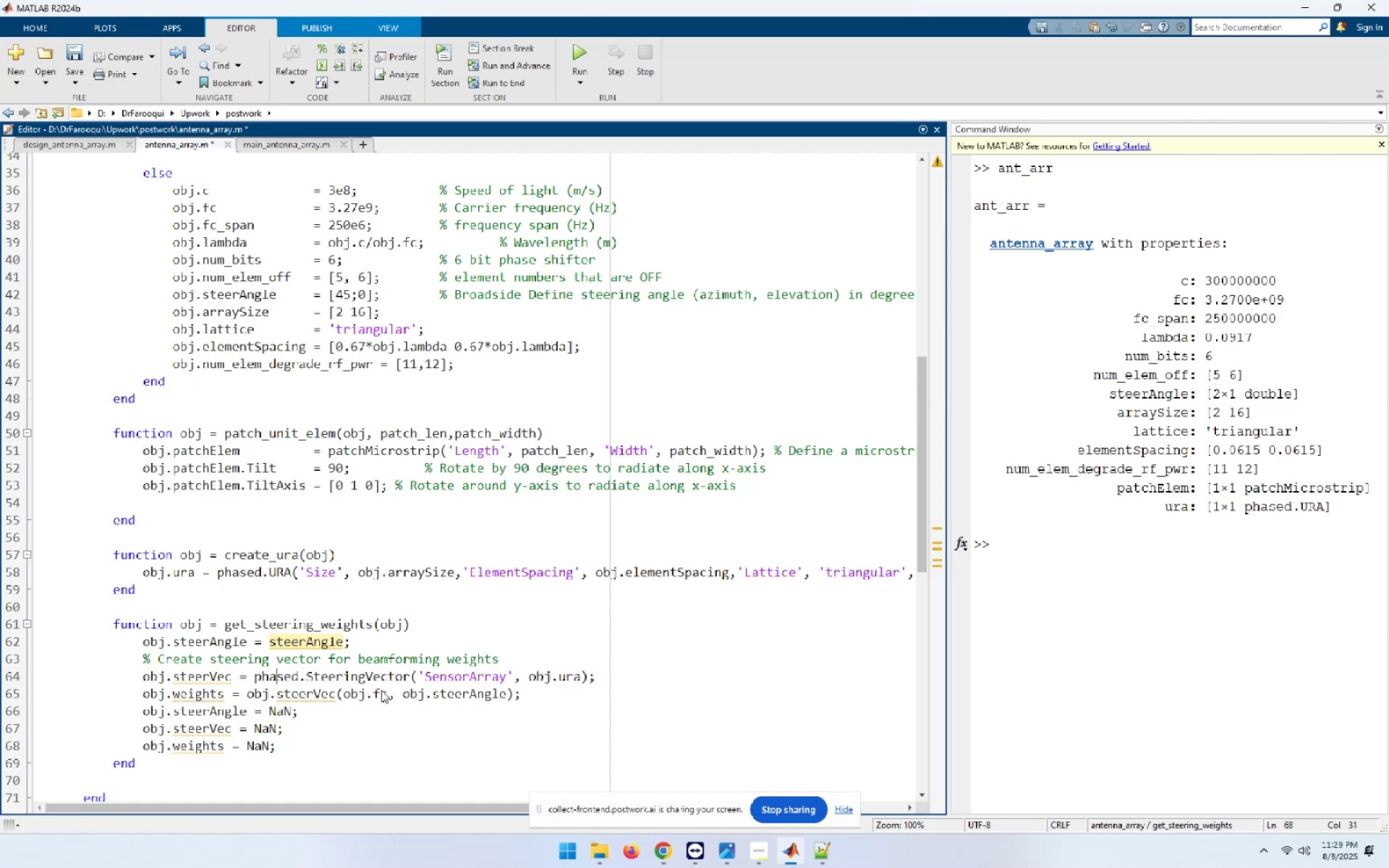 
key(ArrowUp)
 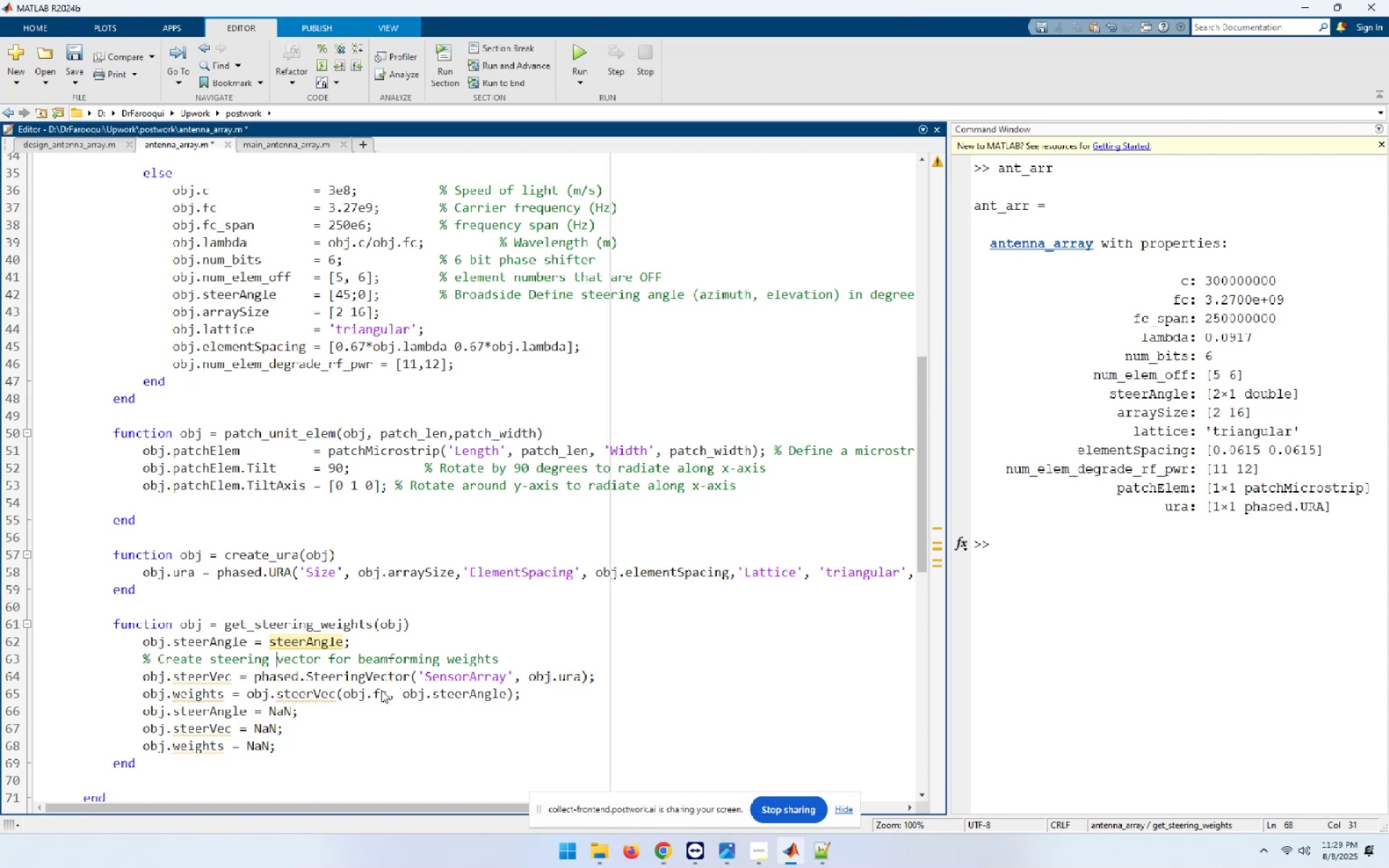 
key(ArrowUp)
 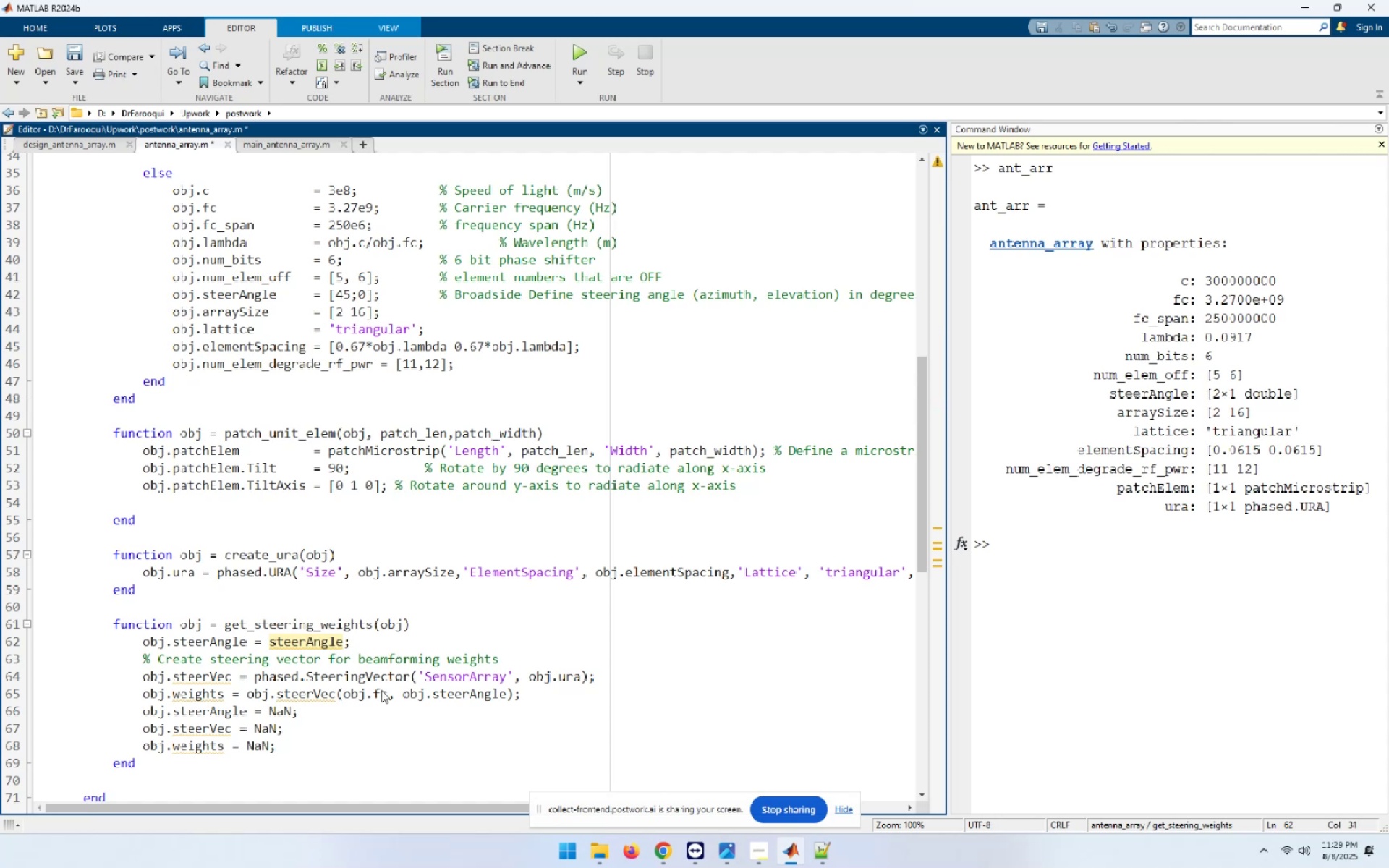 
key(ArrowLeft)
 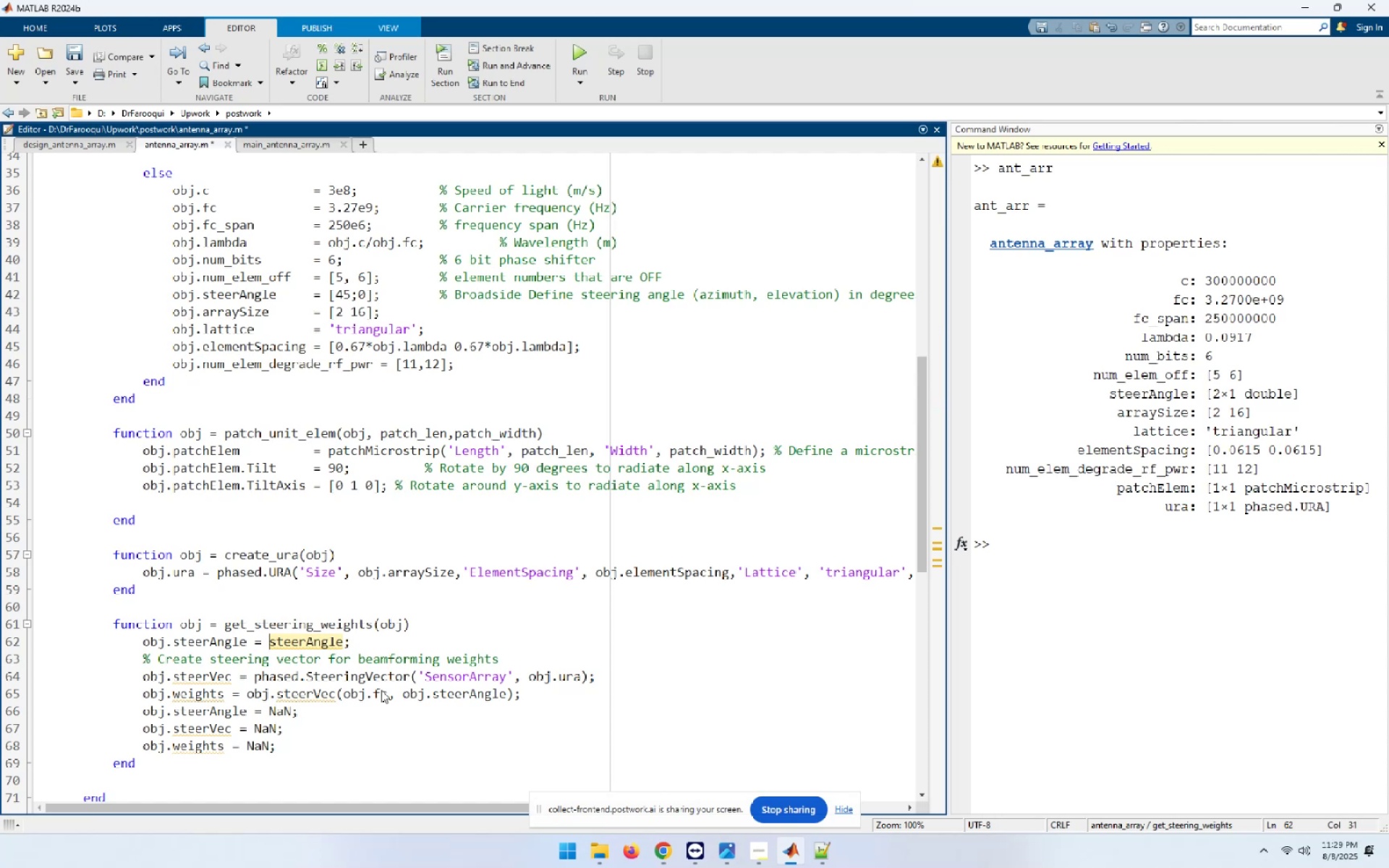 
hold_key(key=ShiftLeft, duration=0.35)
 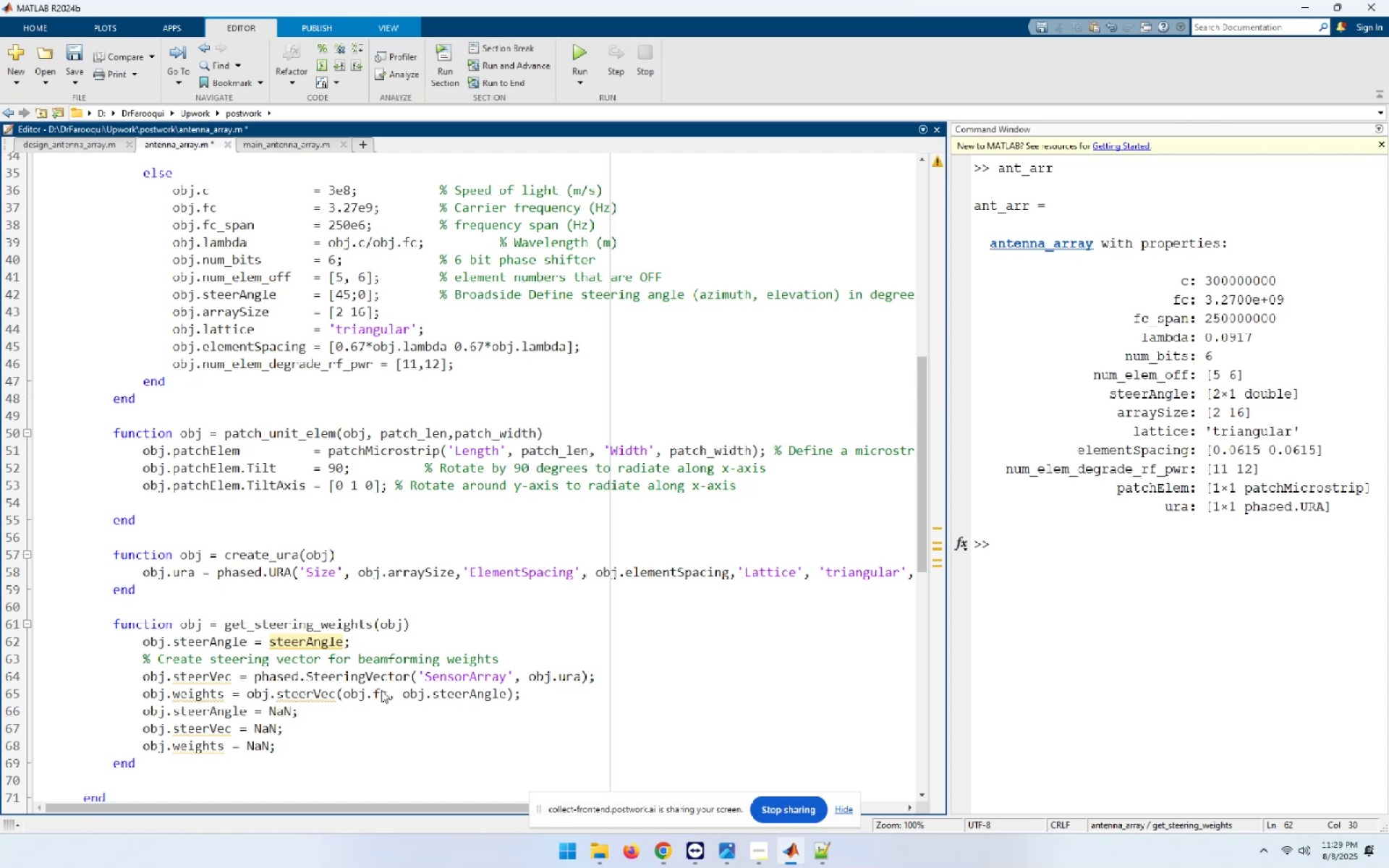 
hold_key(key=ArrowRight, duration=0.73)
 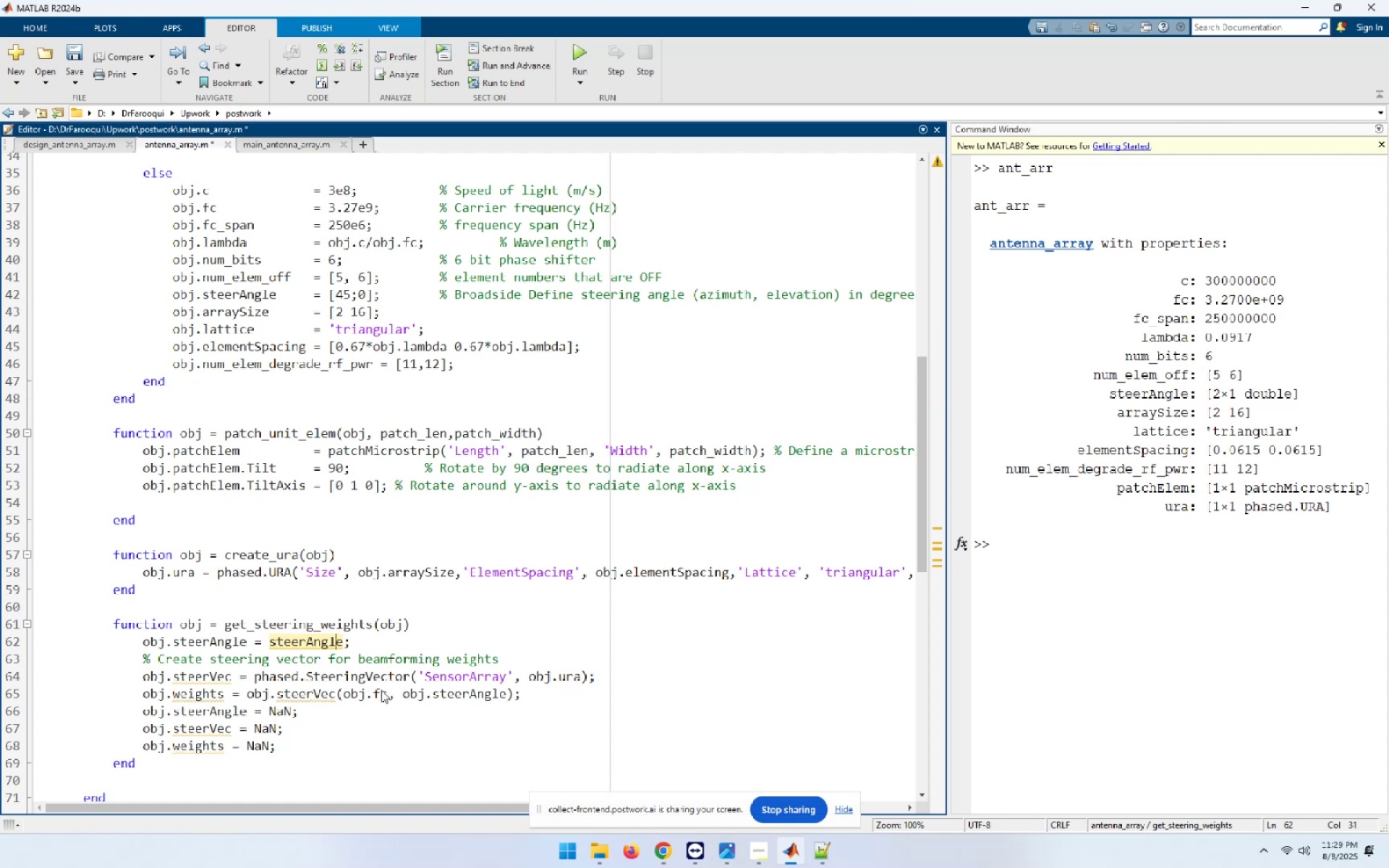 
key(ArrowRight)
 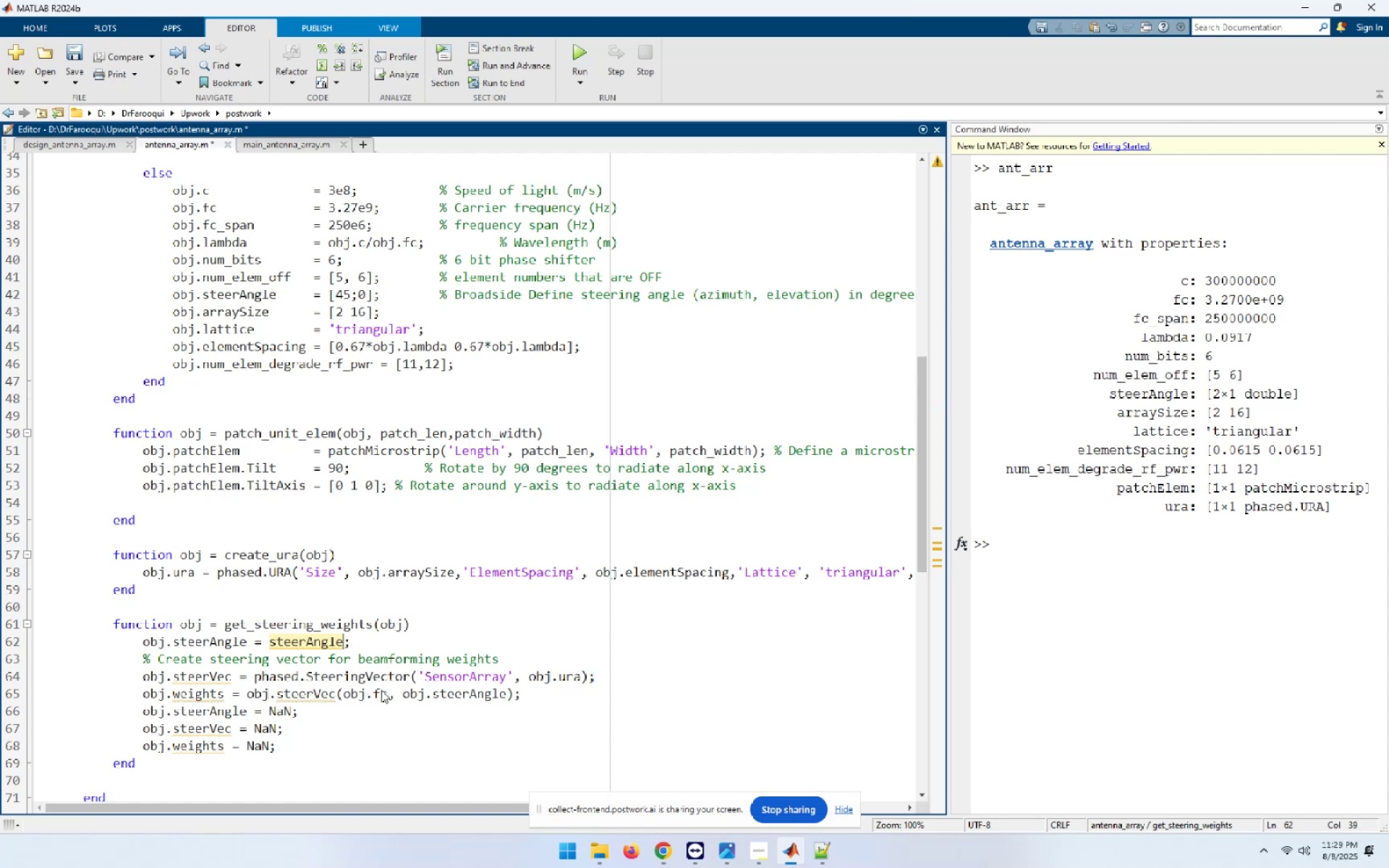 
key(Backspace)
key(Backspace)
key(Backspace)
key(Backspace)
key(Backspace)
type(_angle_deg)
 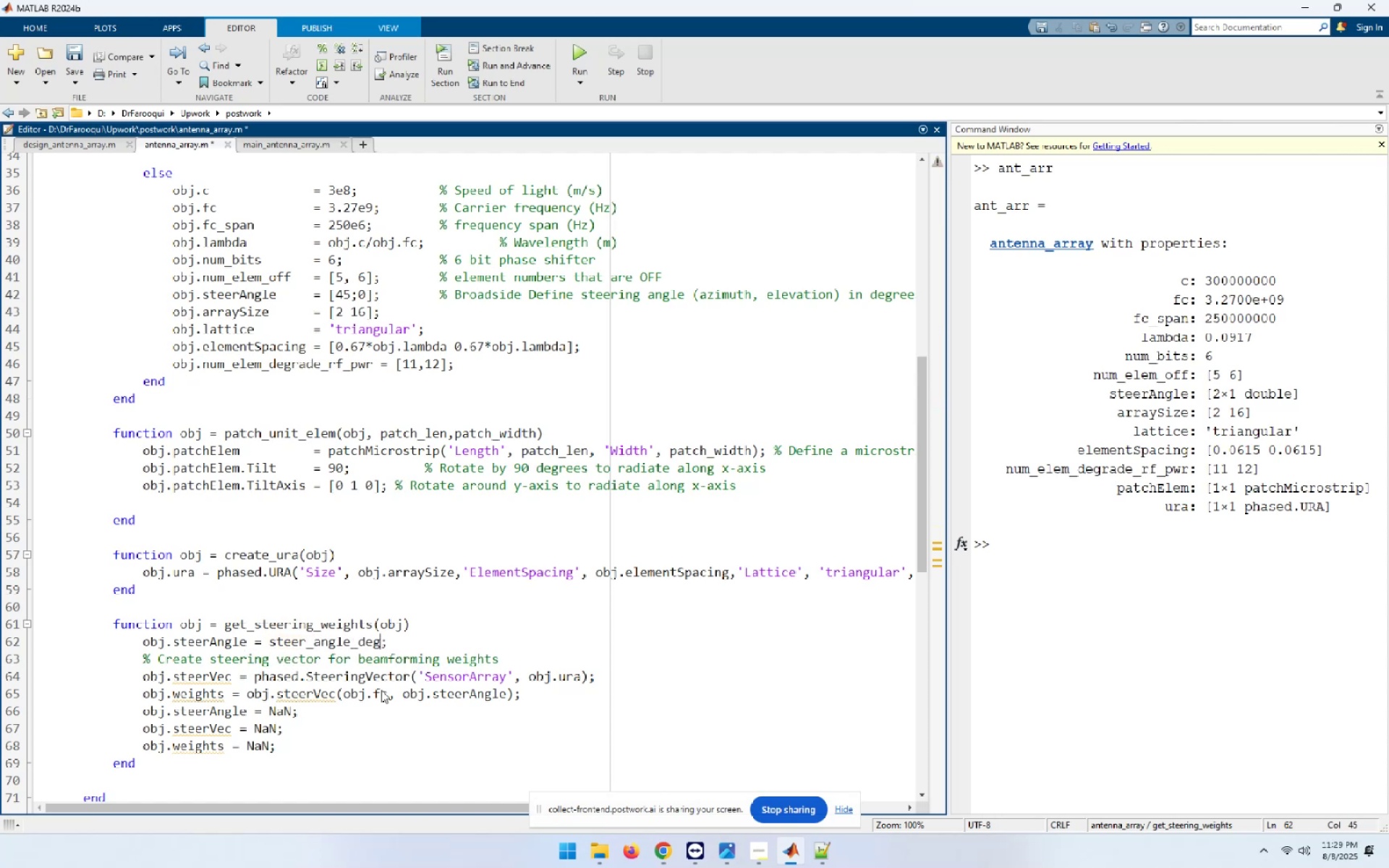 
hold_key(key=ArrowLeft, duration=0.91)
 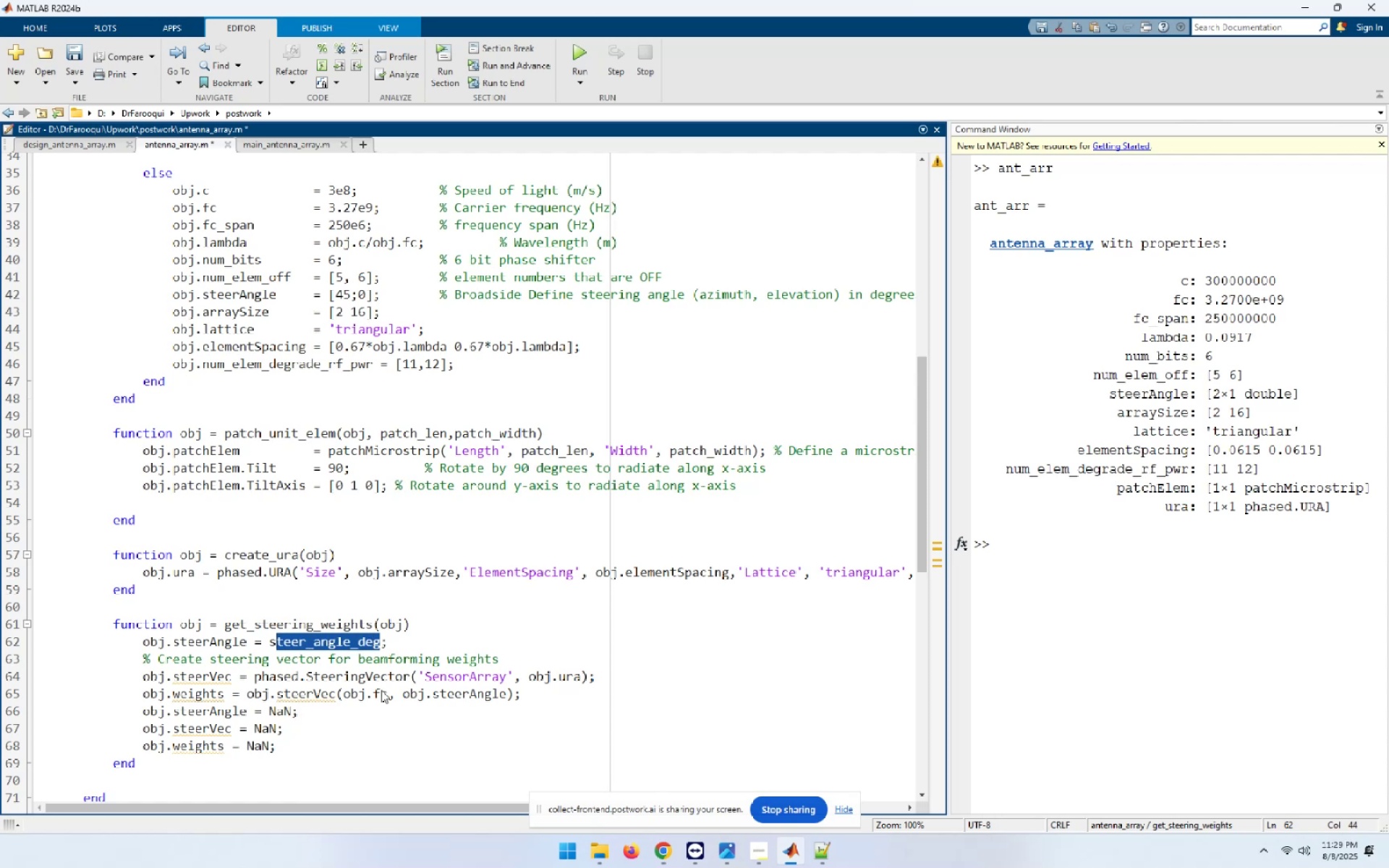 
key(Shift+ArrowLeft)
 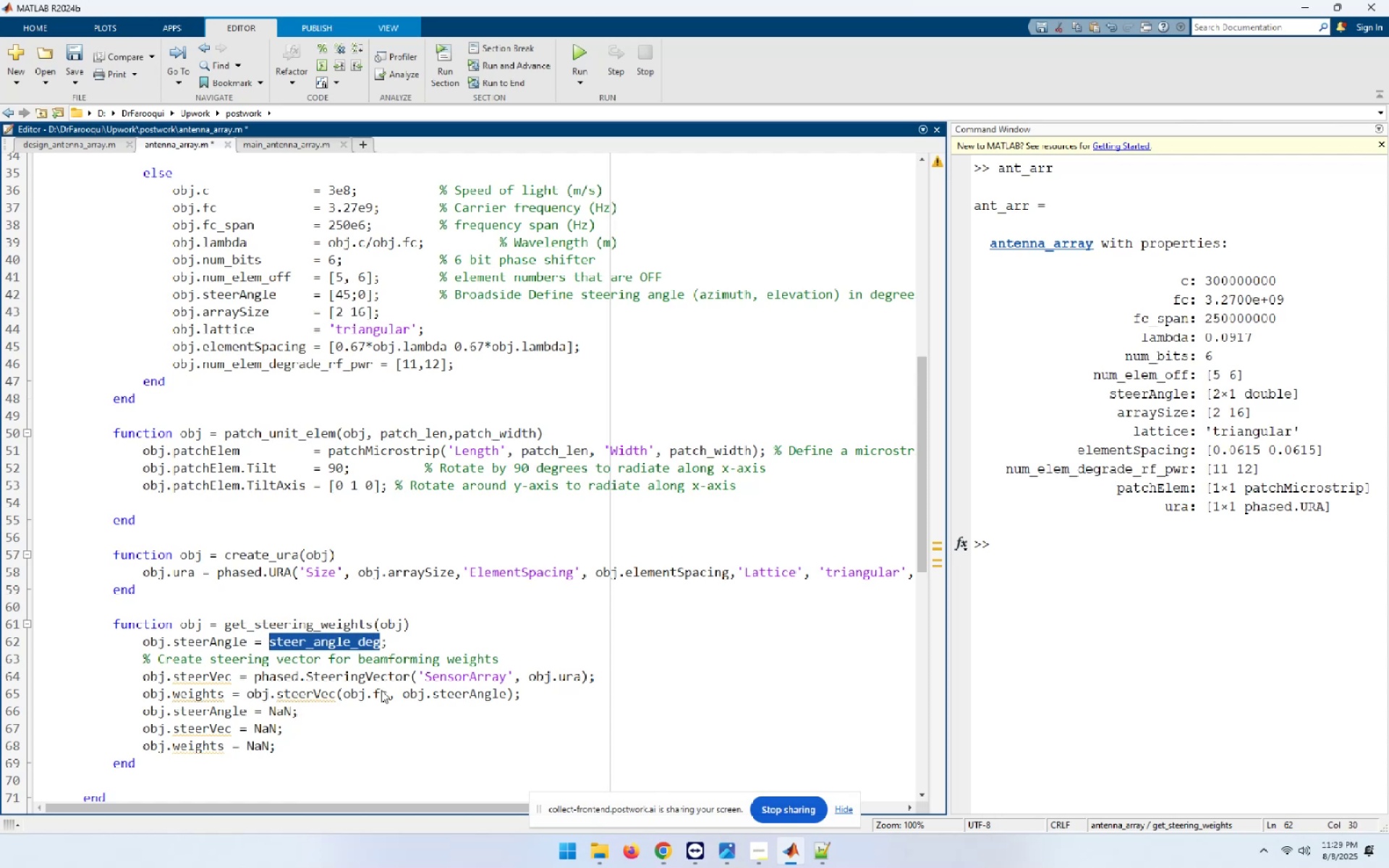 
key(Control+C)
 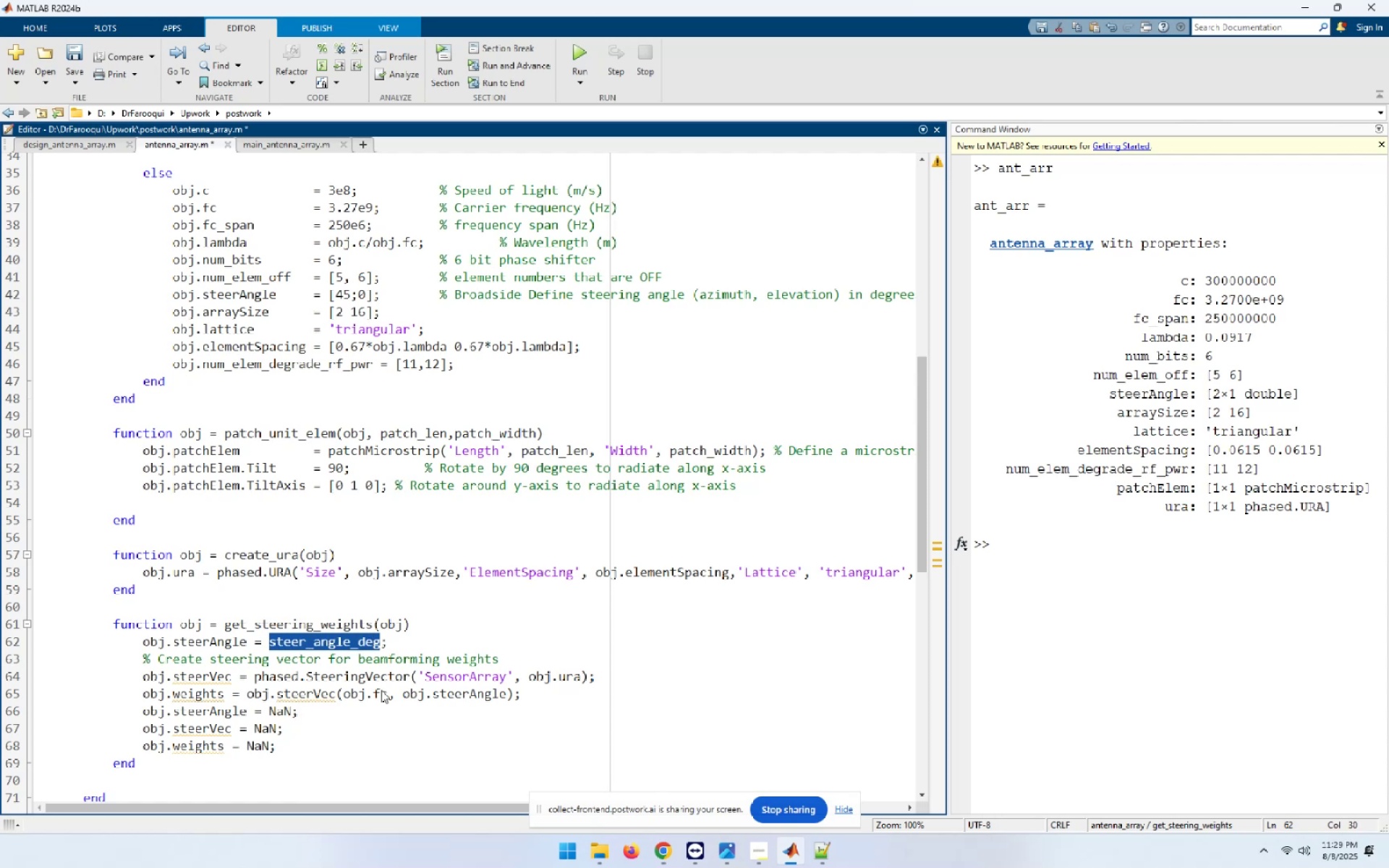 
key(ArrowUp)
 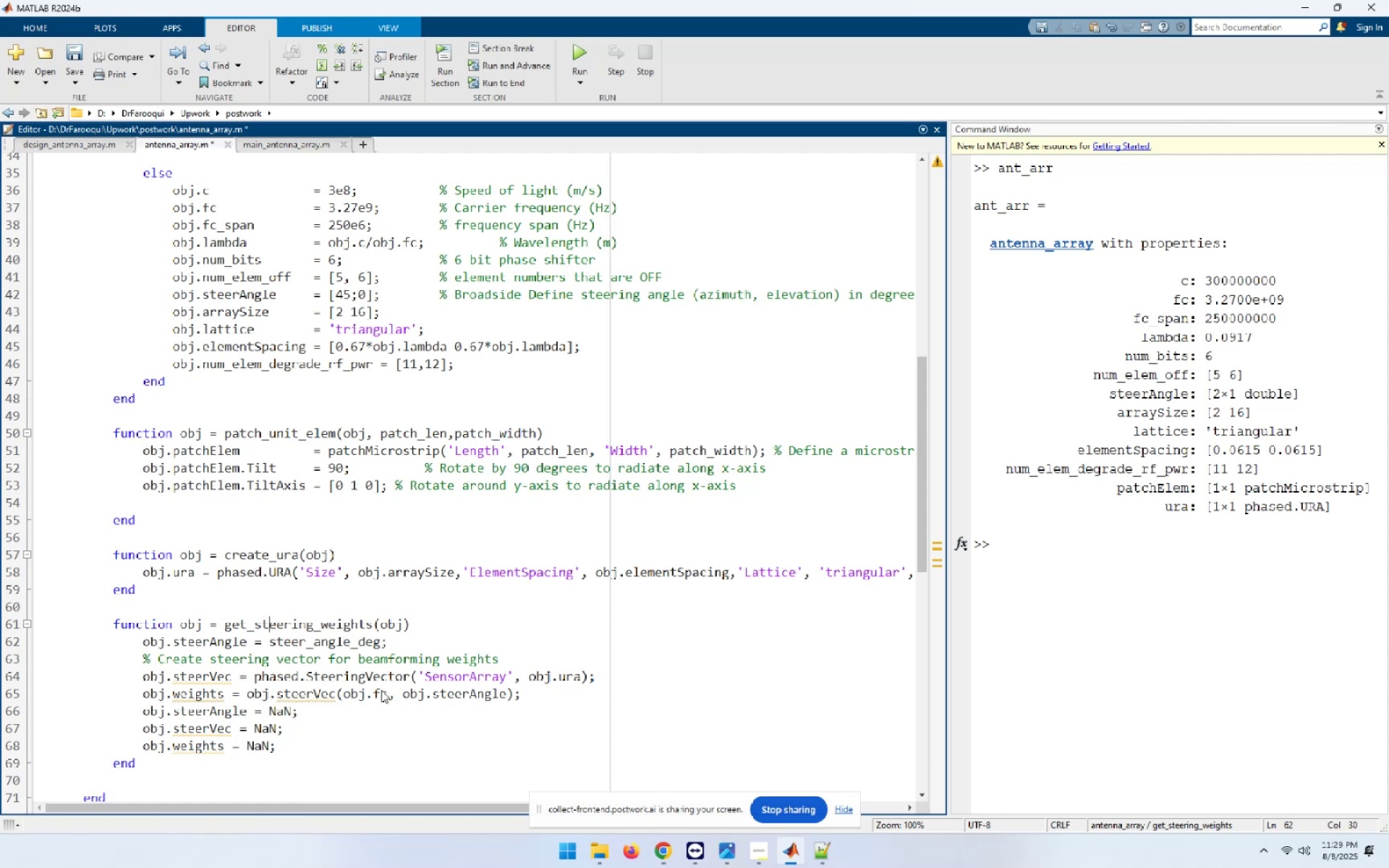 
key(End)
 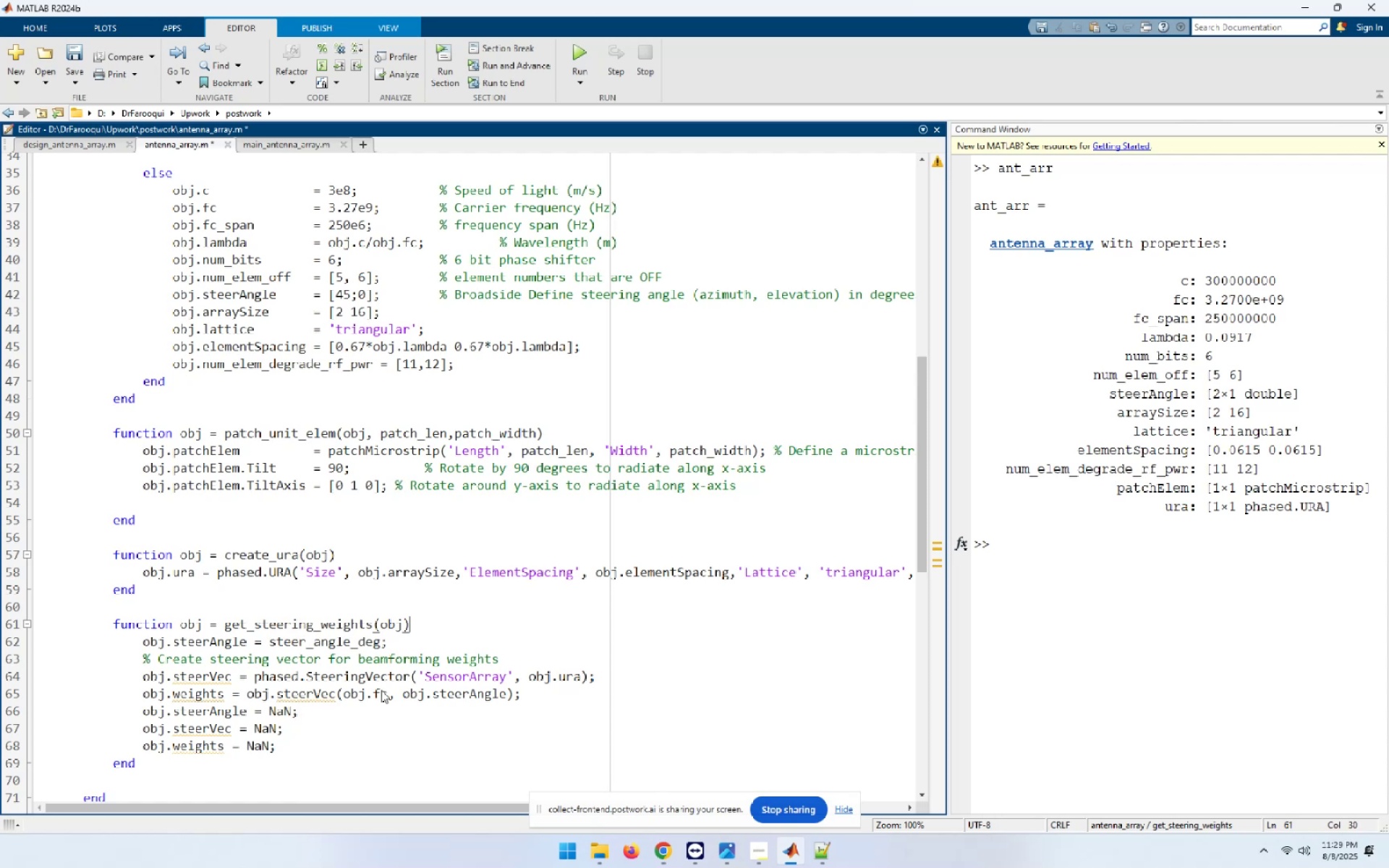 
key(ArrowLeft)
 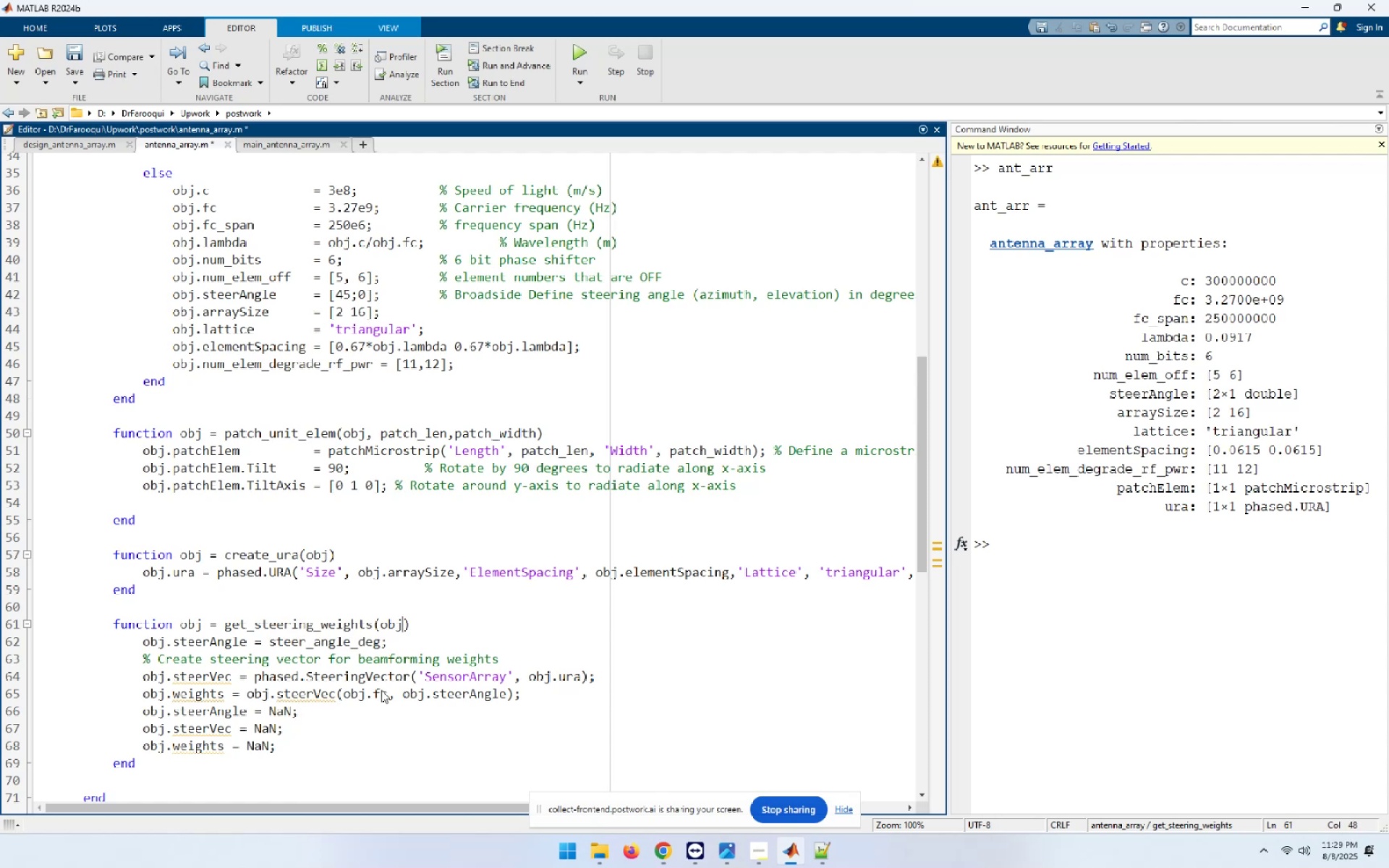 
key(Comma)
 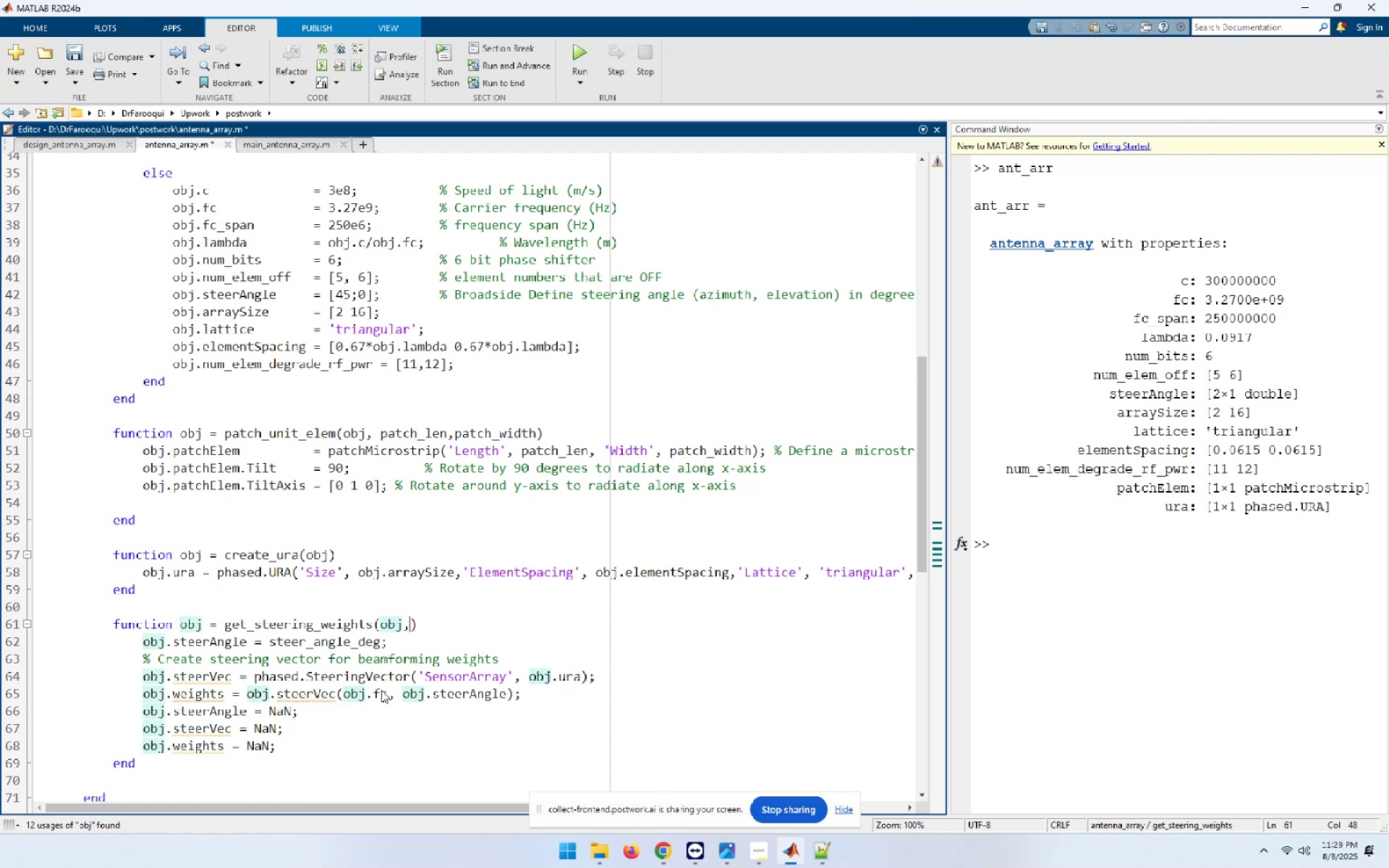 
key(Control+ControlLeft)
 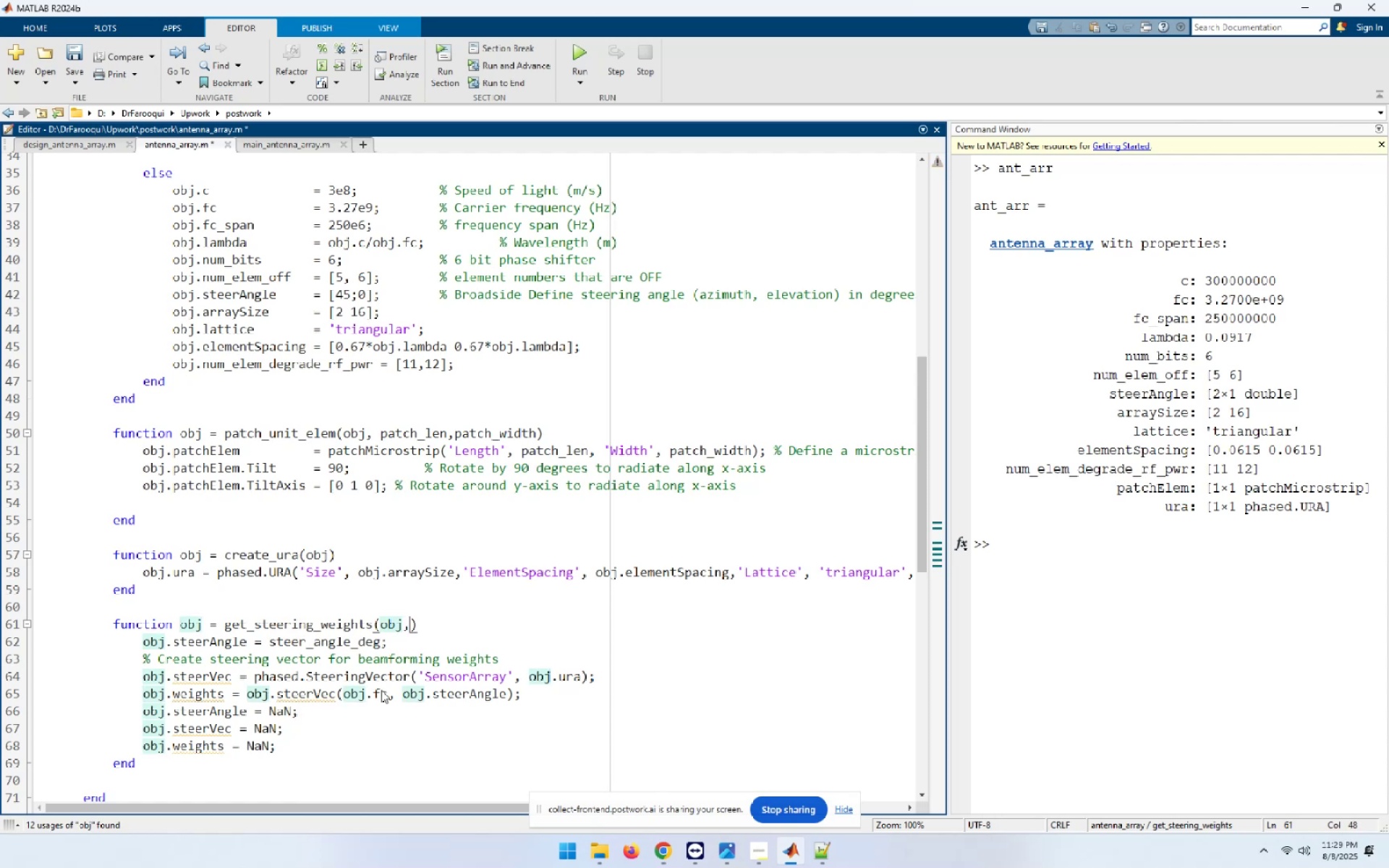 
key(Control+V)
 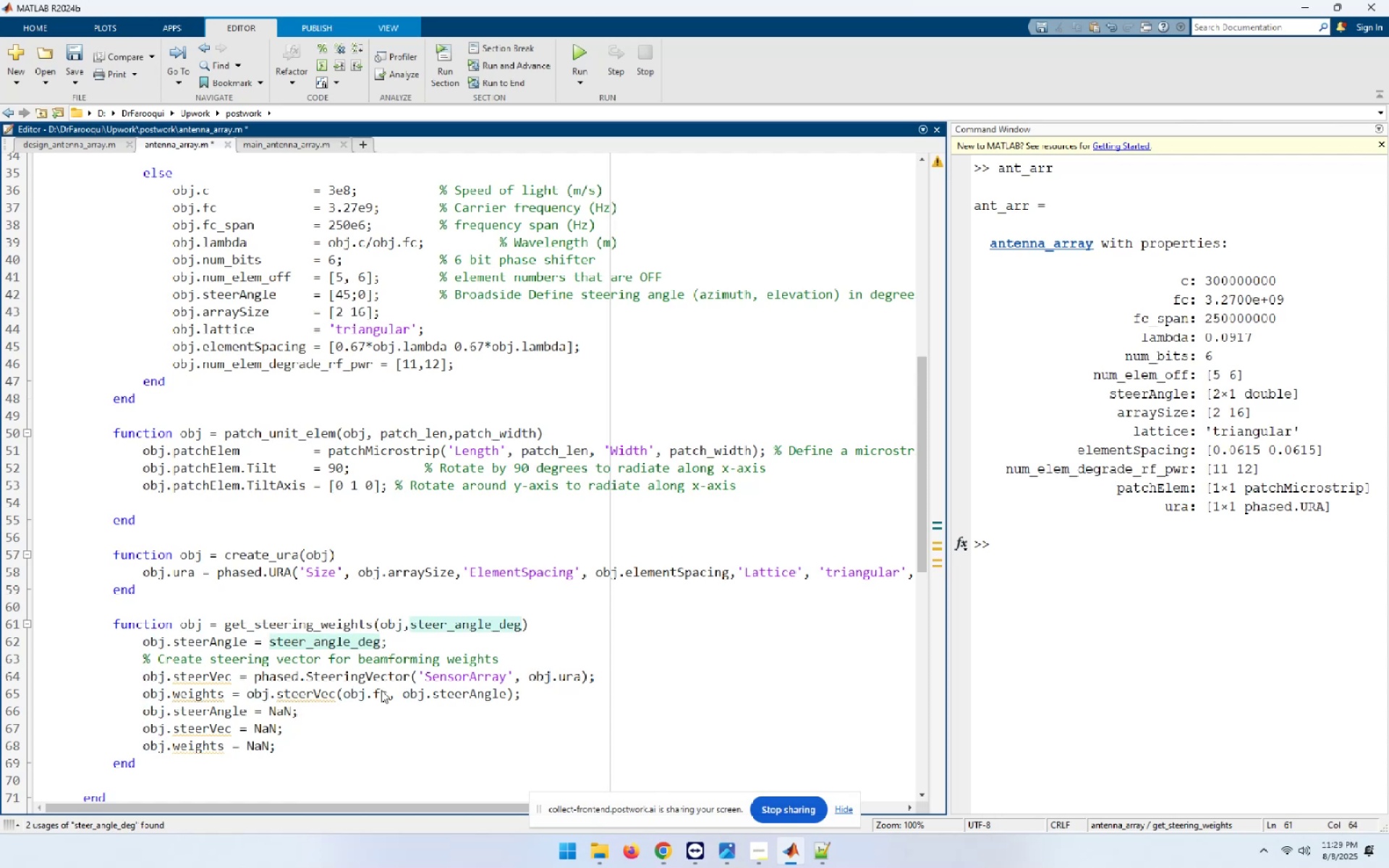 
key(ArrowDown)
 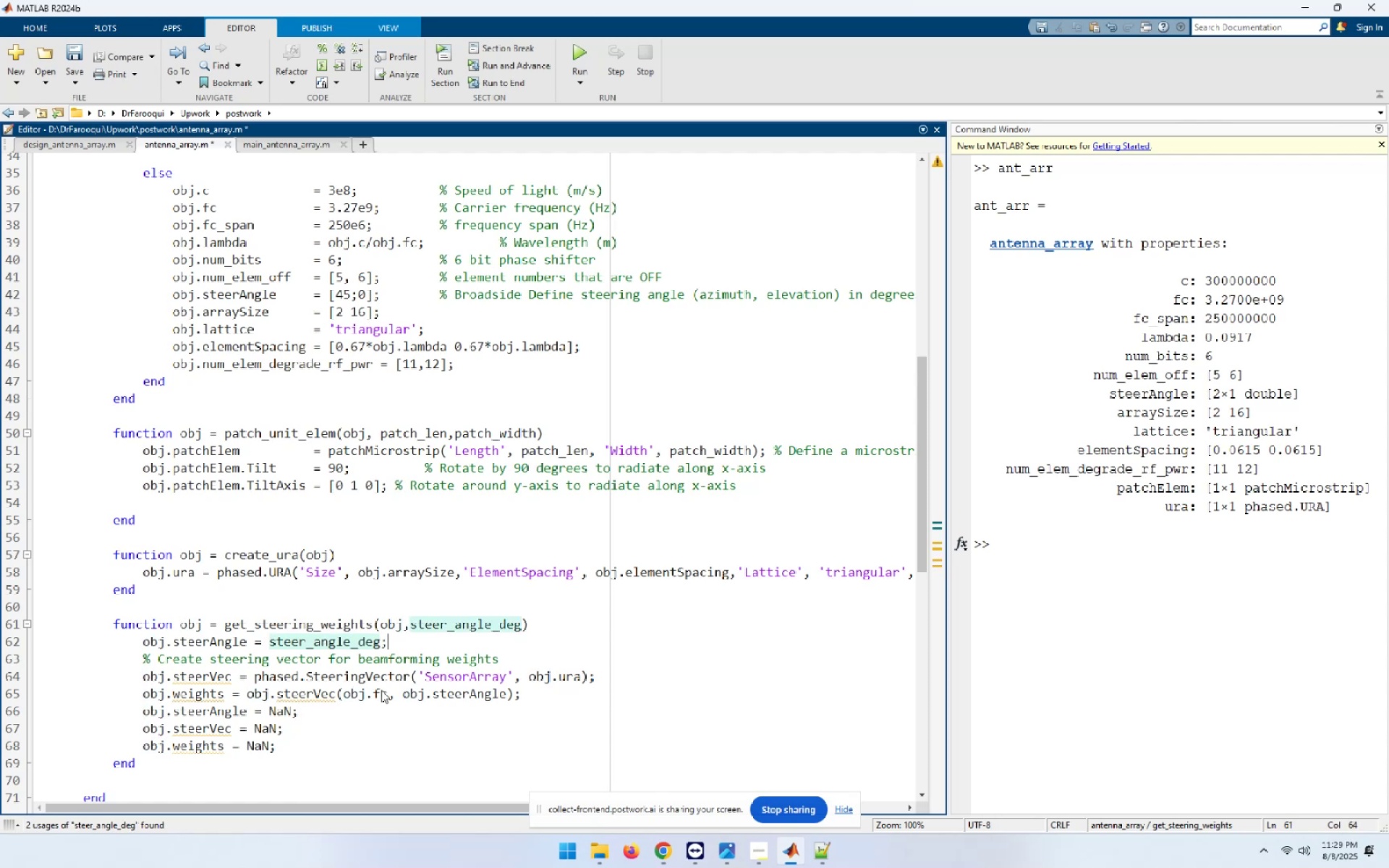 
hold_key(key=ArrowLeft, duration=1.3)
 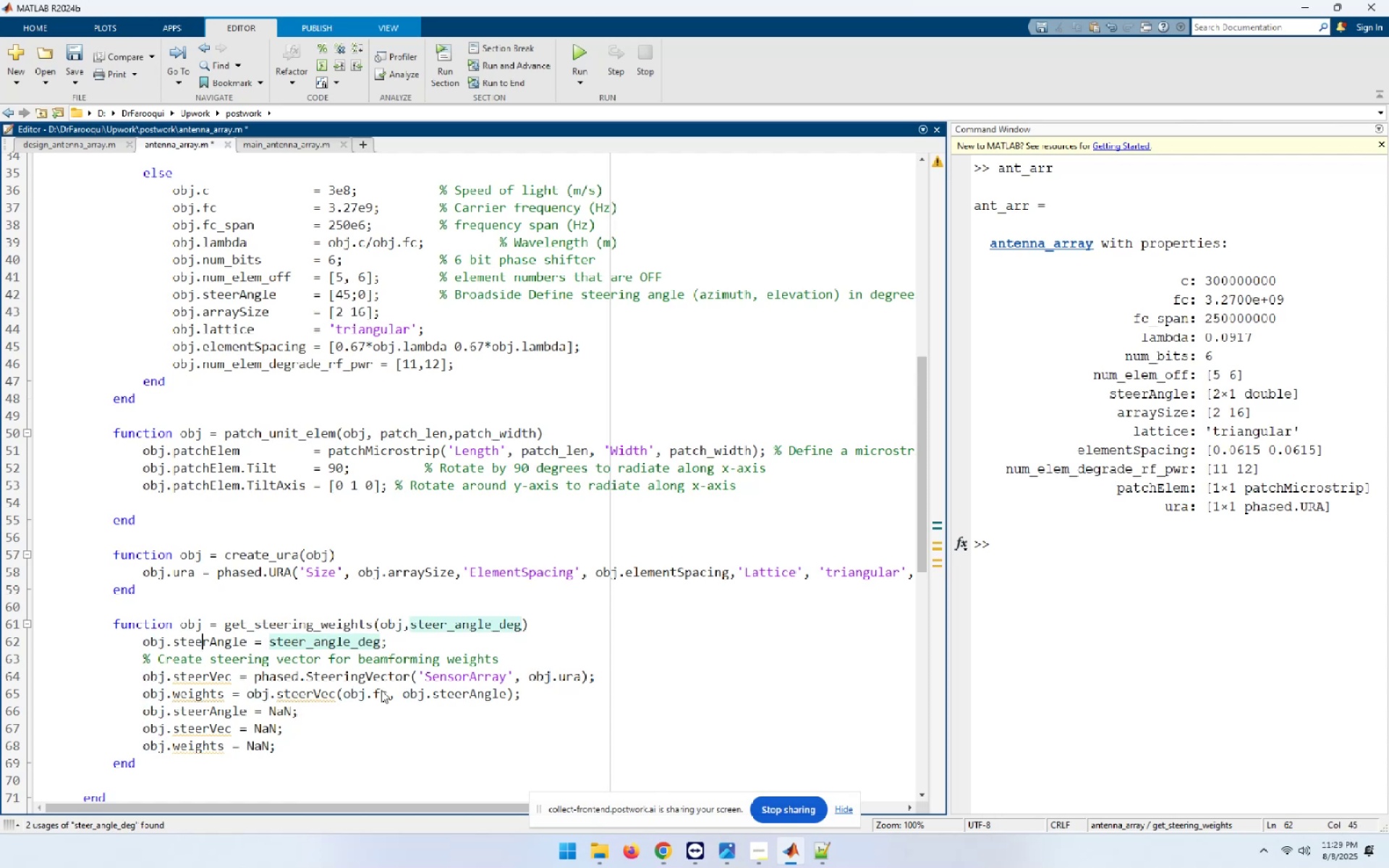 
key(ArrowRight)
 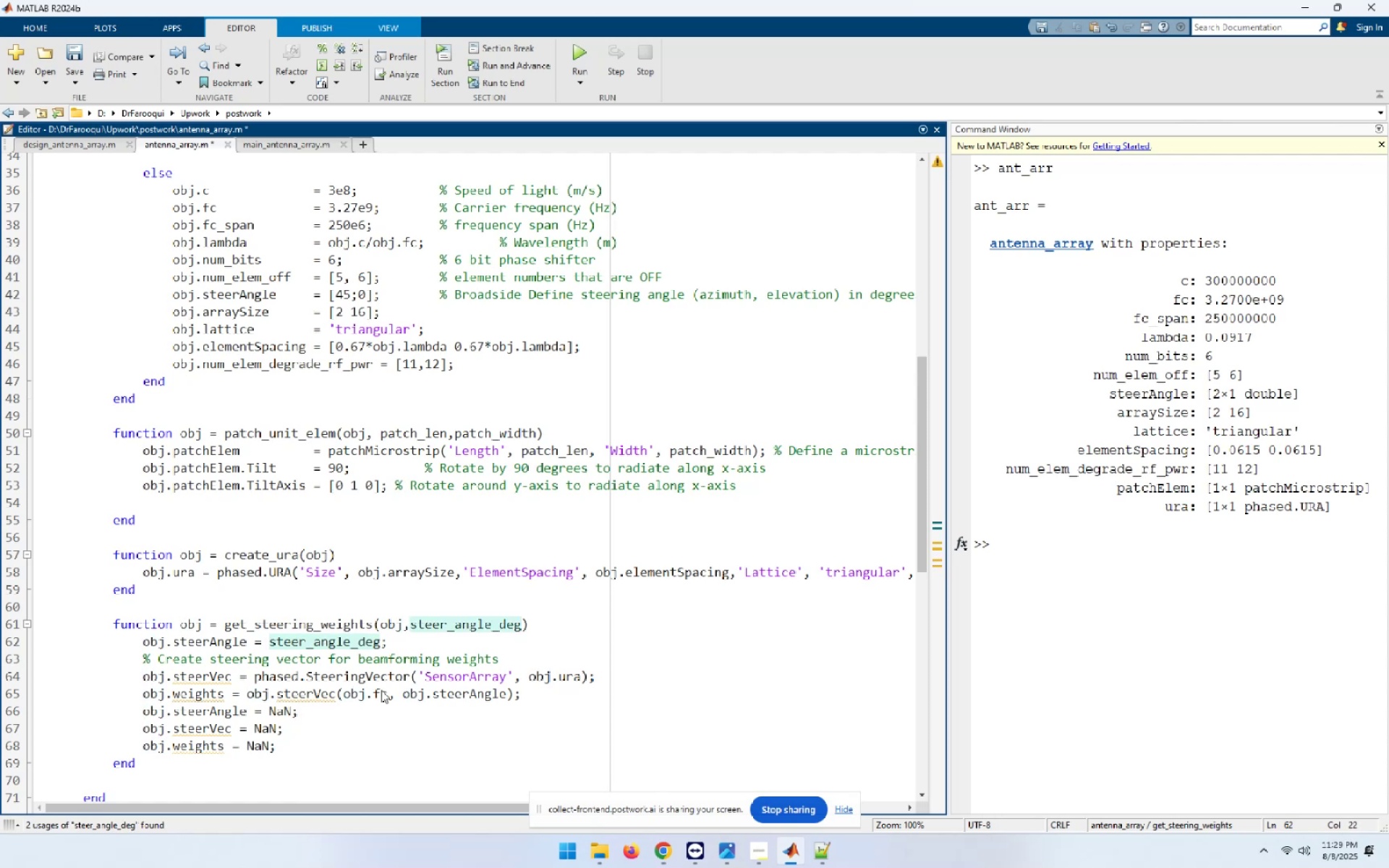 
key(Shift+Minus)
 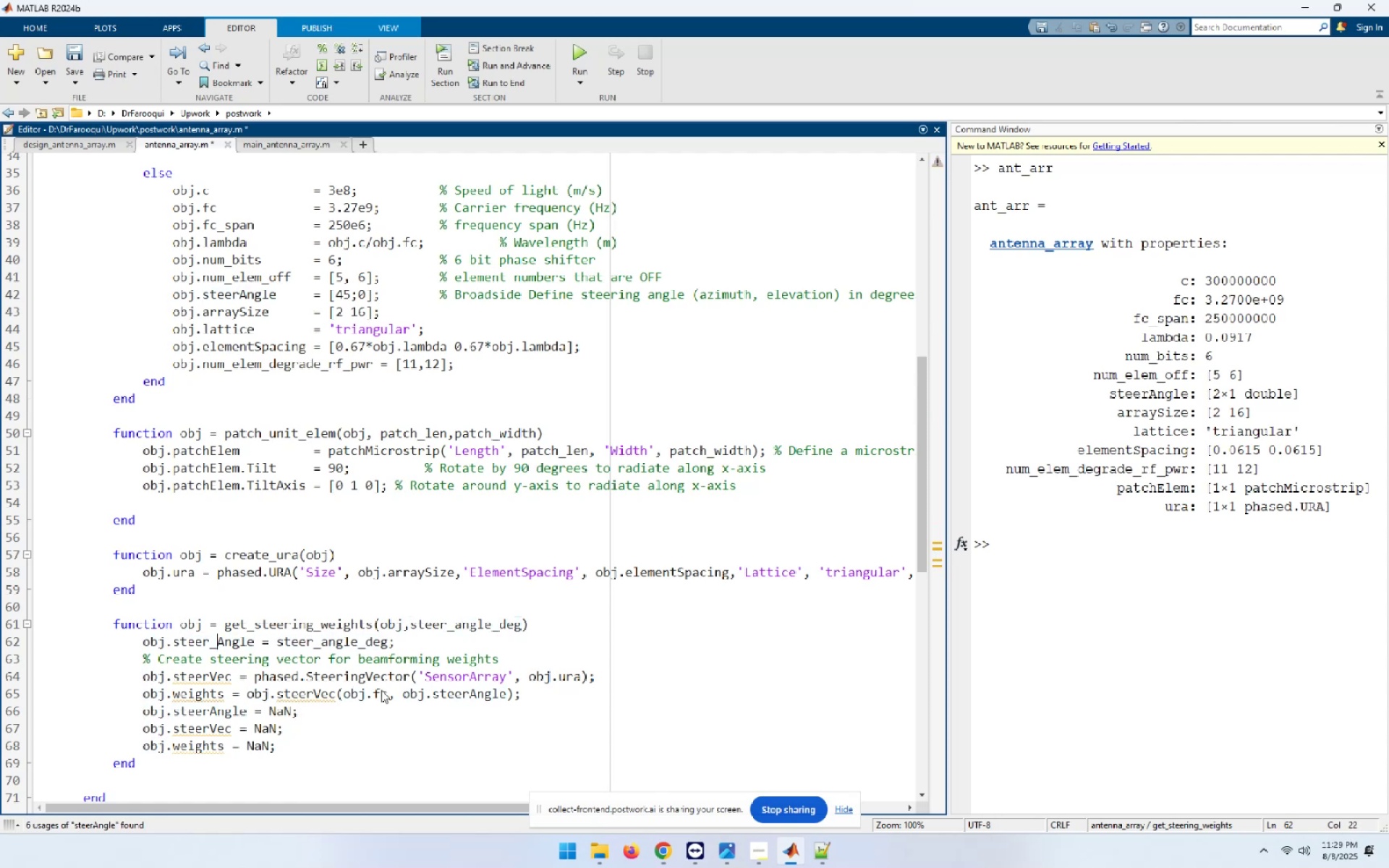 
key(Shift+ArrowRight)
 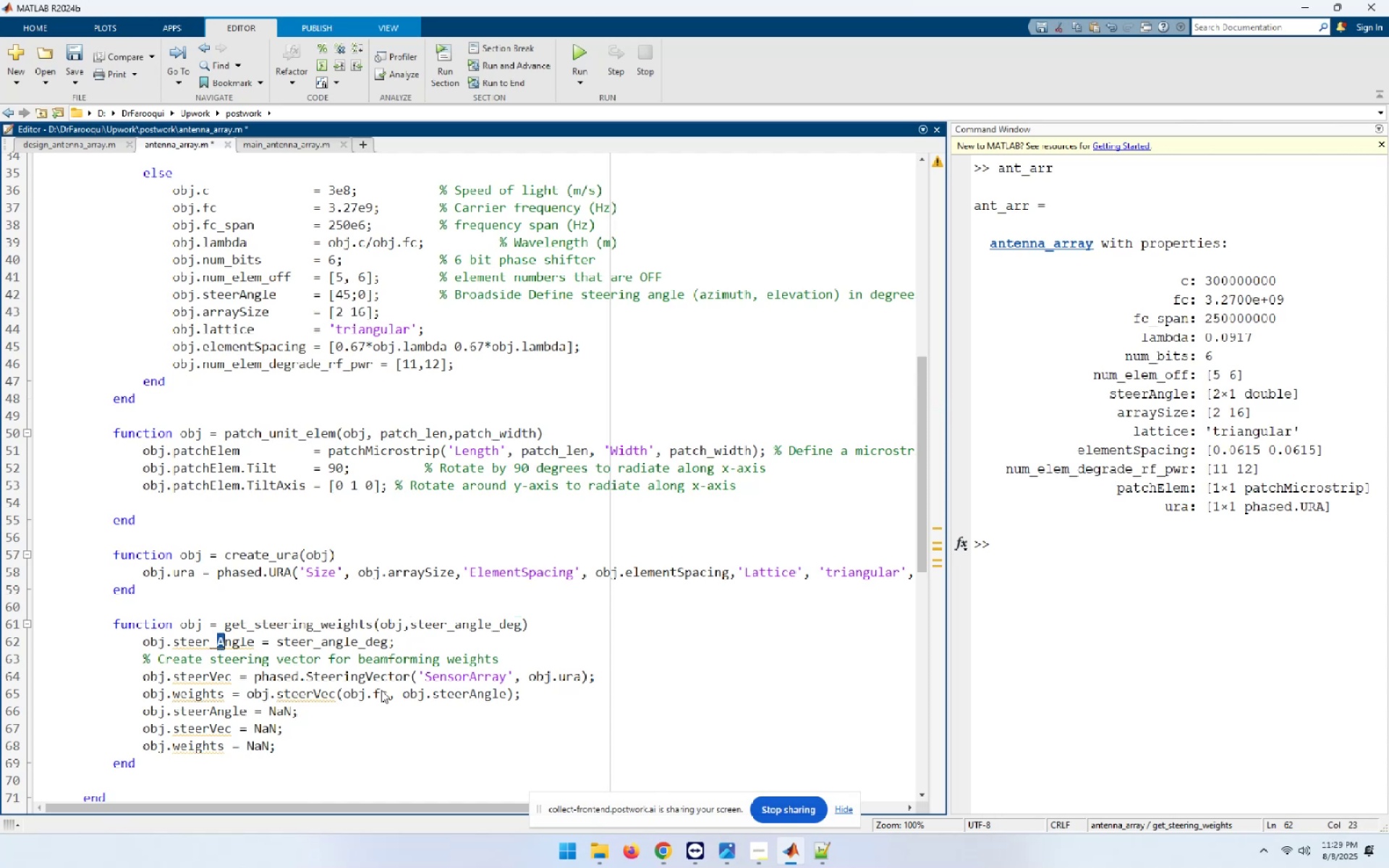 
key(A)
 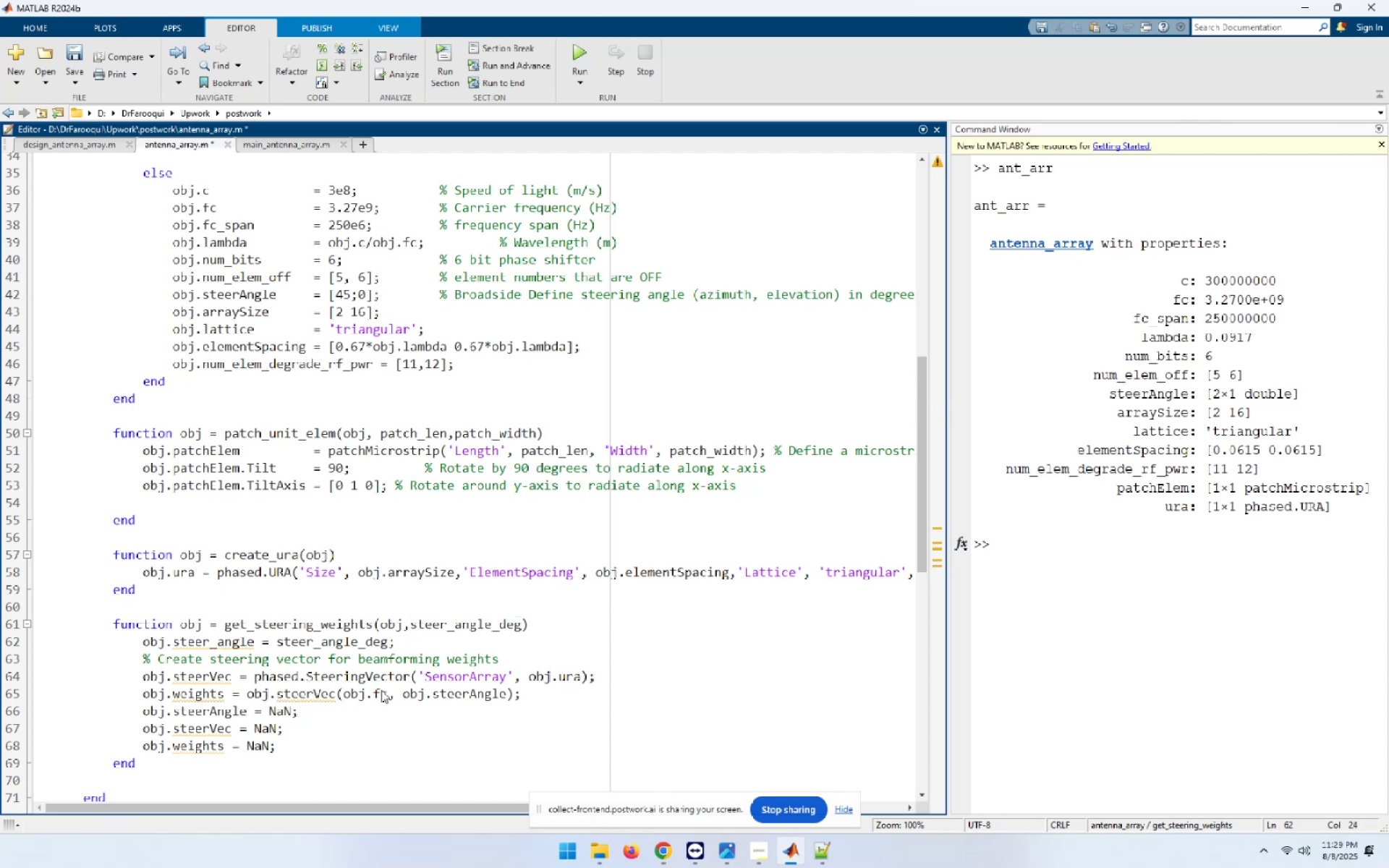 
key(ArrowRight)
 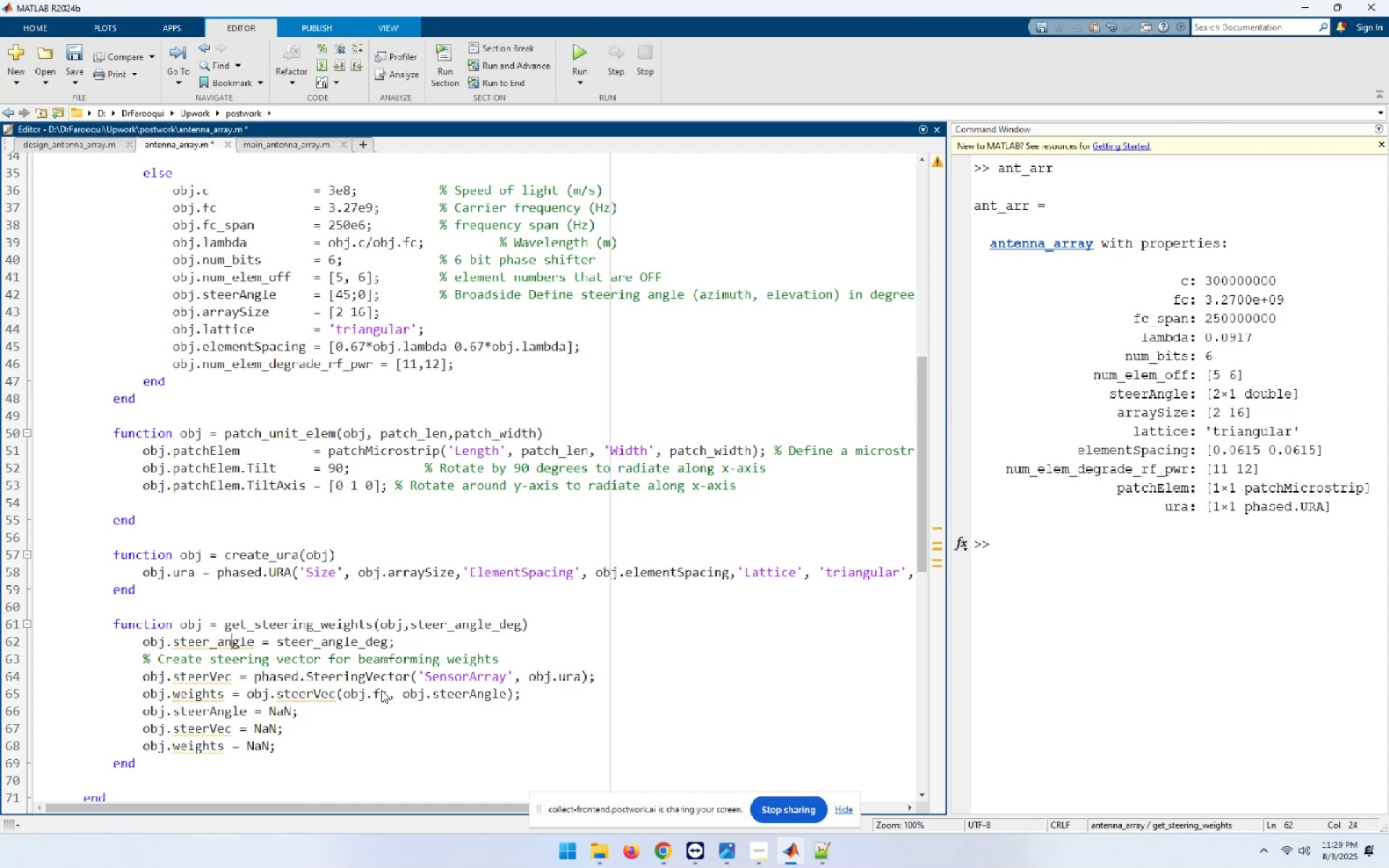 
key(ArrowRight)
 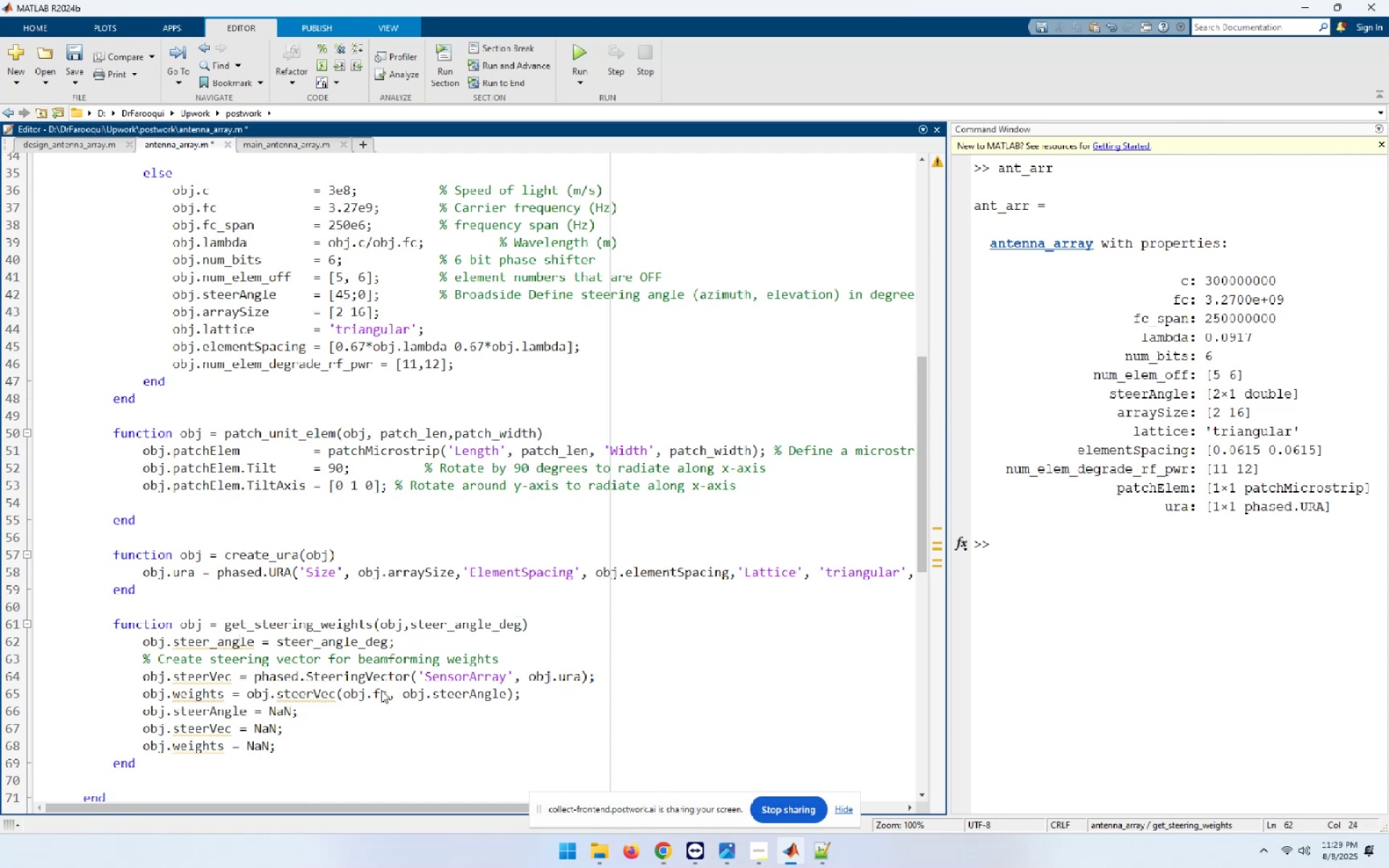 
key(ArrowRight)
 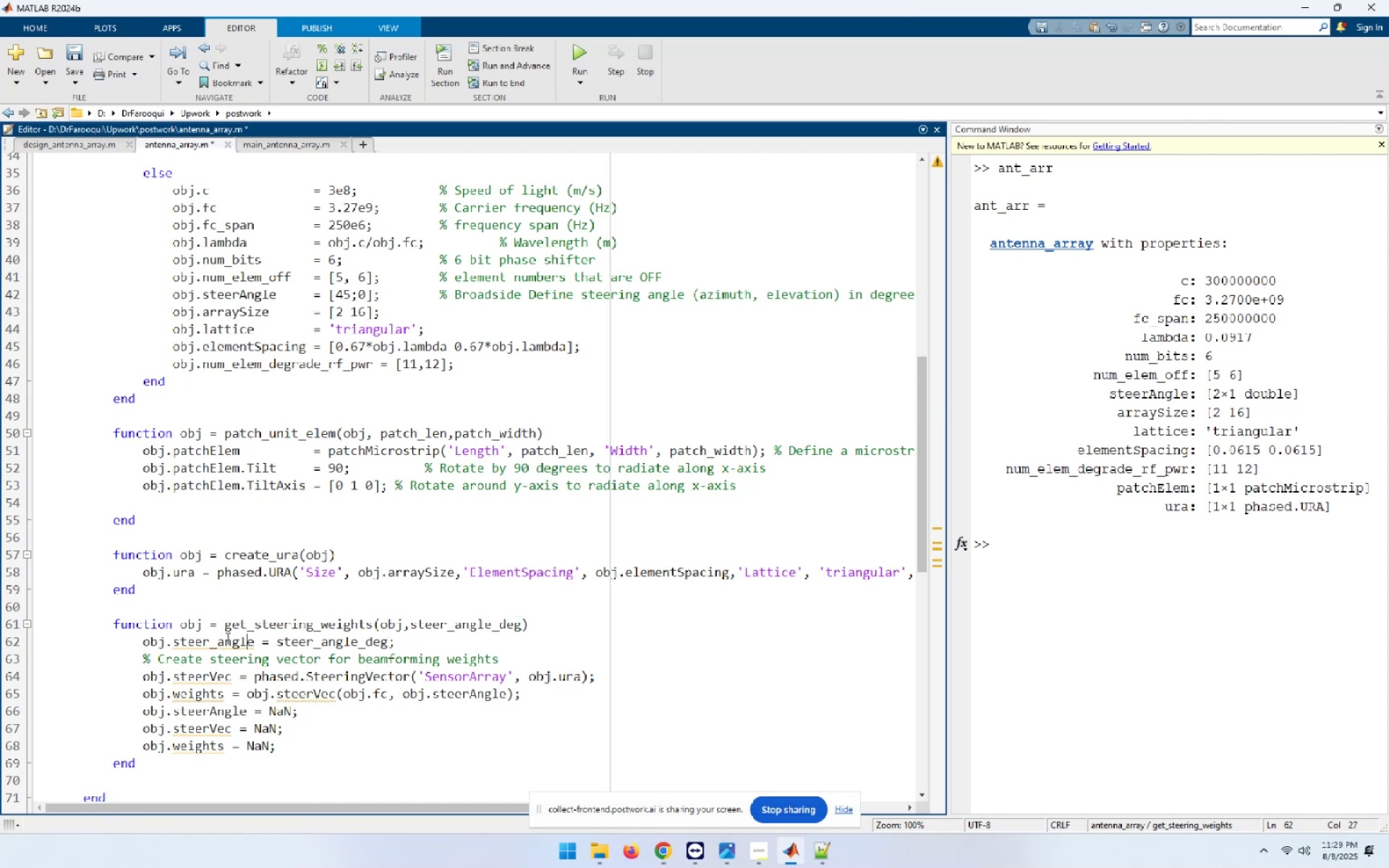 
double_click([349, 639])
 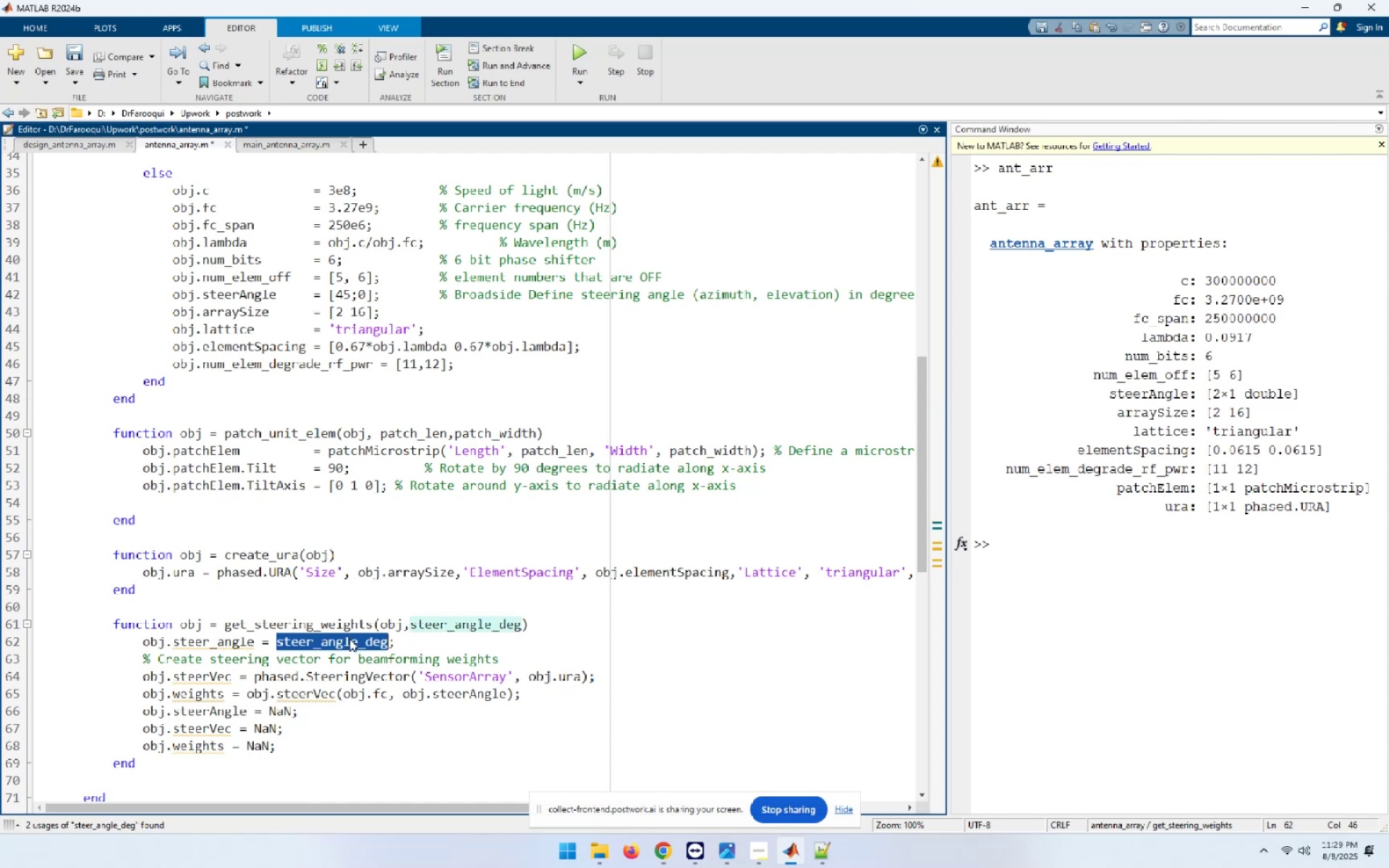 
key(Control+C)
 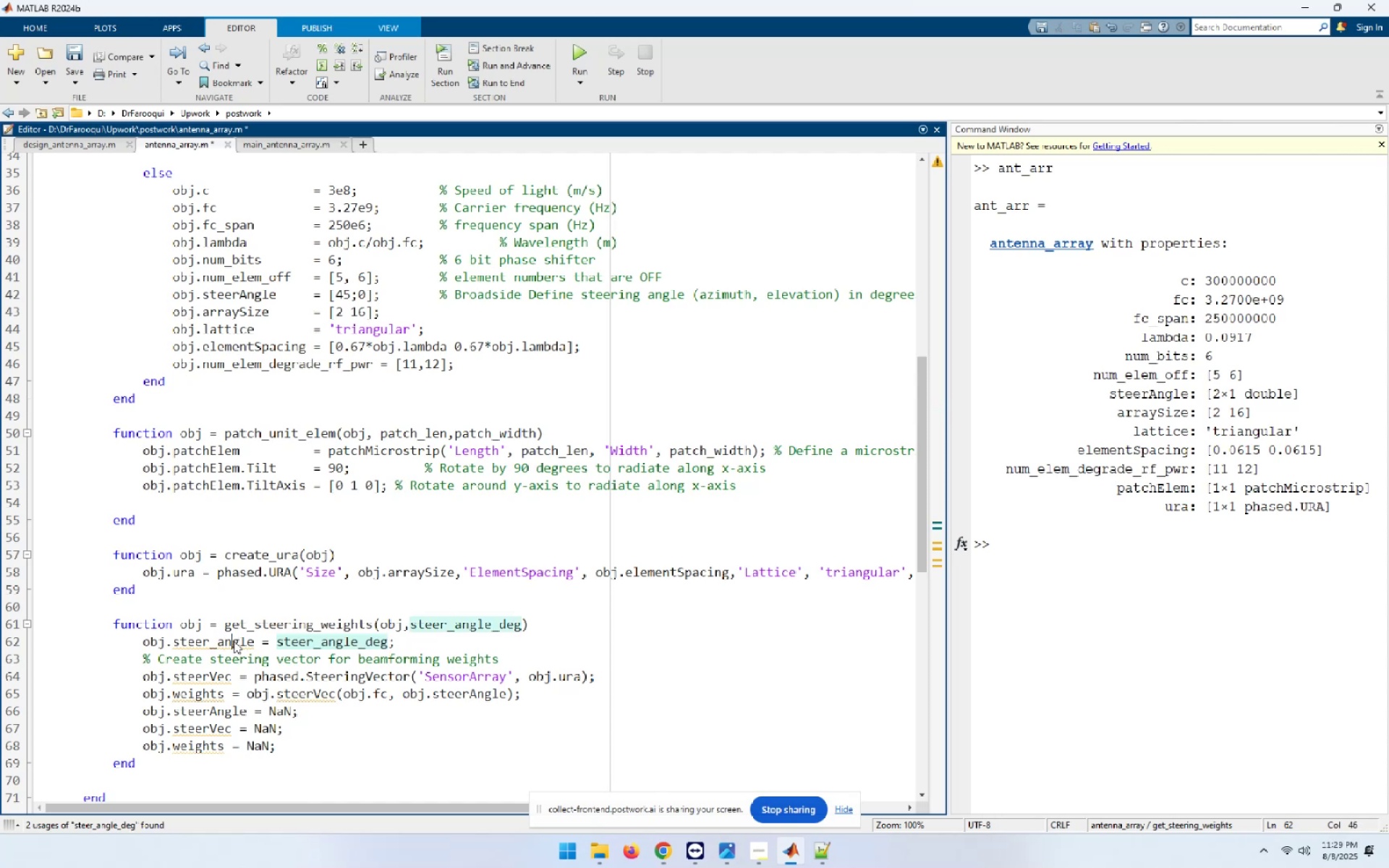 
double_click([234, 641])
 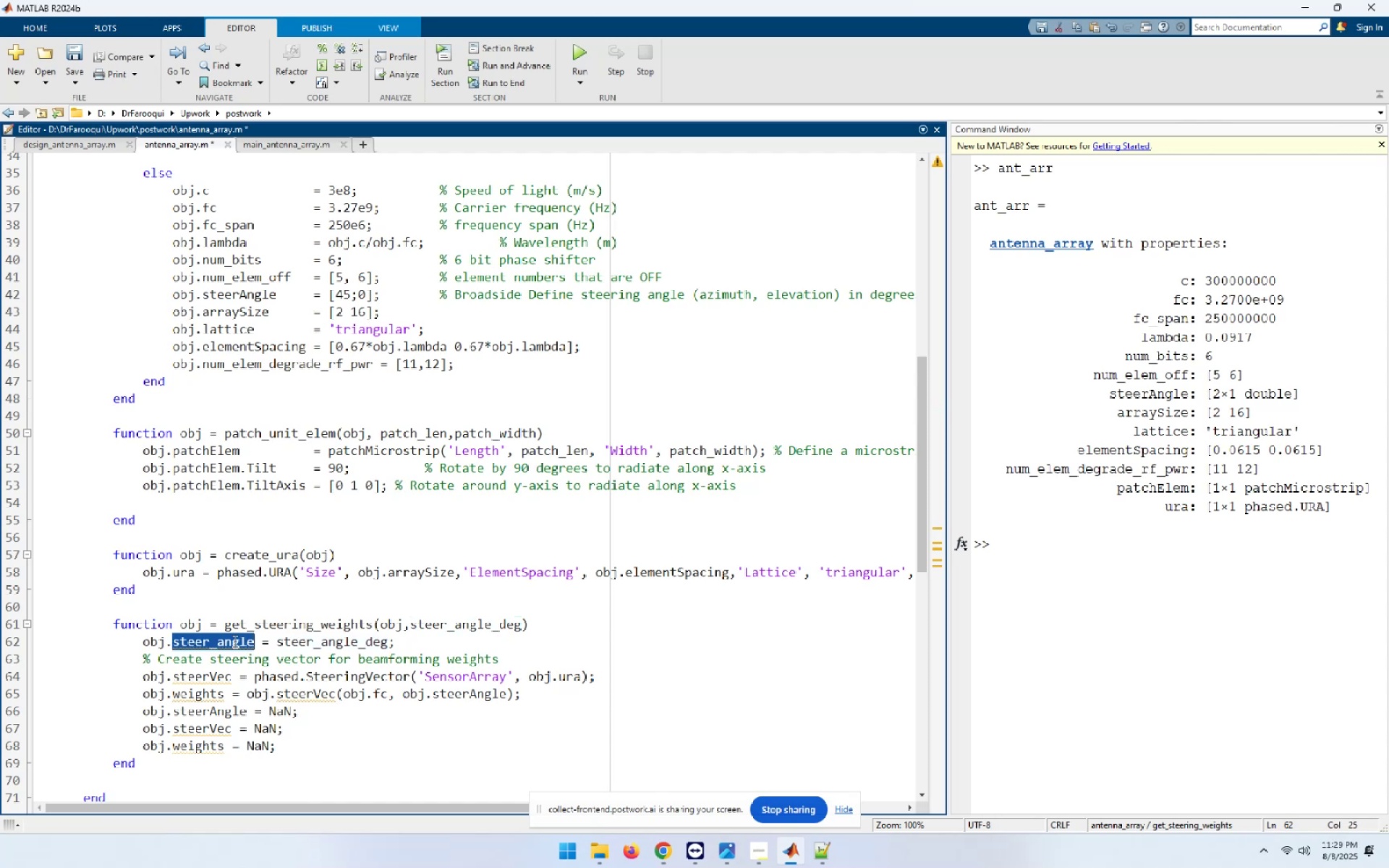 
key(Control+ControlLeft)
 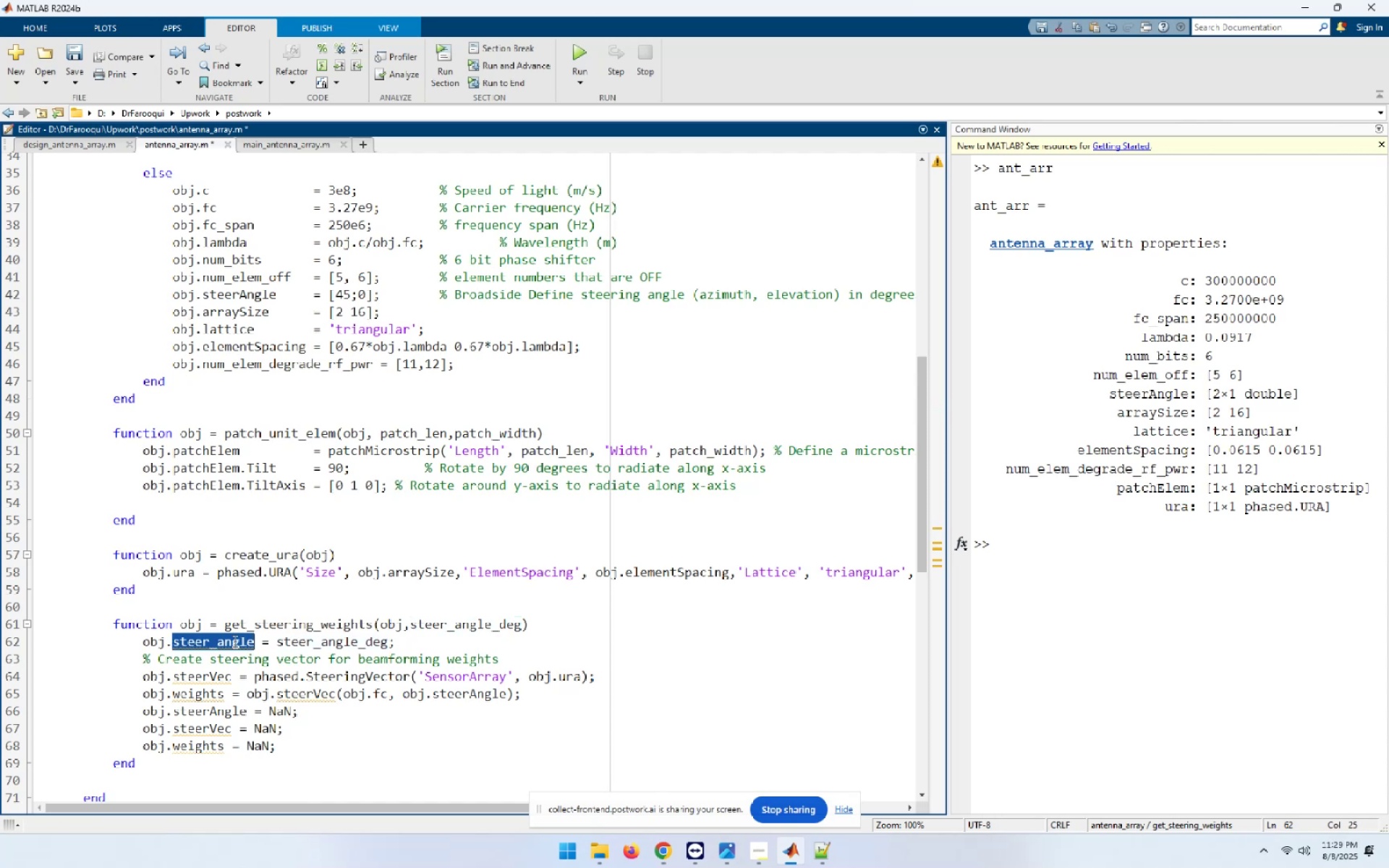 
key(Control+V)
 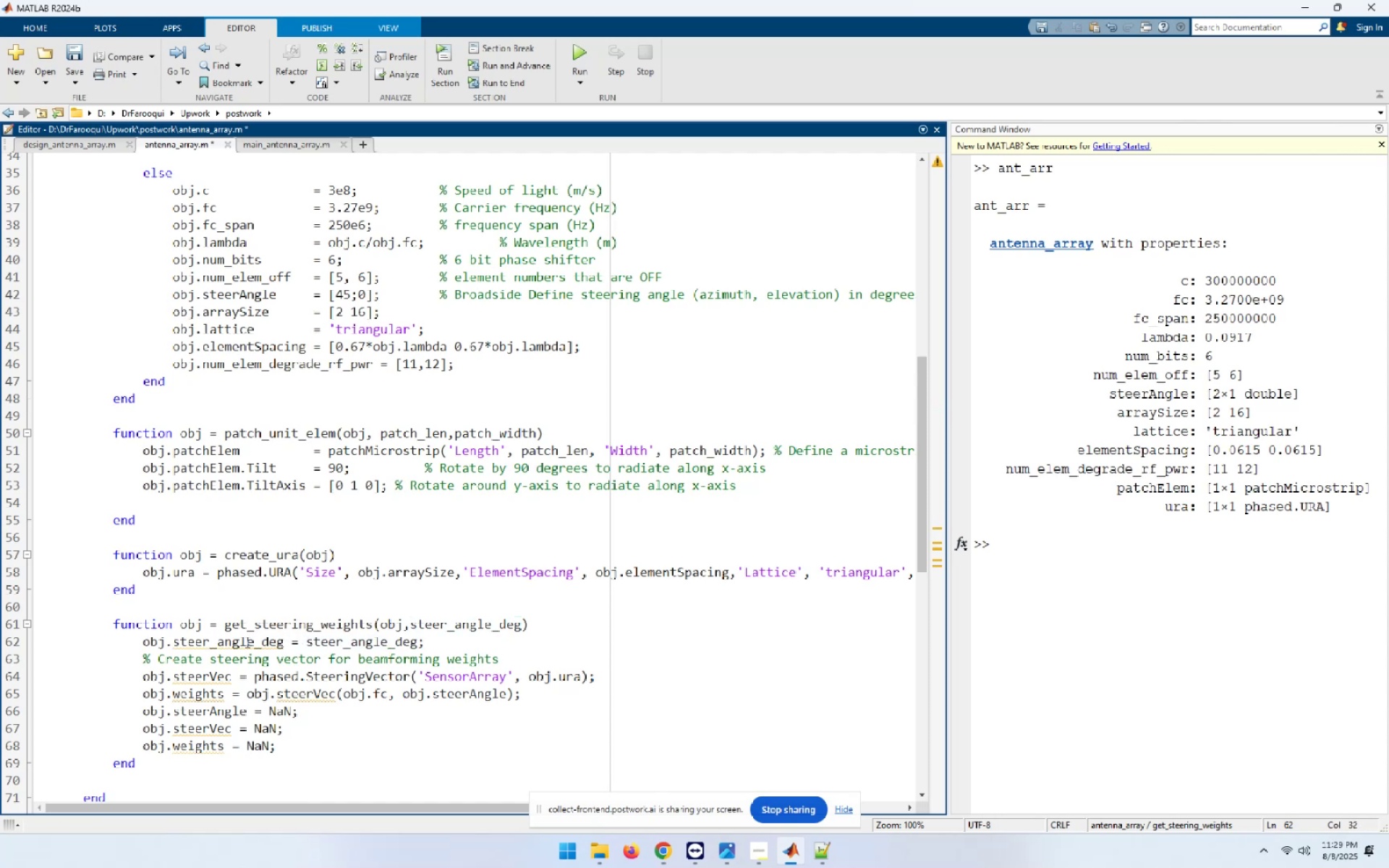 
double_click([246, 642])
 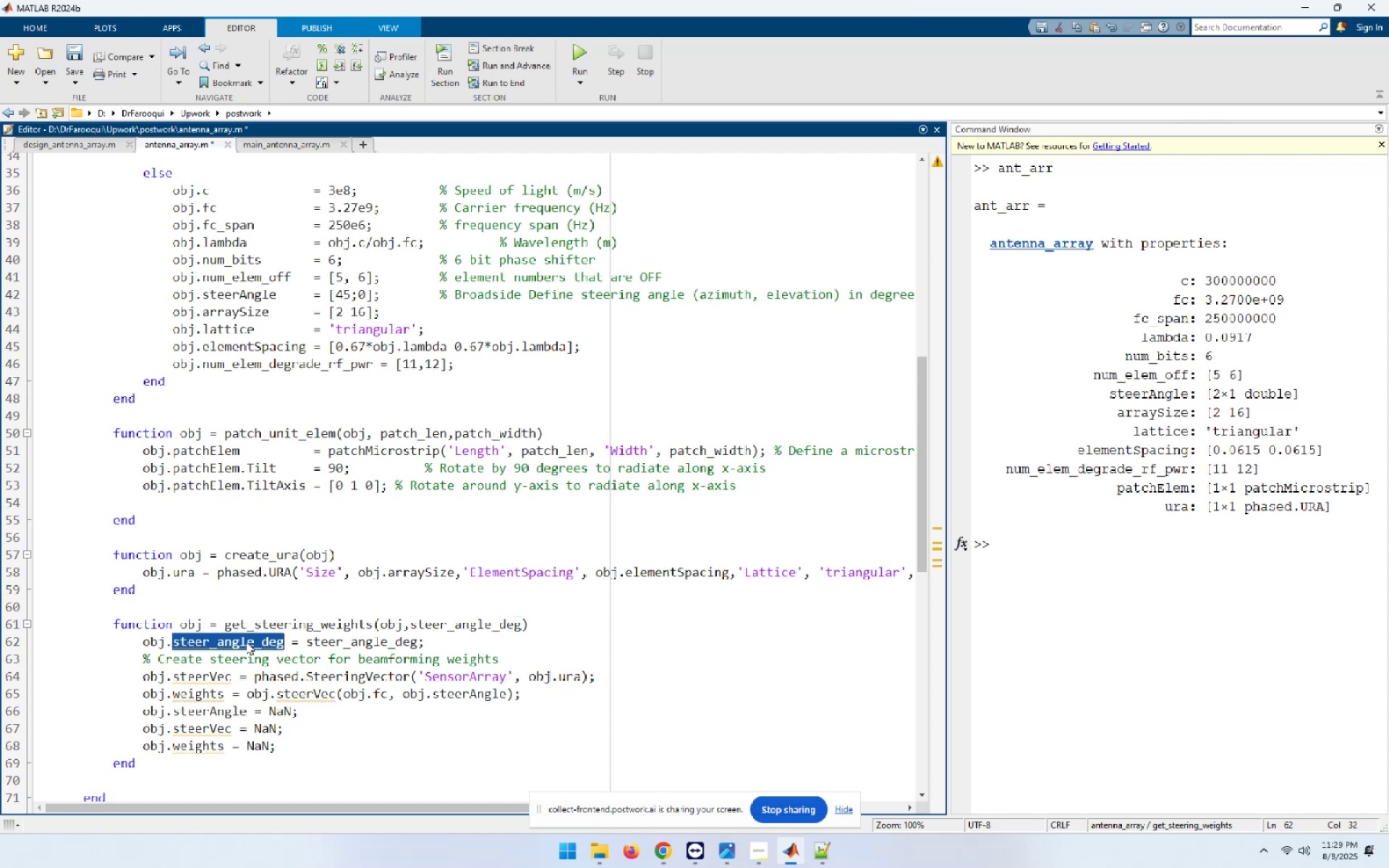 
key(Control+C)
 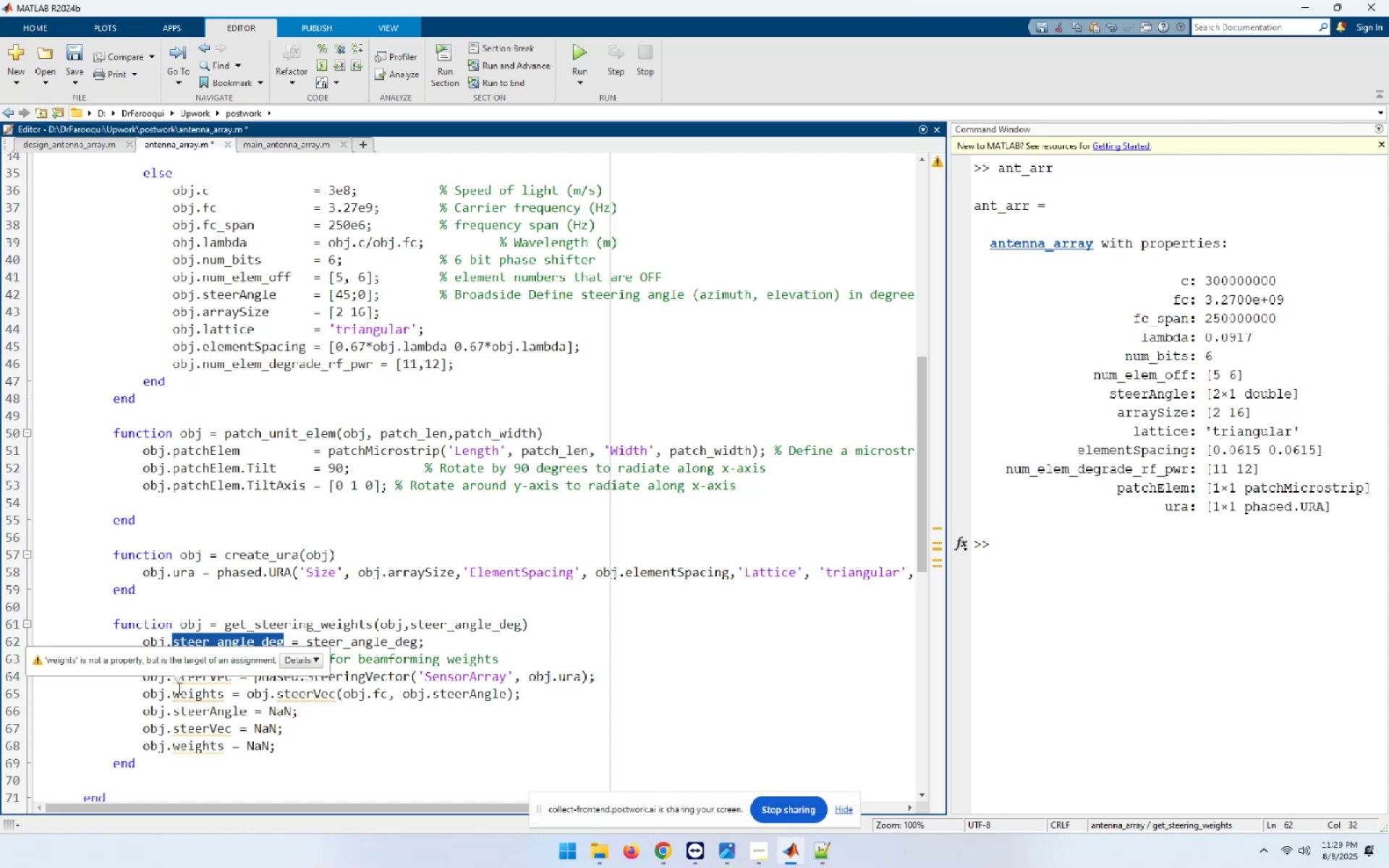 
double_click([484, 697])
 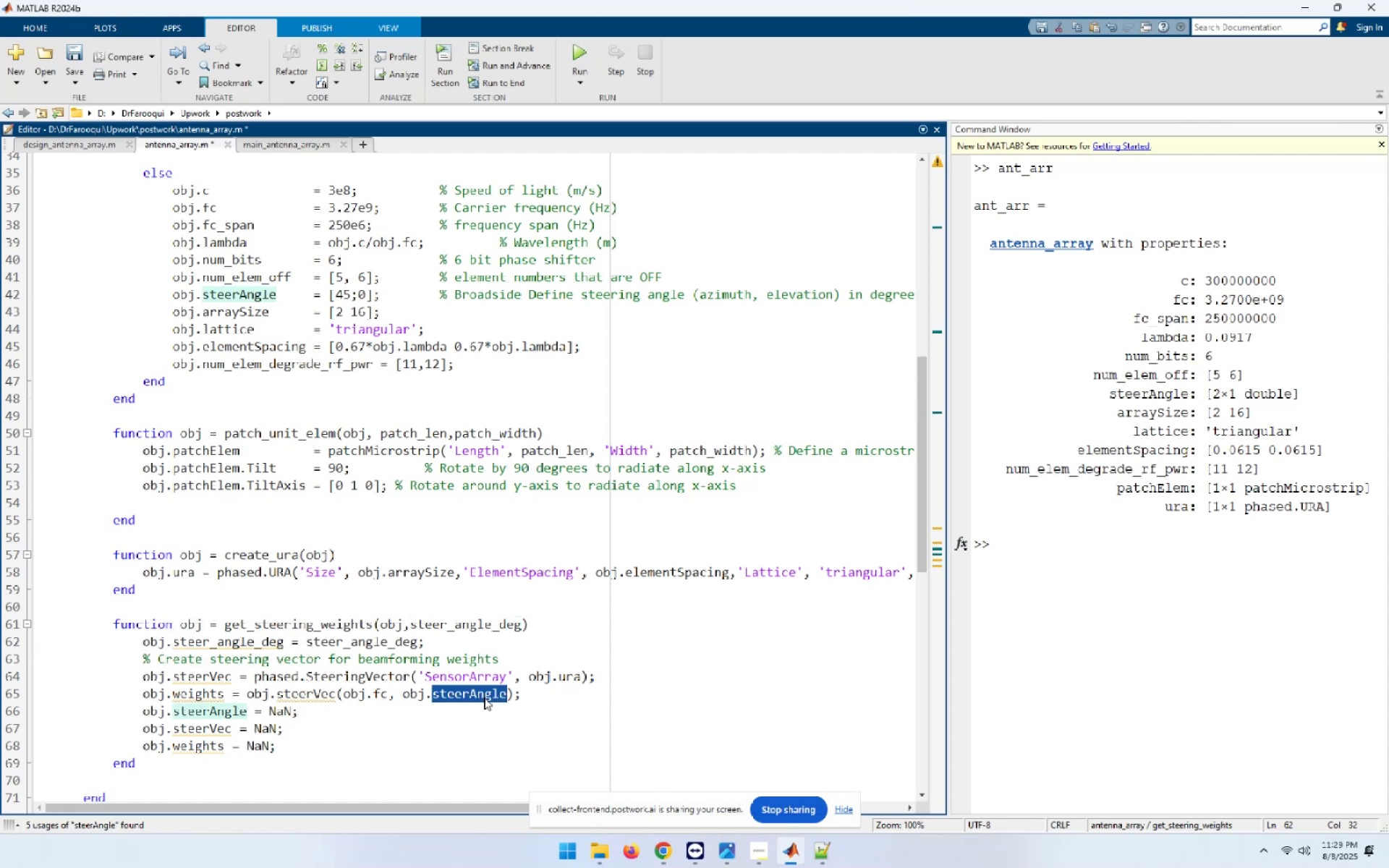 
key(Control+ControlLeft)
 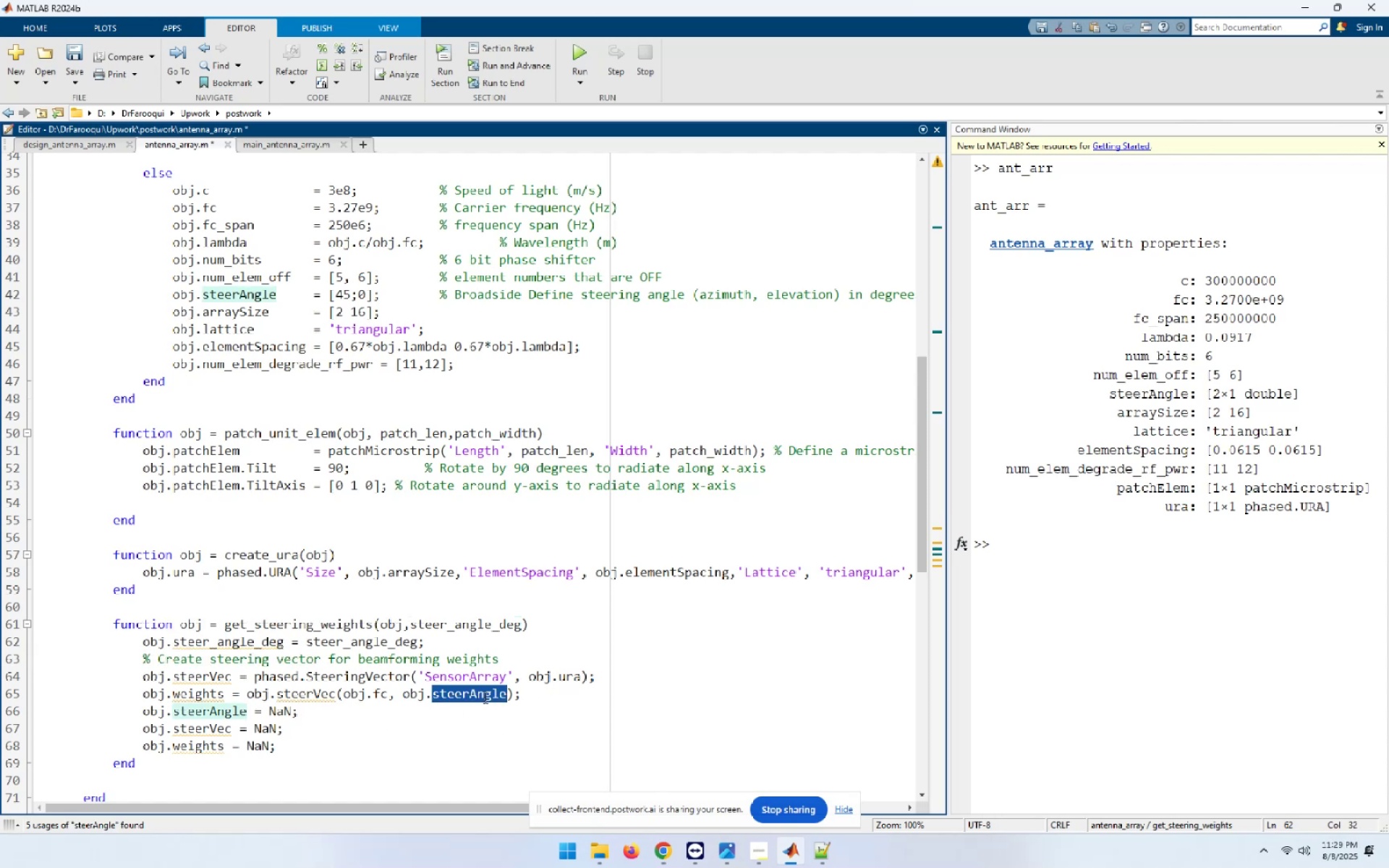 
key(Control+V)
 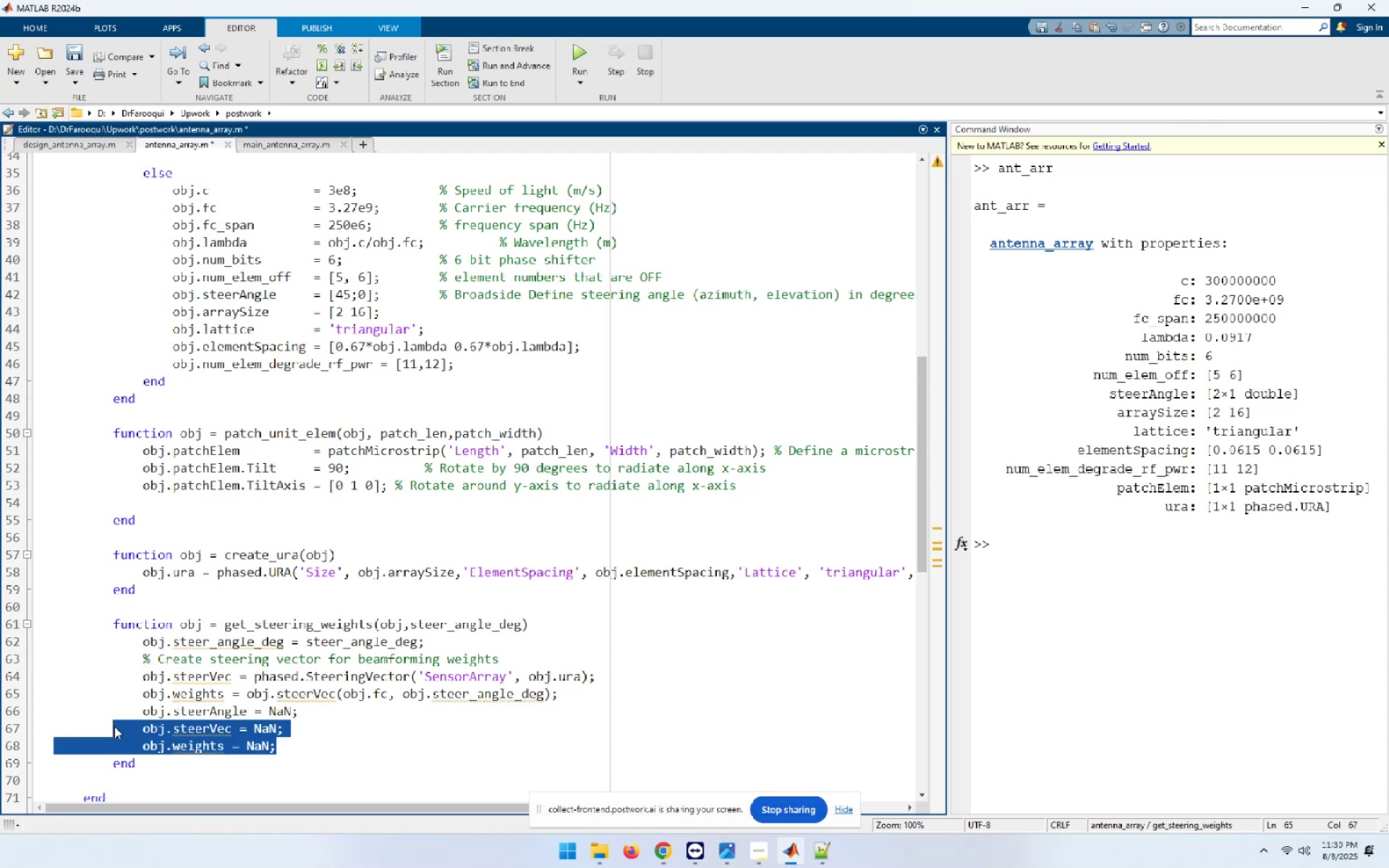 
wait(9.9)
 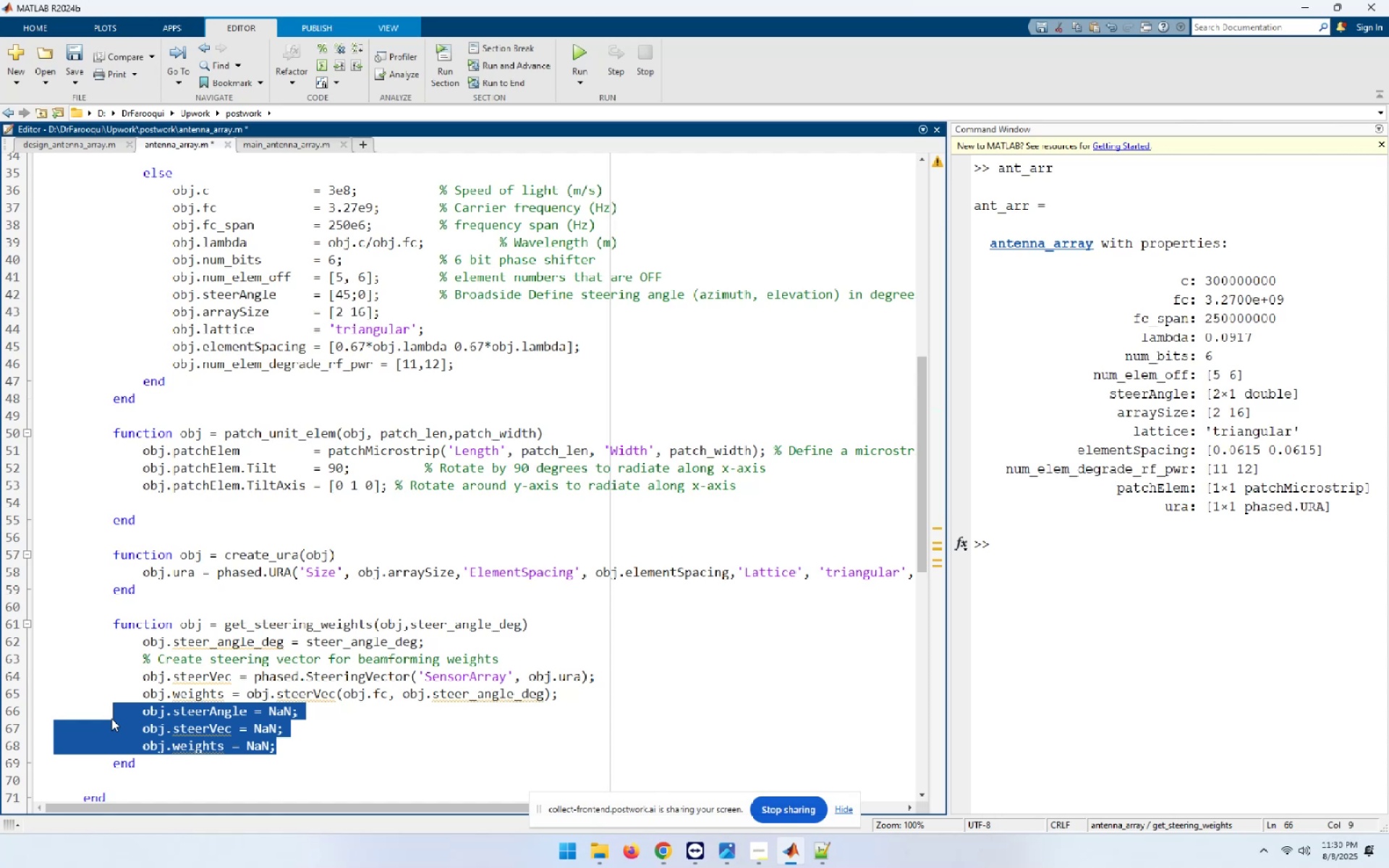 
key(Control+X)
 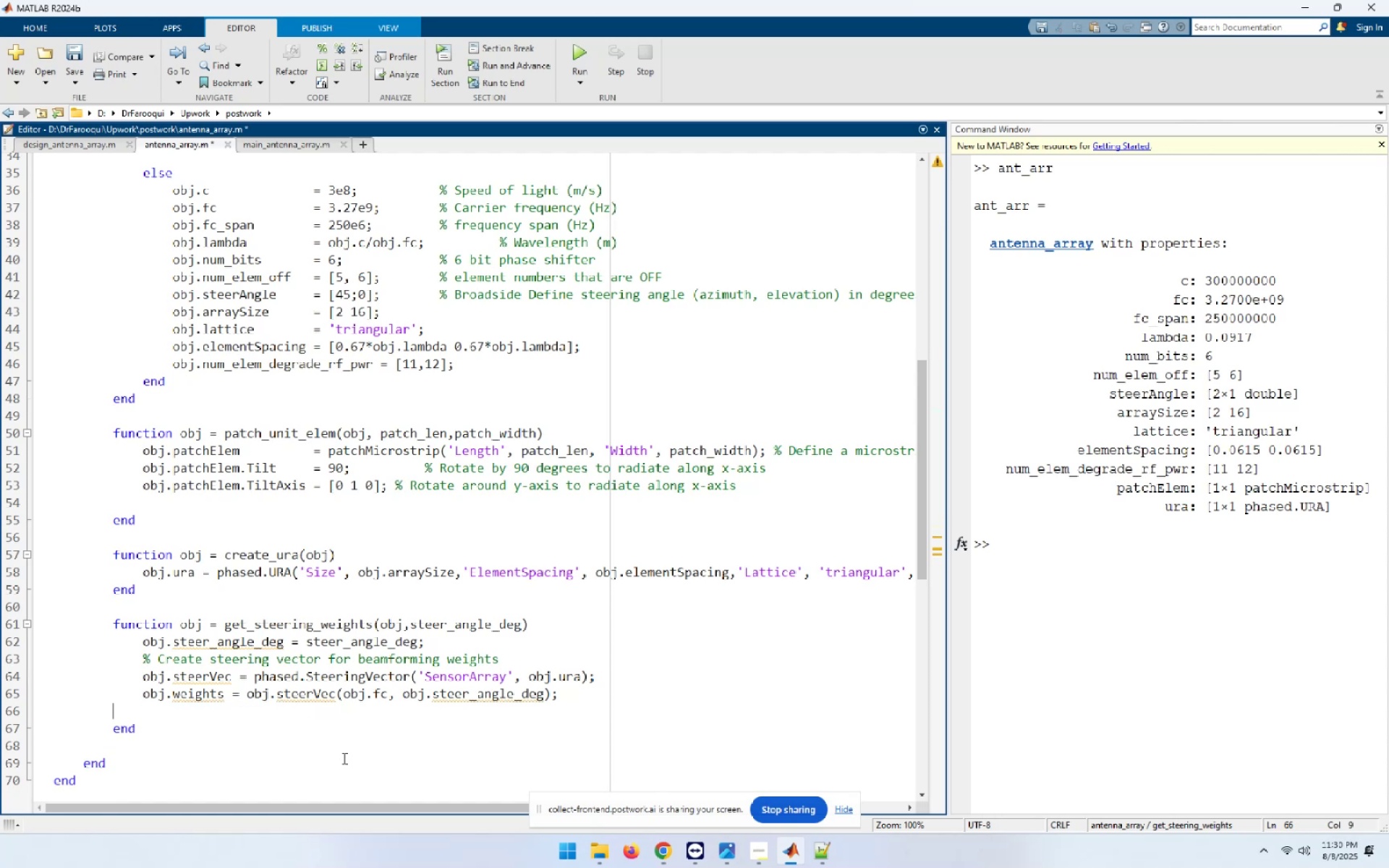 
scroll: coordinate [343, 758], scroll_direction: up, amount: 7.0
 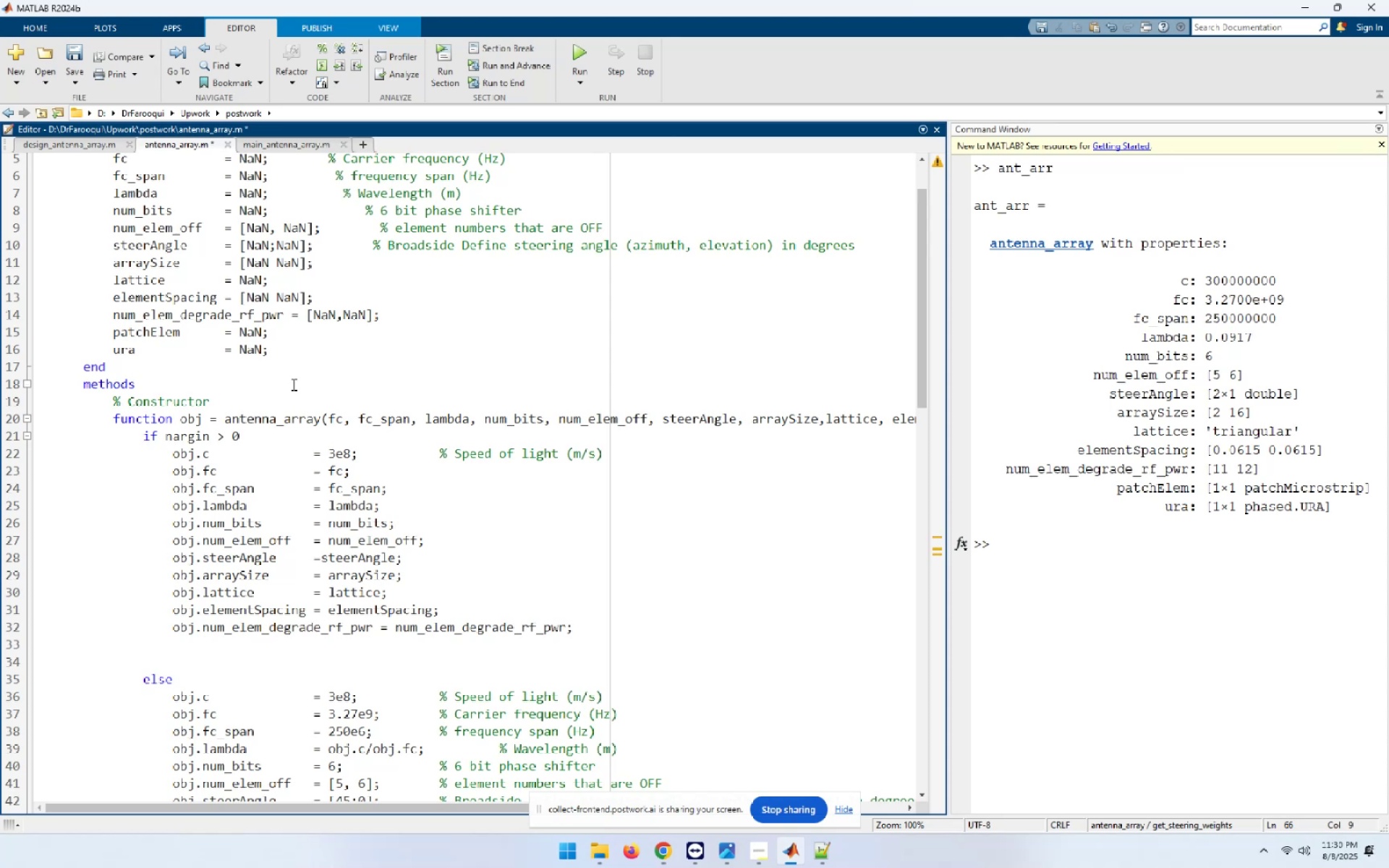 
left_click([290, 354])
 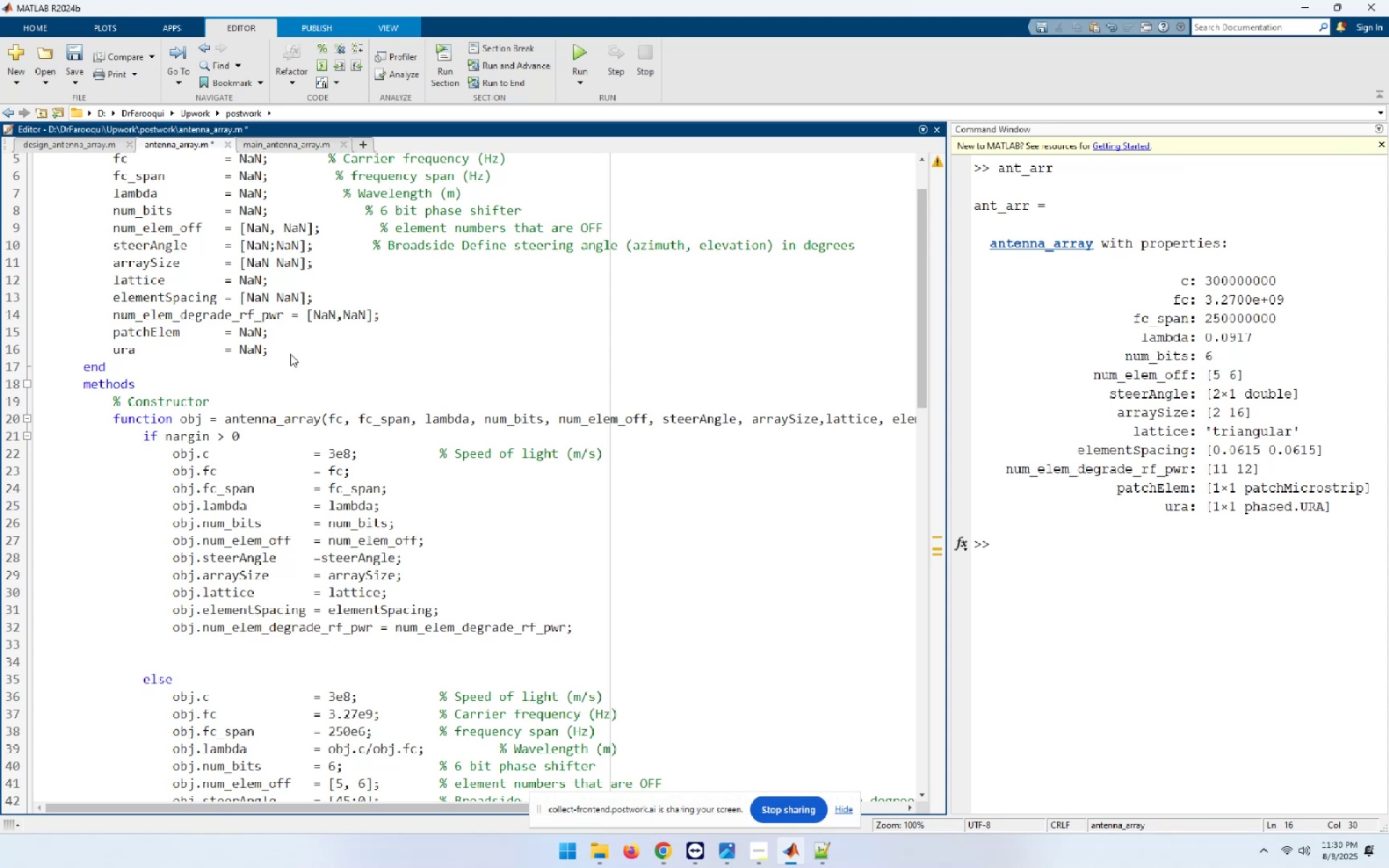 
key(Enter)
 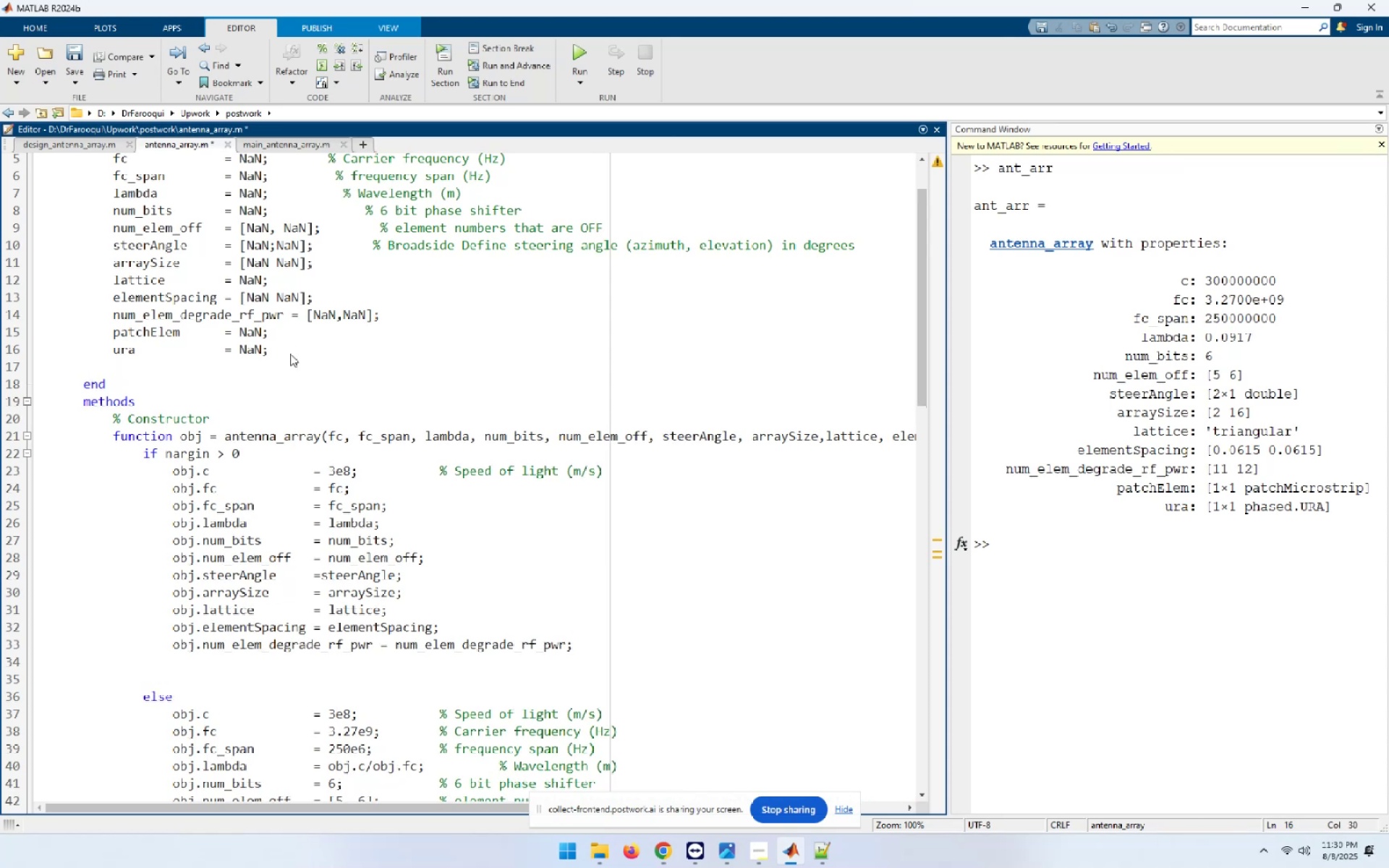 
key(Control+V)
 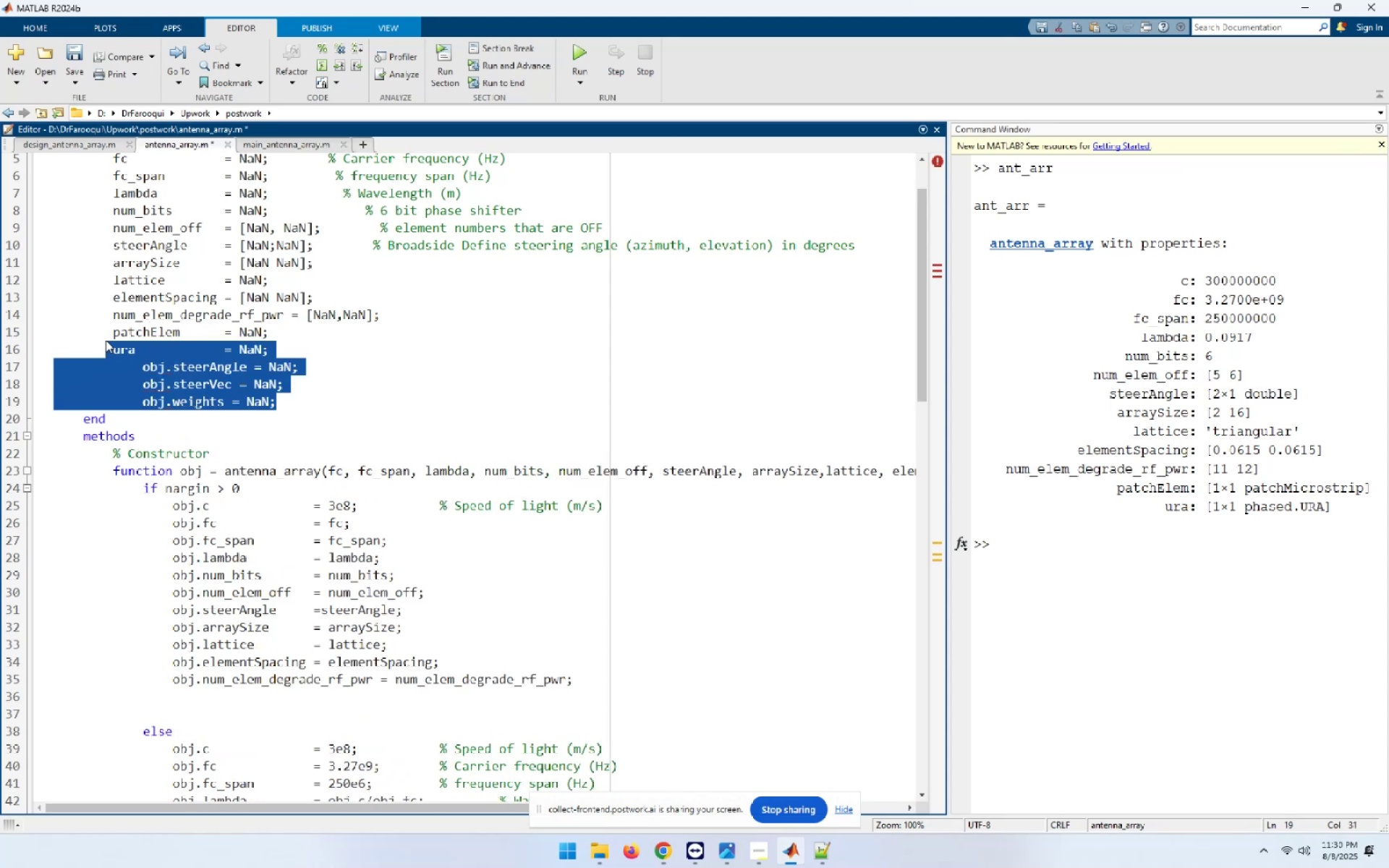 
key(Control+I)
 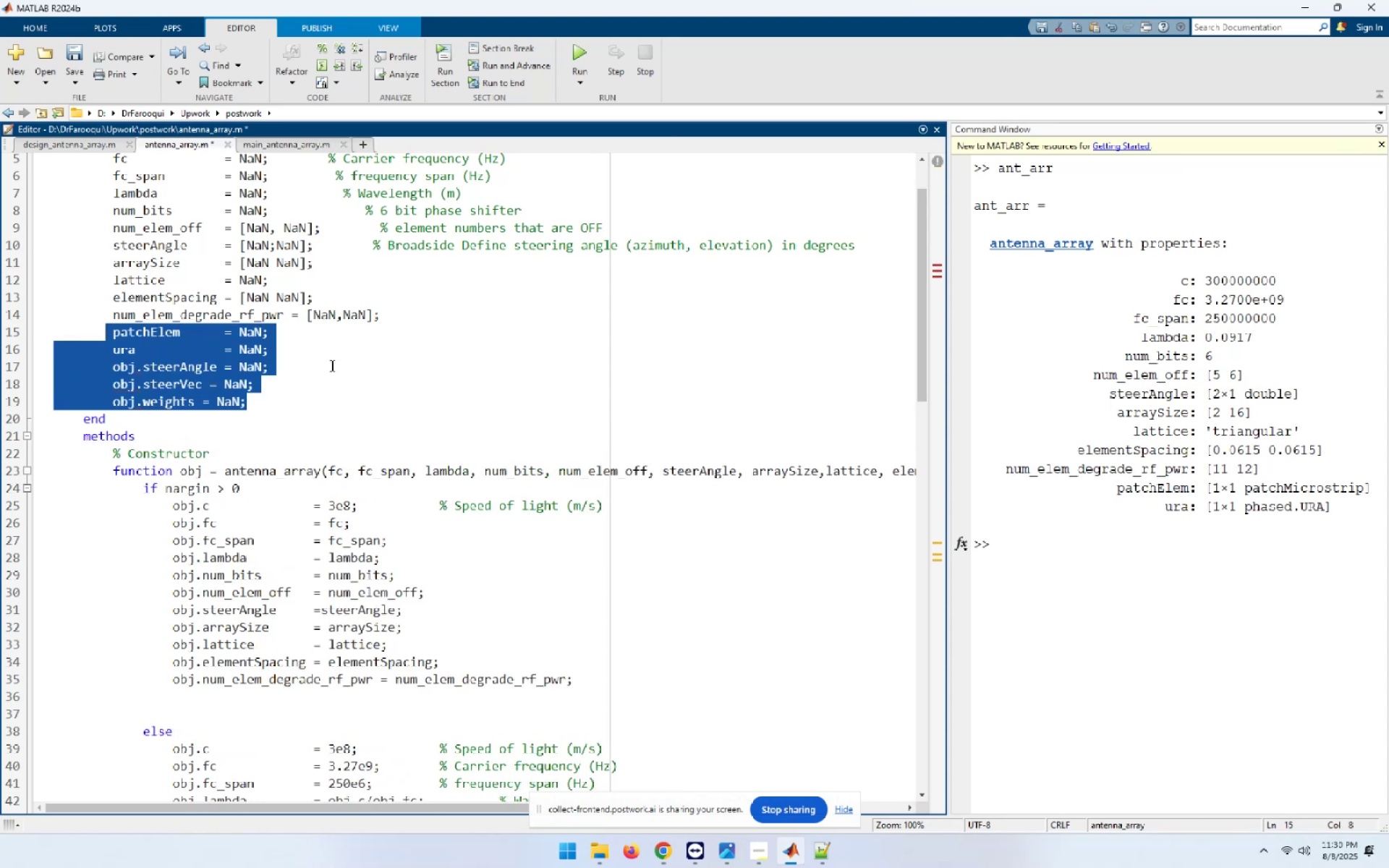 
left_click([333, 365])
 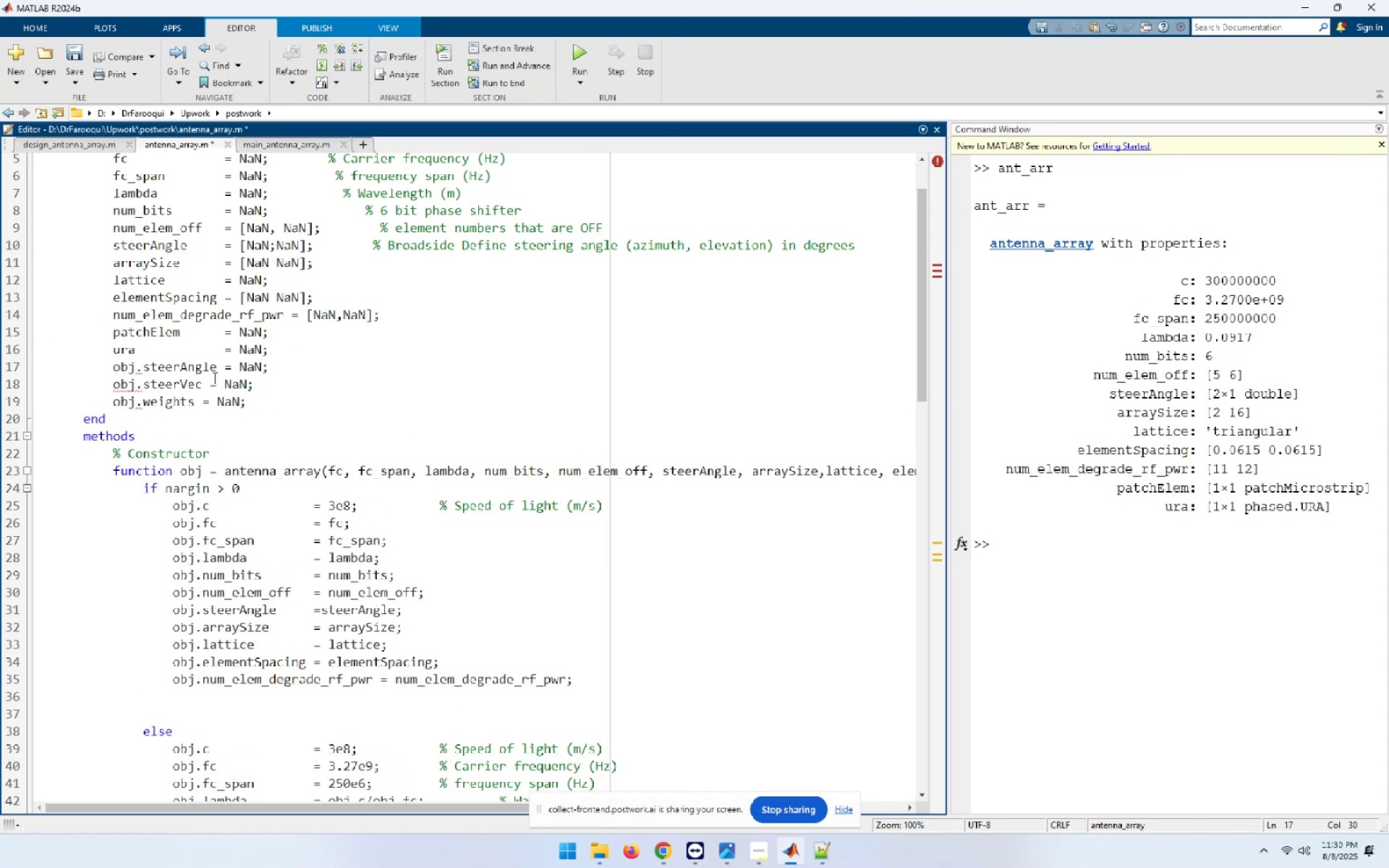 
left_click([215, 380])
 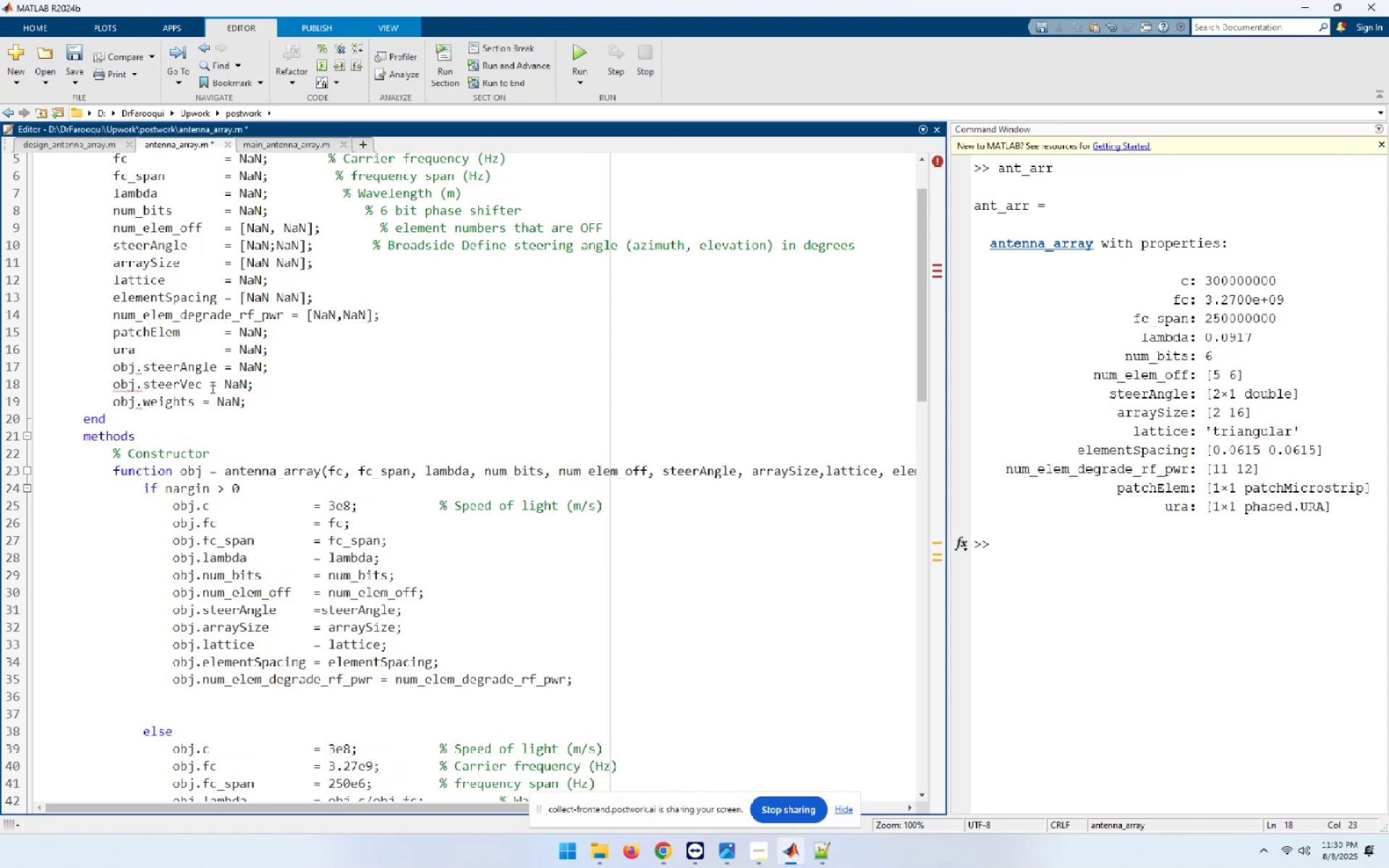 
left_click([211, 387])
 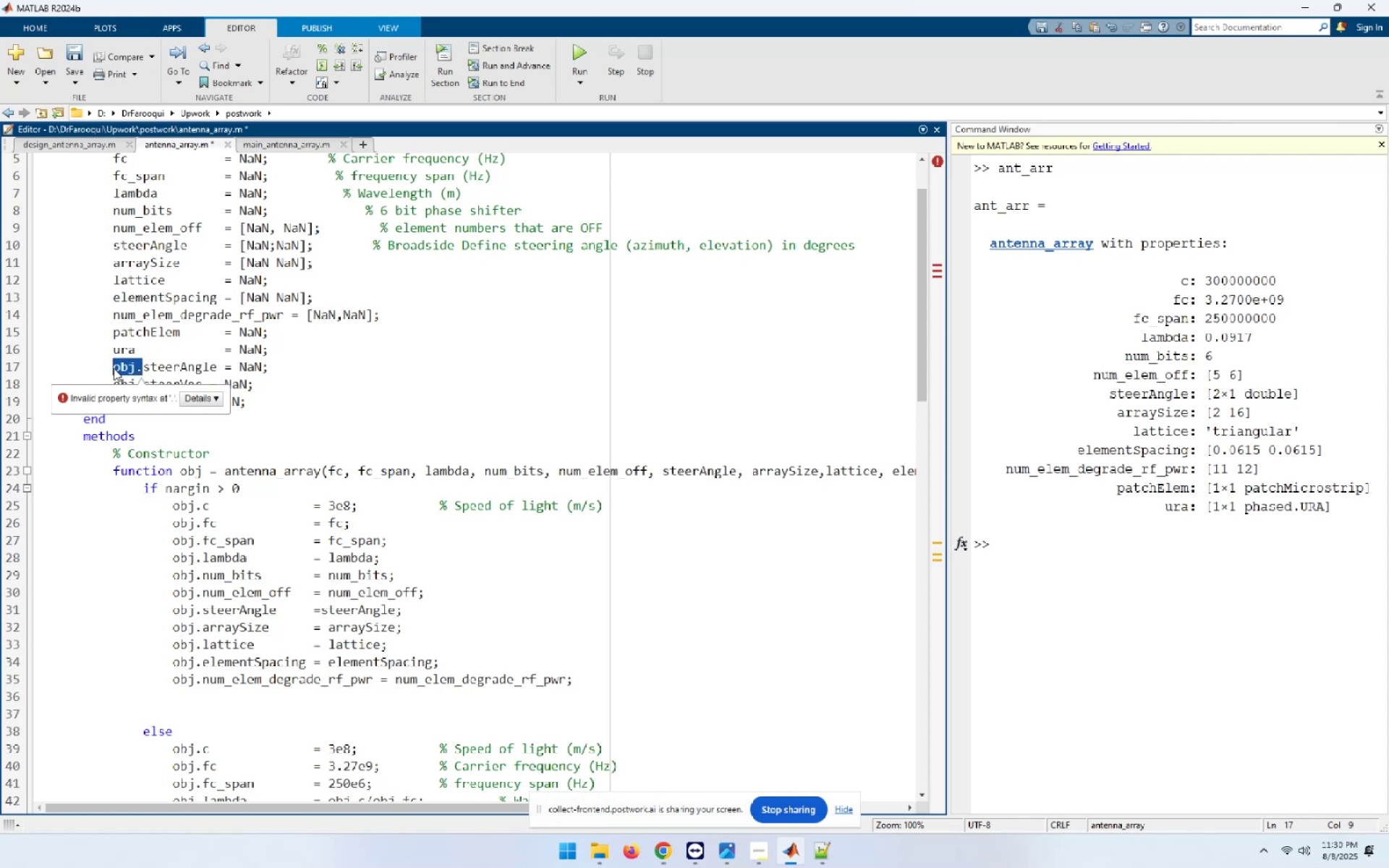 
key(Delete)
 